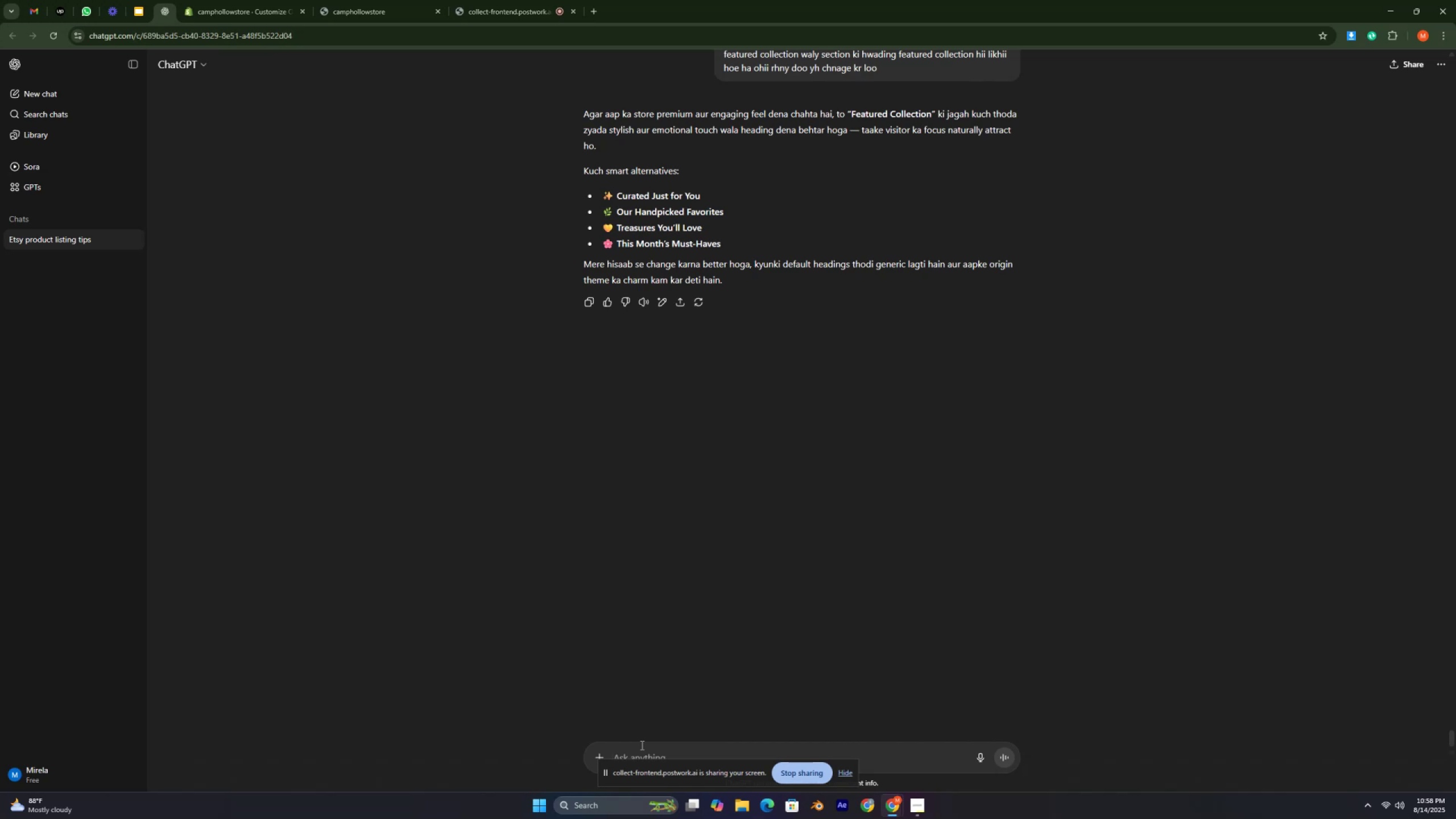 
key(Control+ControlLeft)
 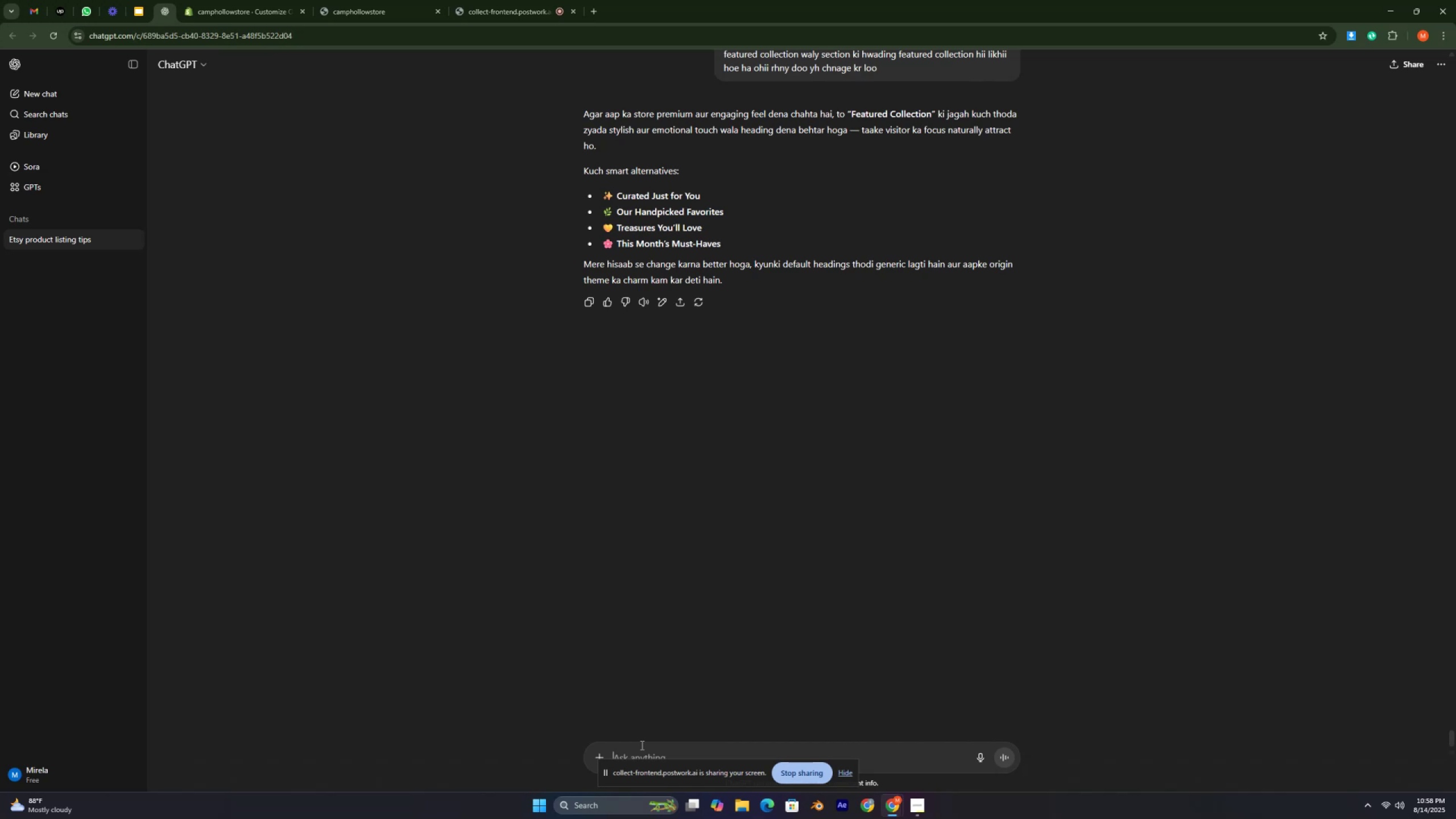 
key(Control+ControlLeft)
 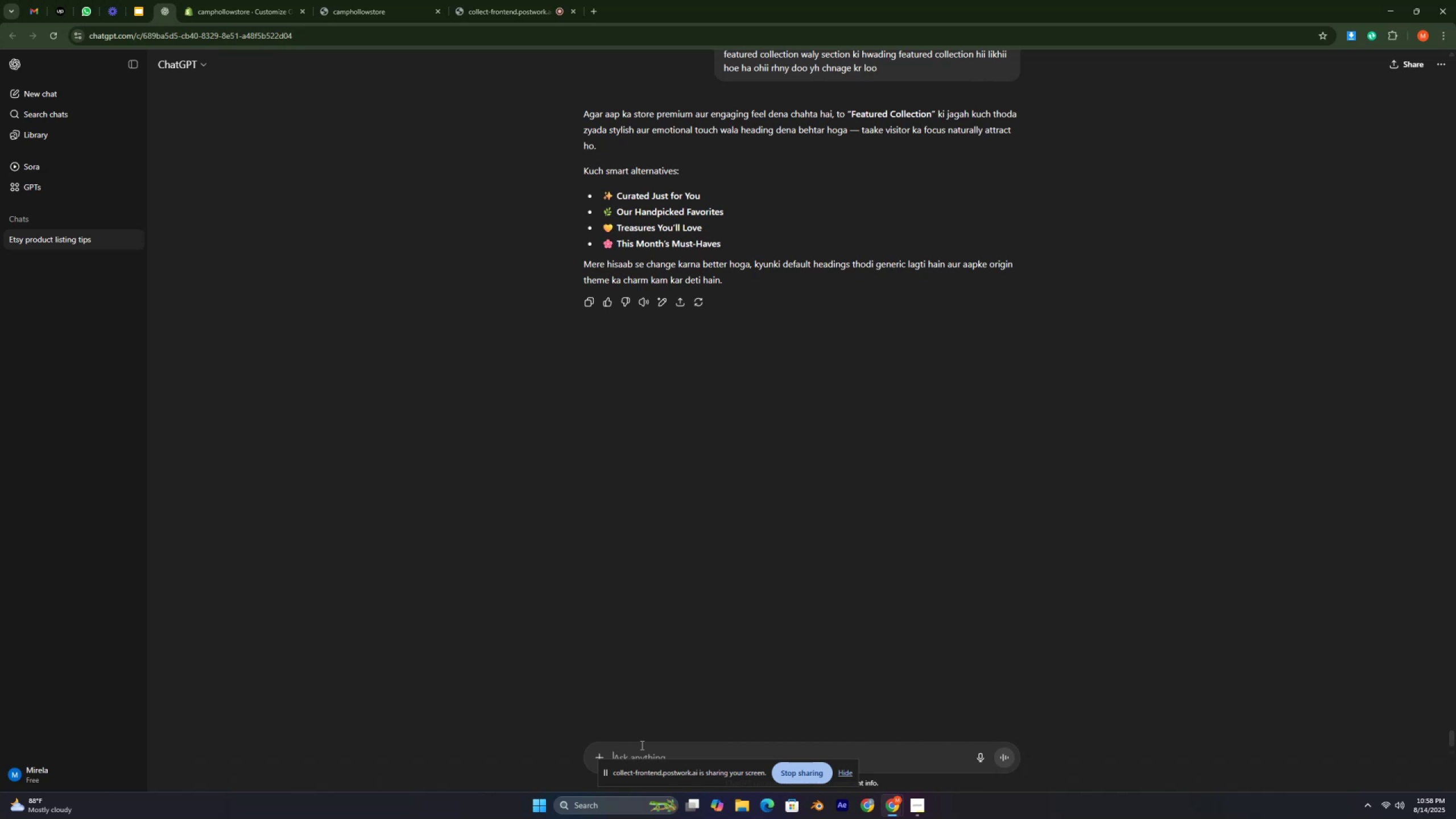 
key(Control+ControlLeft)
 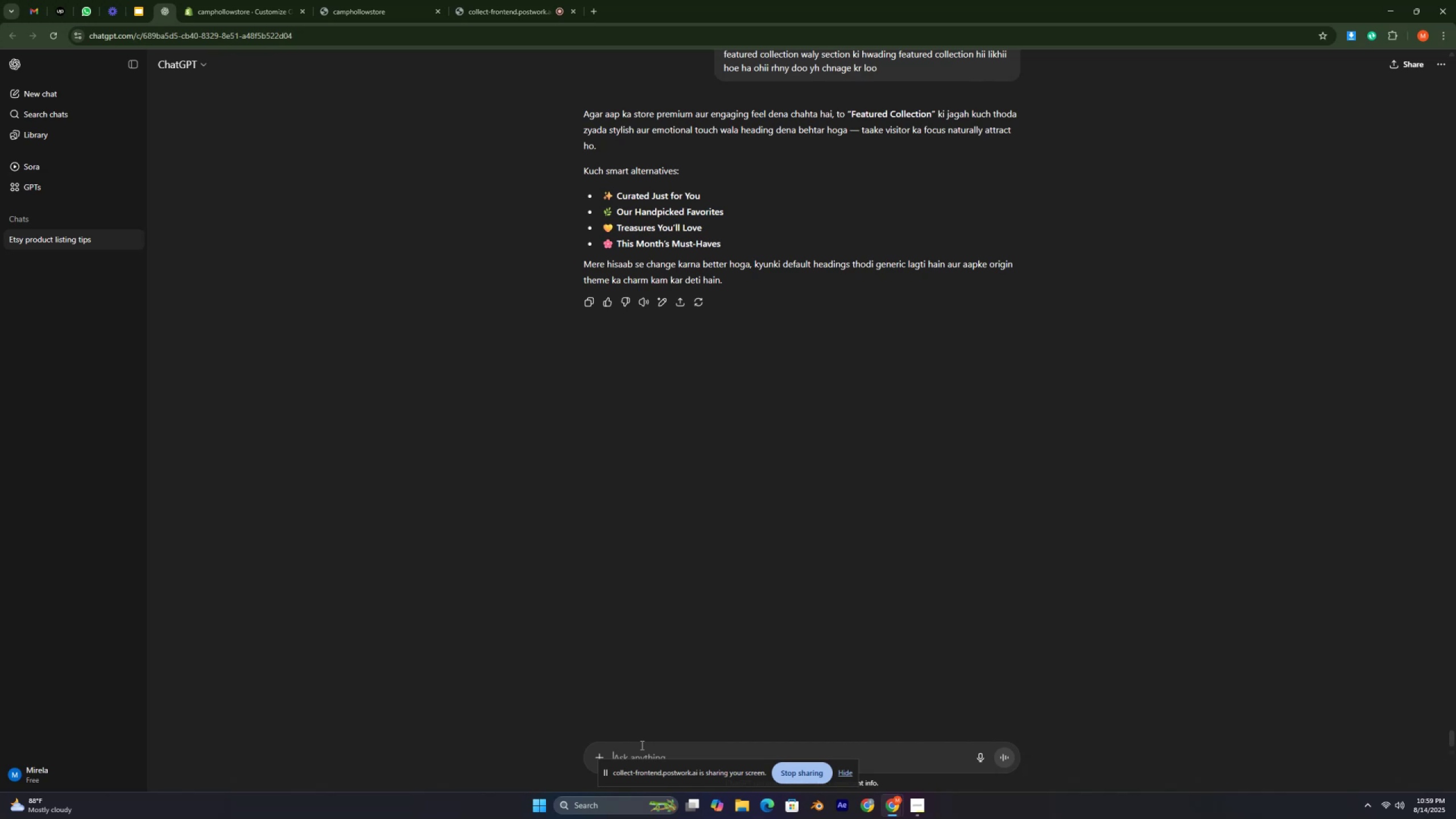 
wait(11.34)
 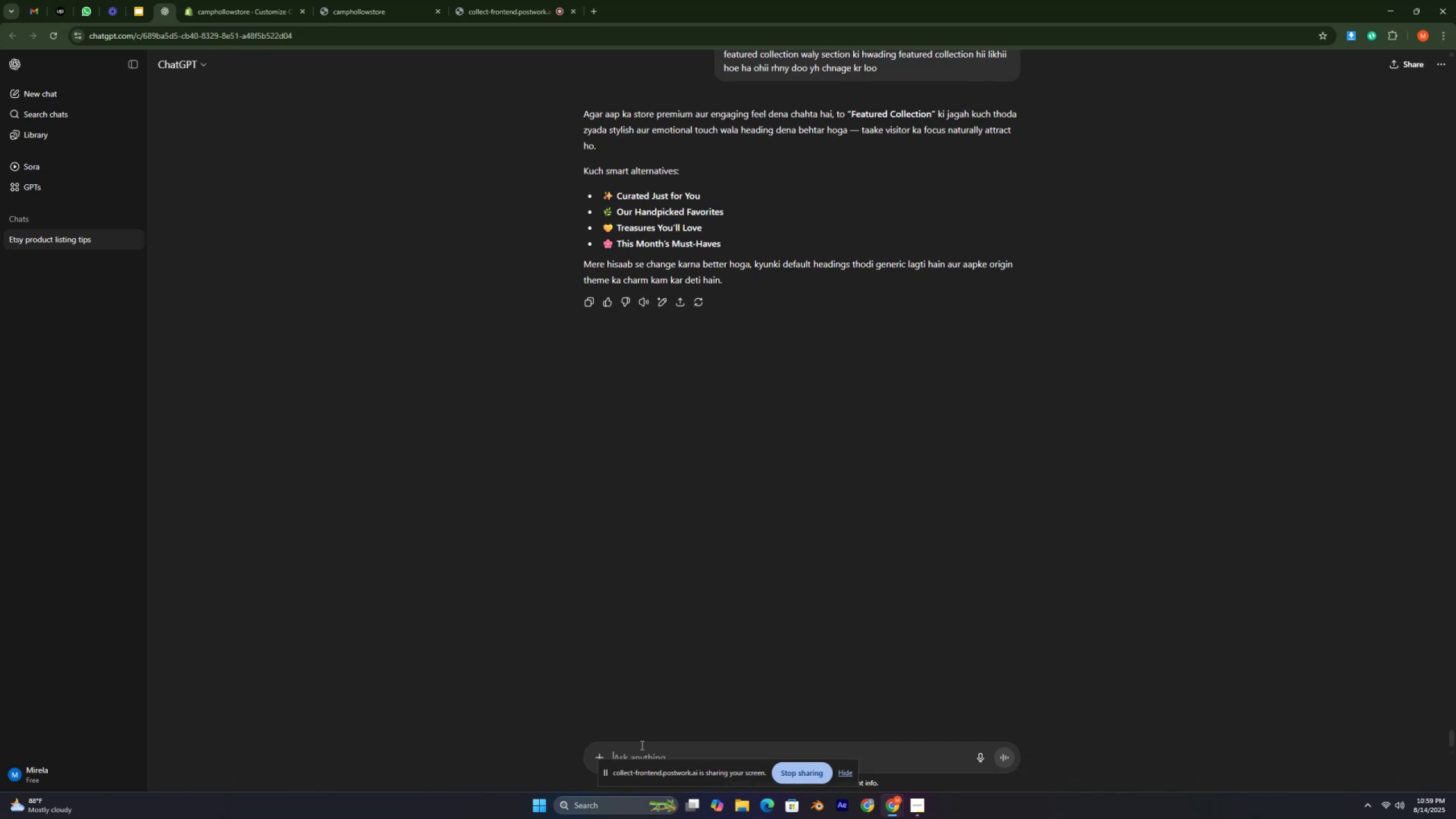 
type(apko mry store ka n)
key(Backspace)
key(Backspace)
key(Backspace)
type(y name ka tu pta hii ha us k according hii ha na yh)
 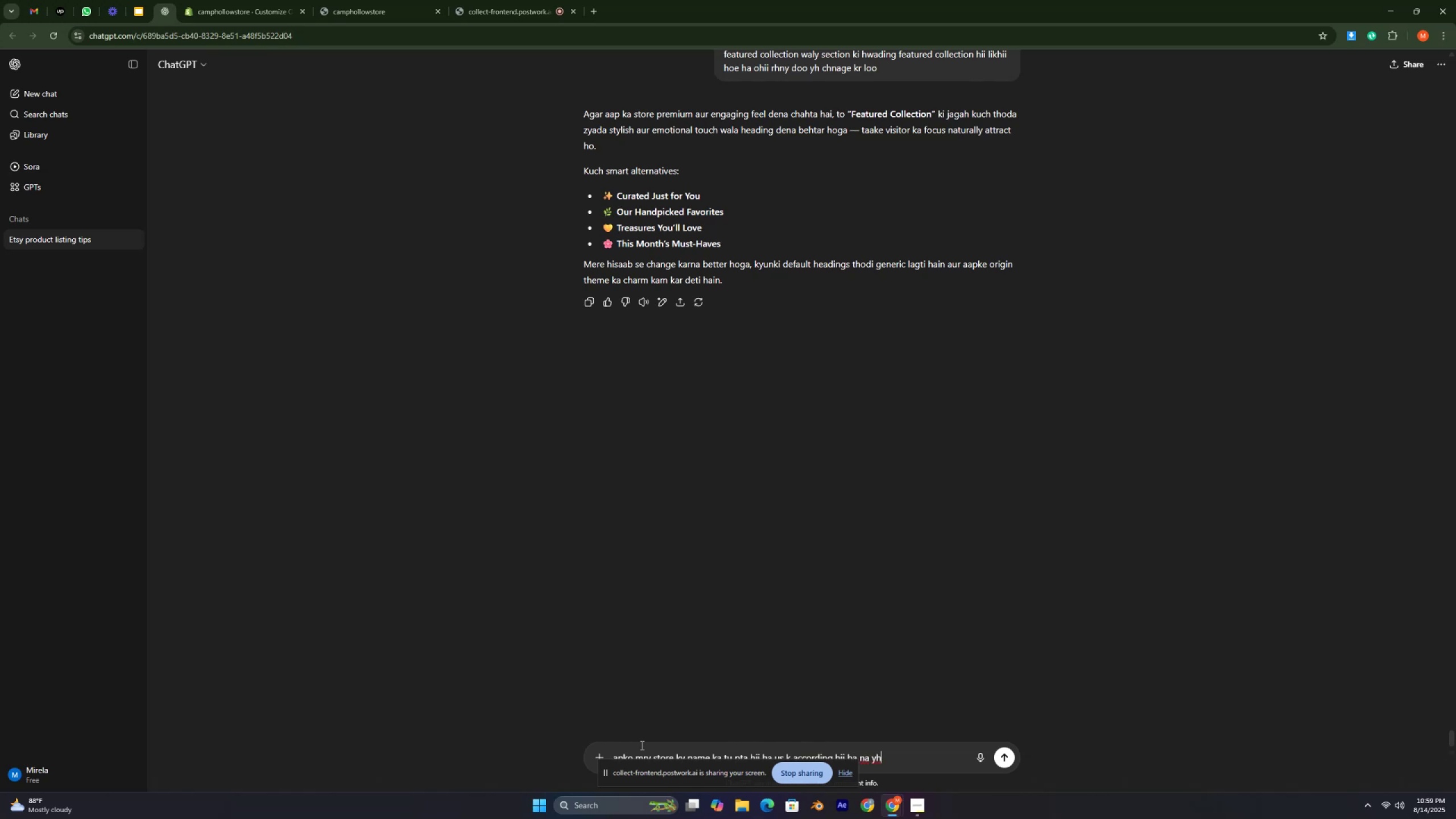 
key(Enter)
 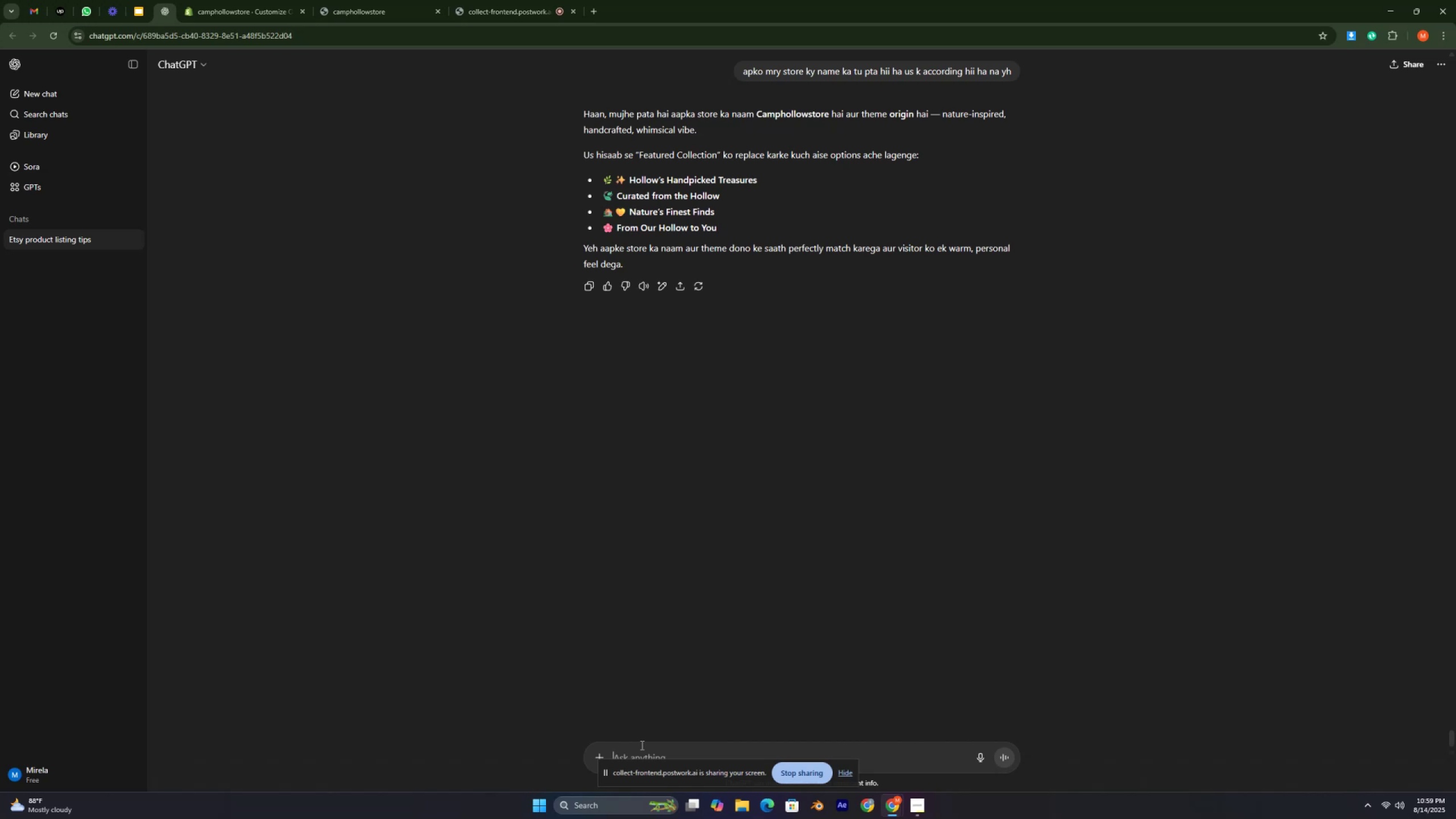 
wait(12.5)
 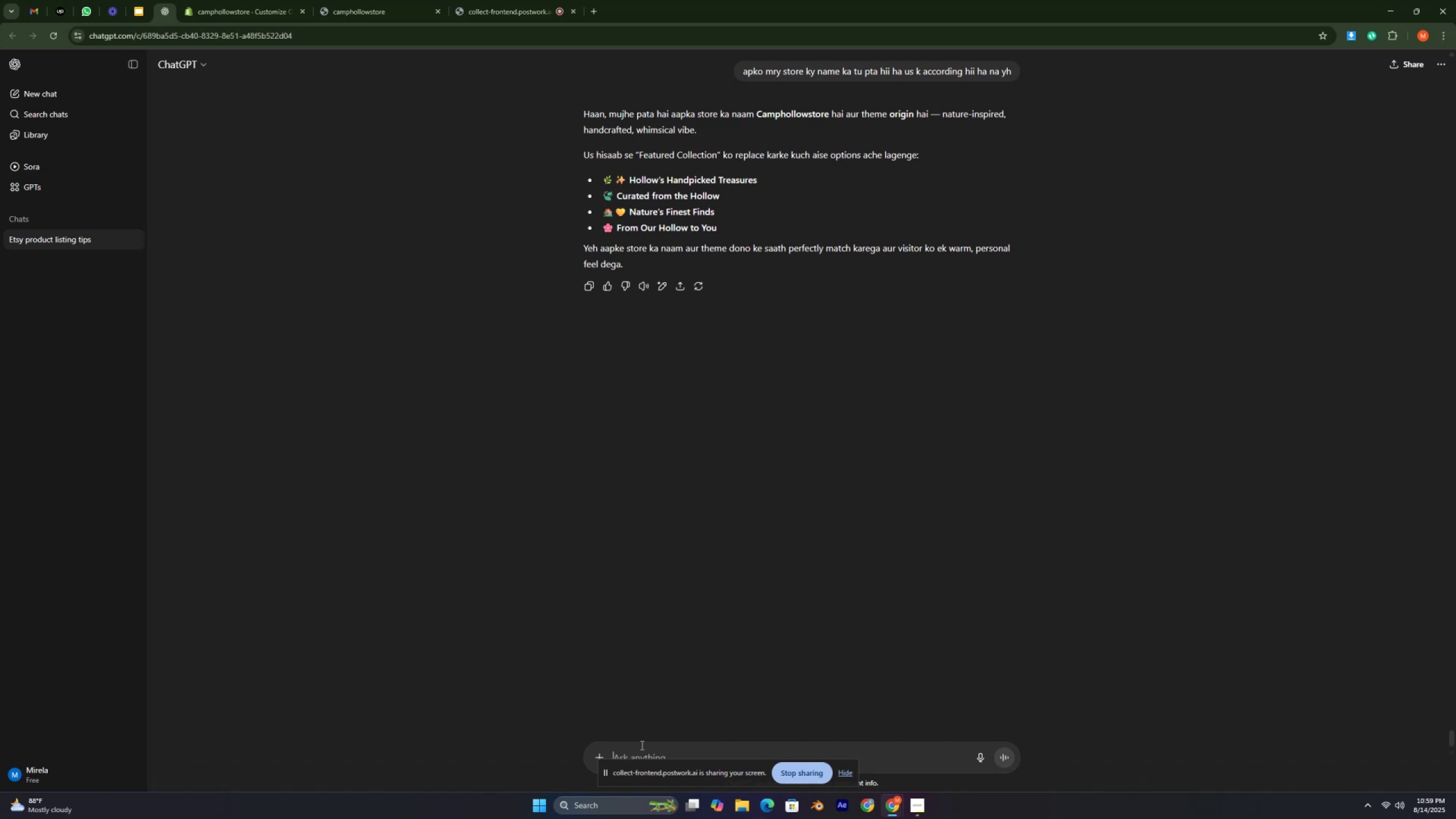 
type(apko mry store ky name t)
key(Backspace)
type(ka tu pta hii ha )
 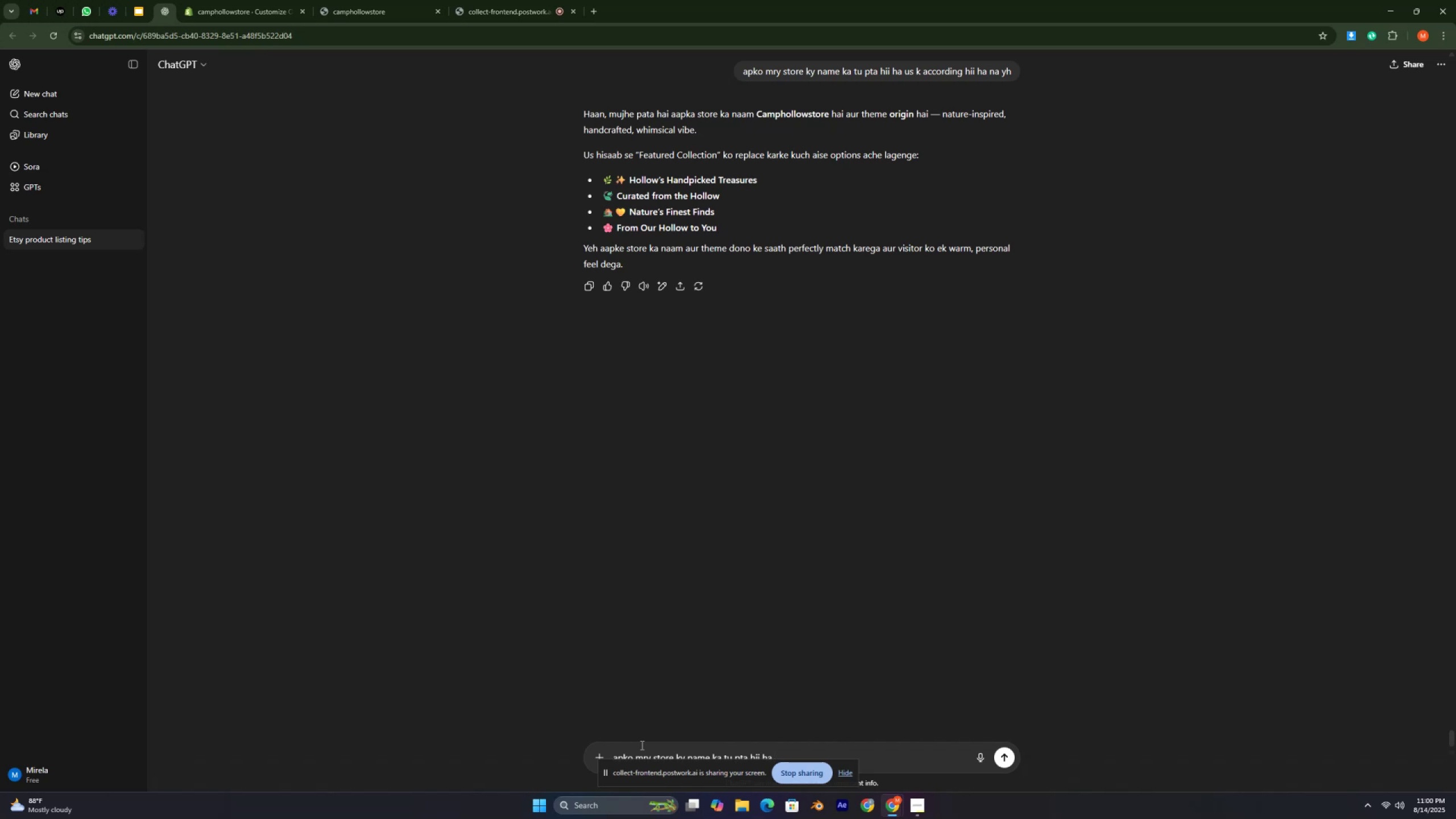 
wait(5.19)
 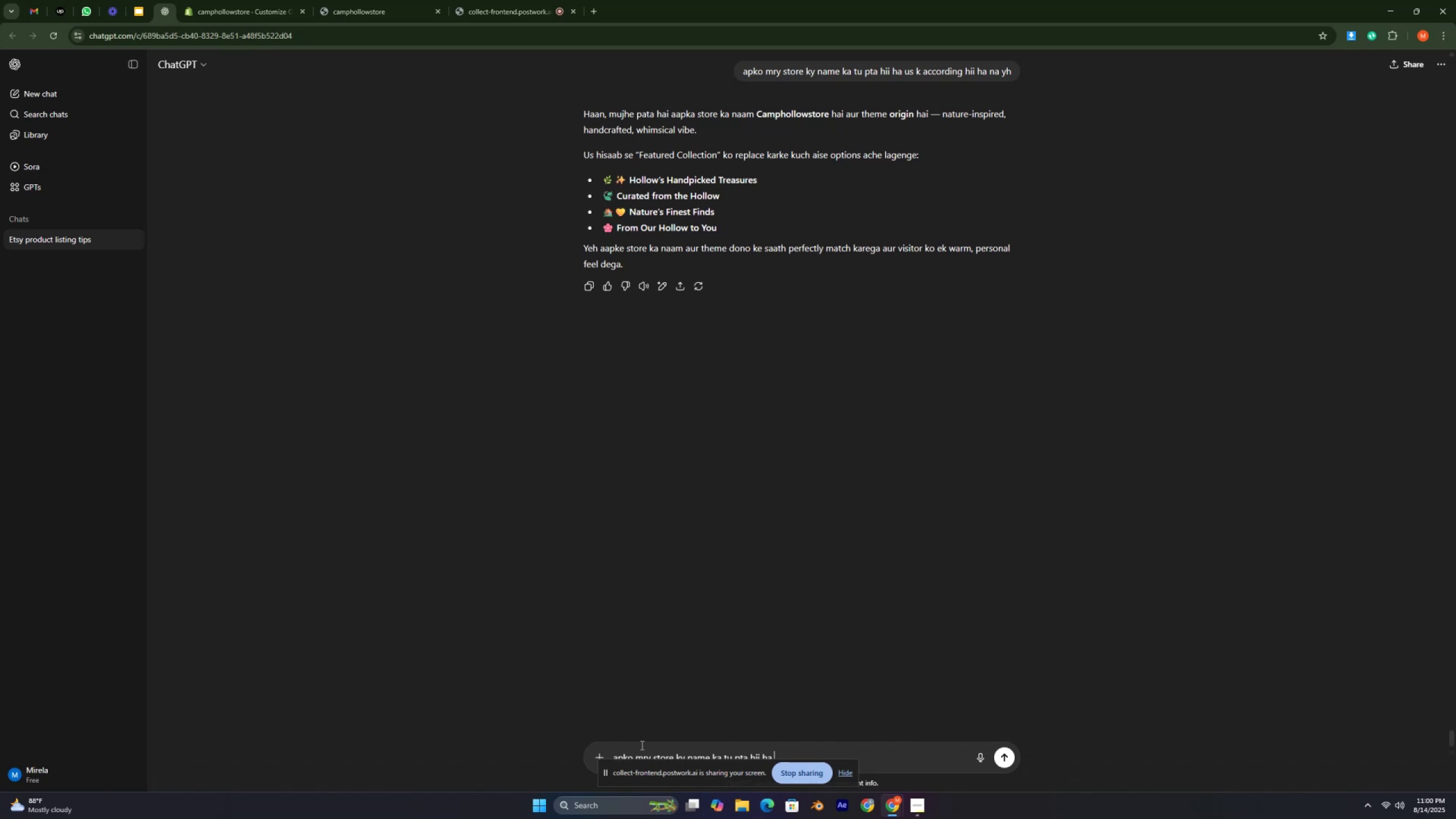 
hold_key(key=Backspace, duration=1.5)
 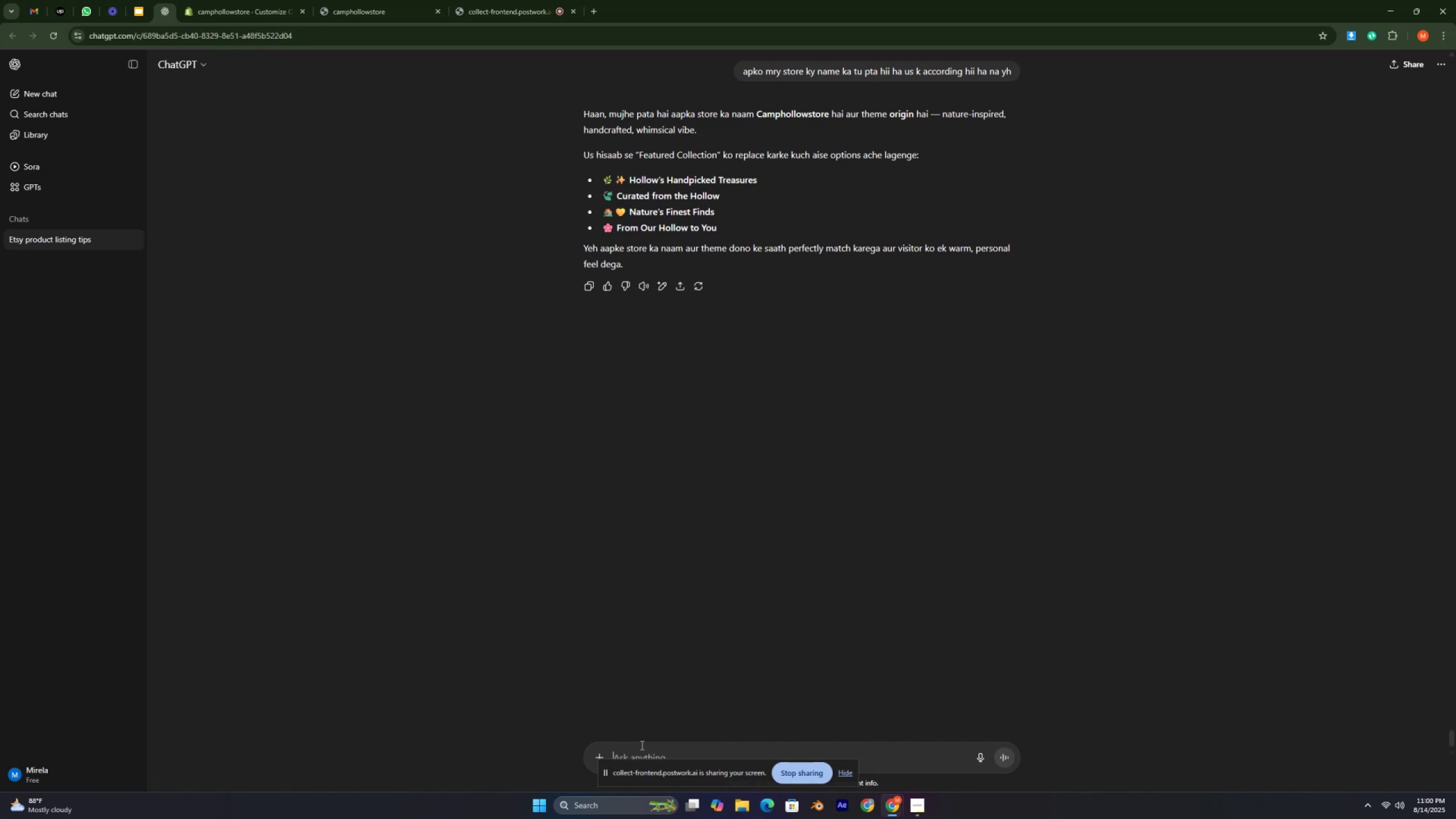 
hold_key(key=Backspace, duration=0.57)
 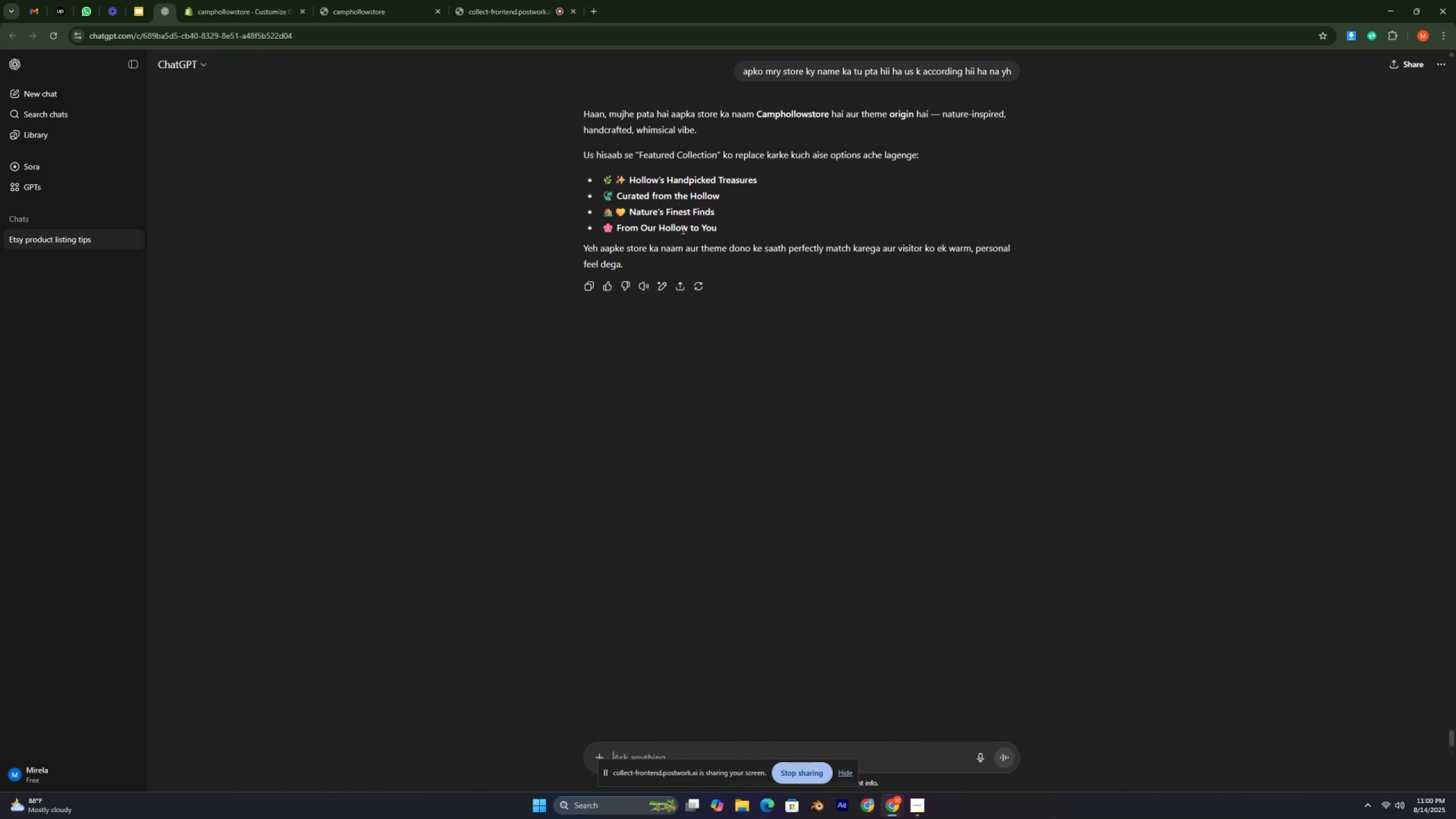 
wait(8.23)
 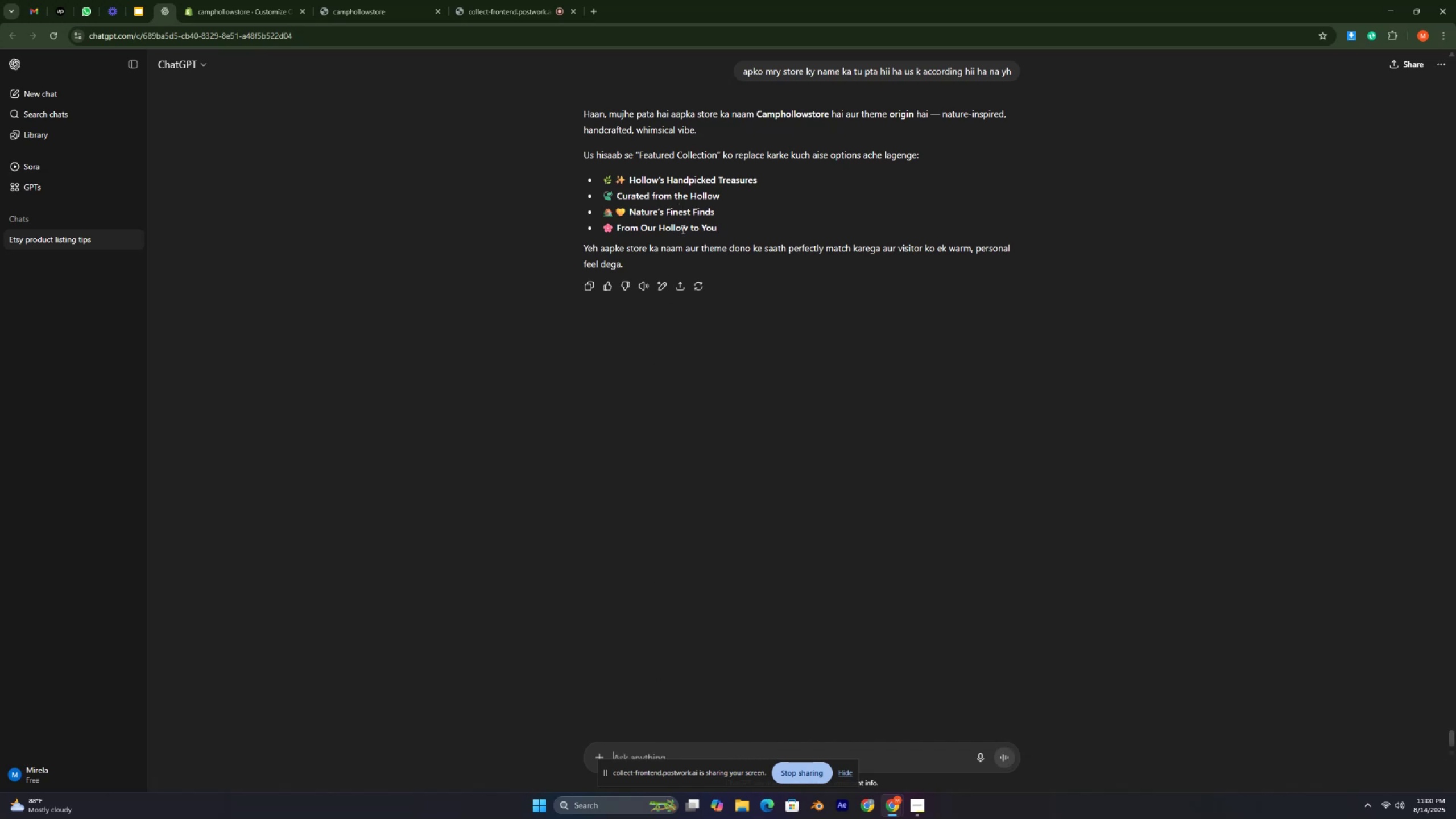 
left_click([242, 16])
 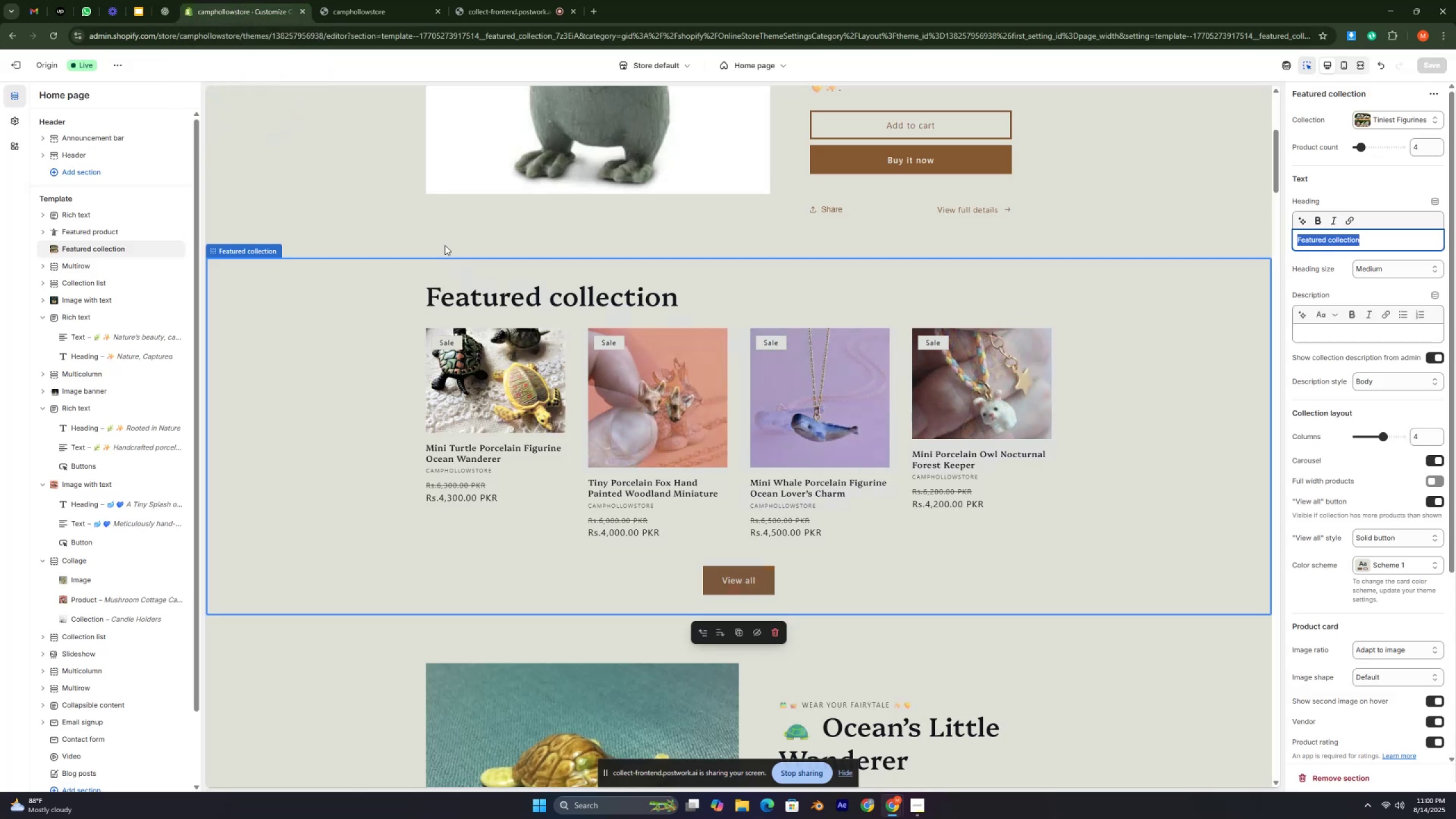 
left_click([489, 299])
 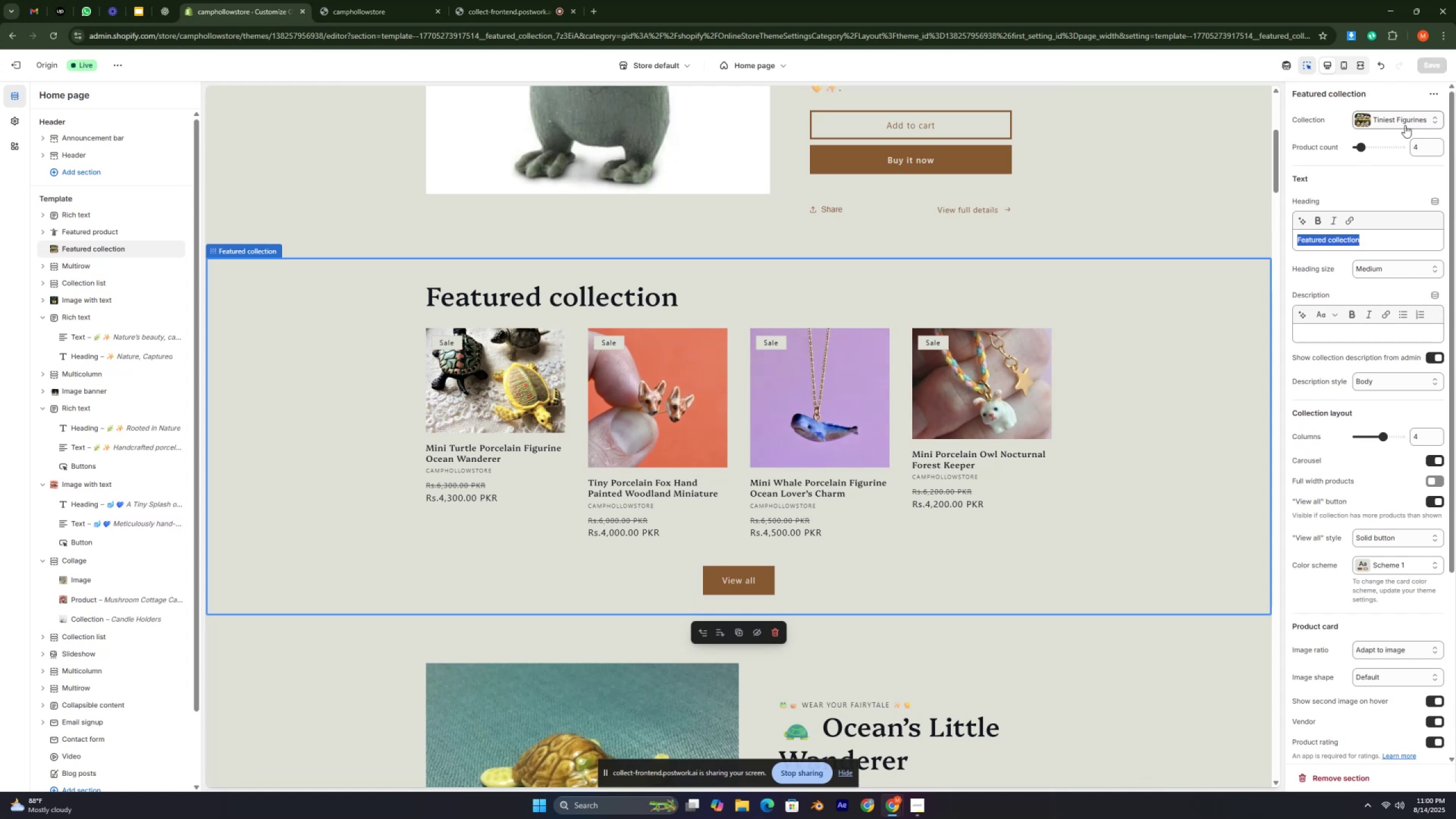 
wait(6.75)
 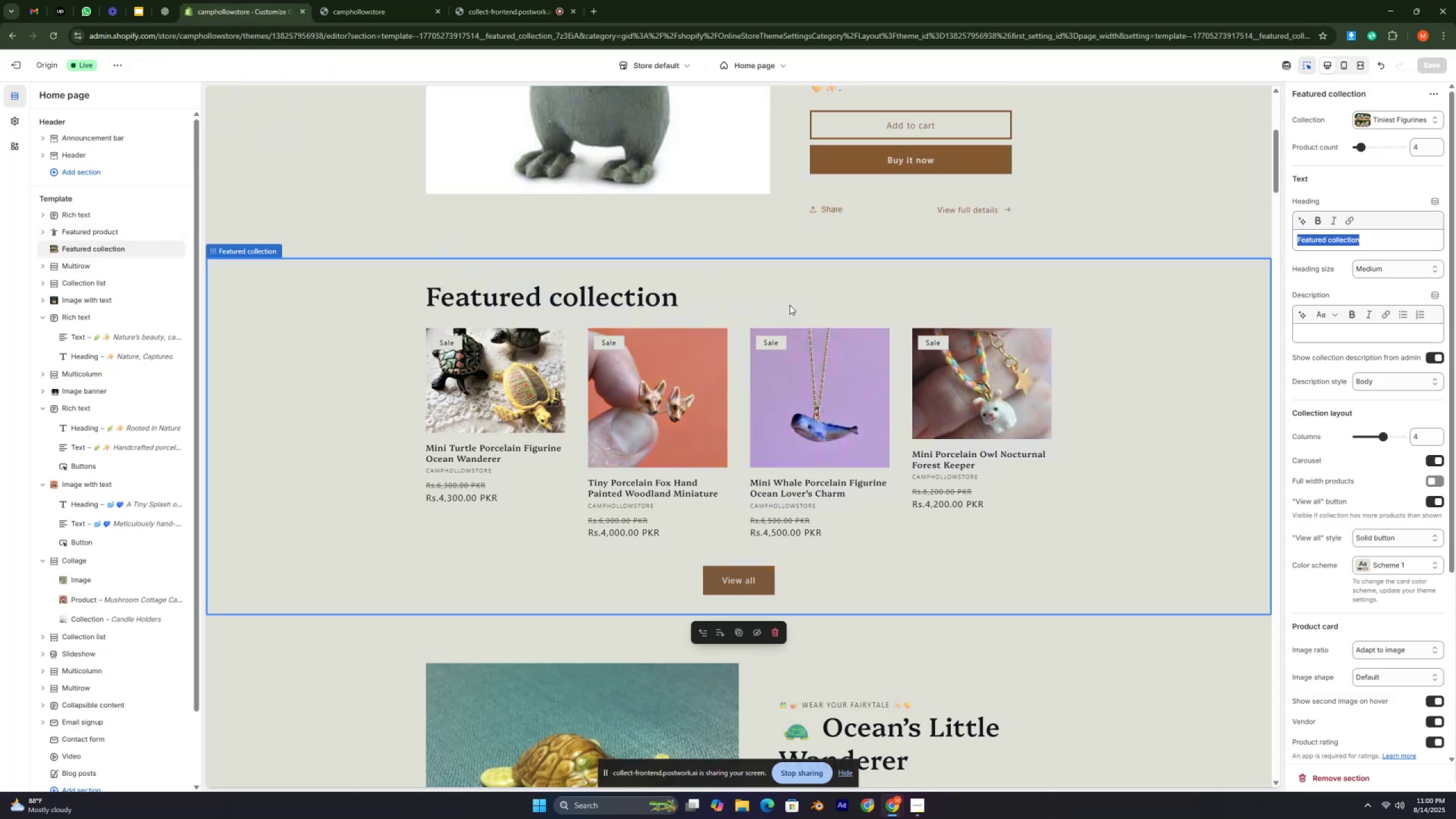 
left_click([1404, 122])
 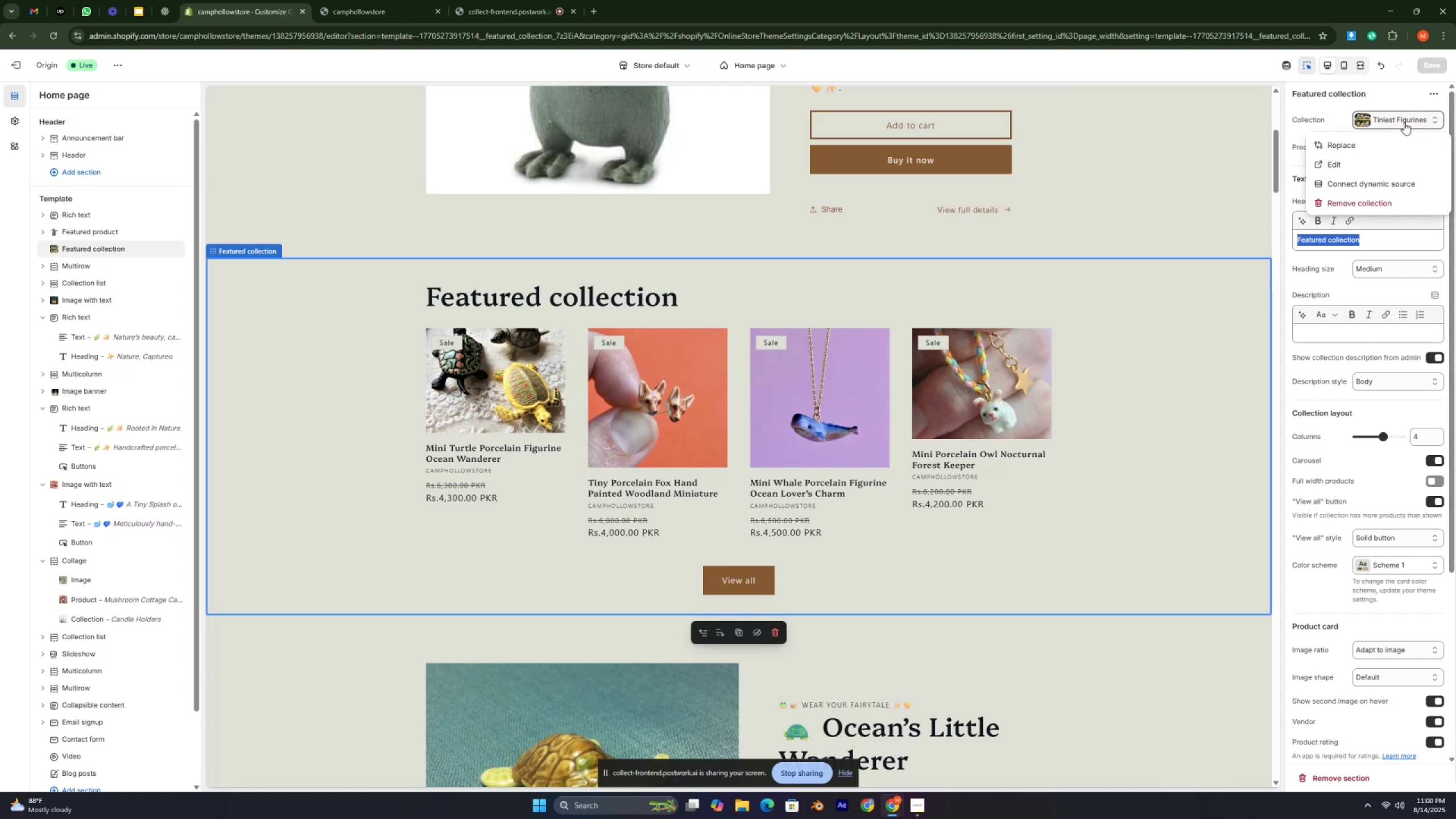 
left_click([1404, 122])
 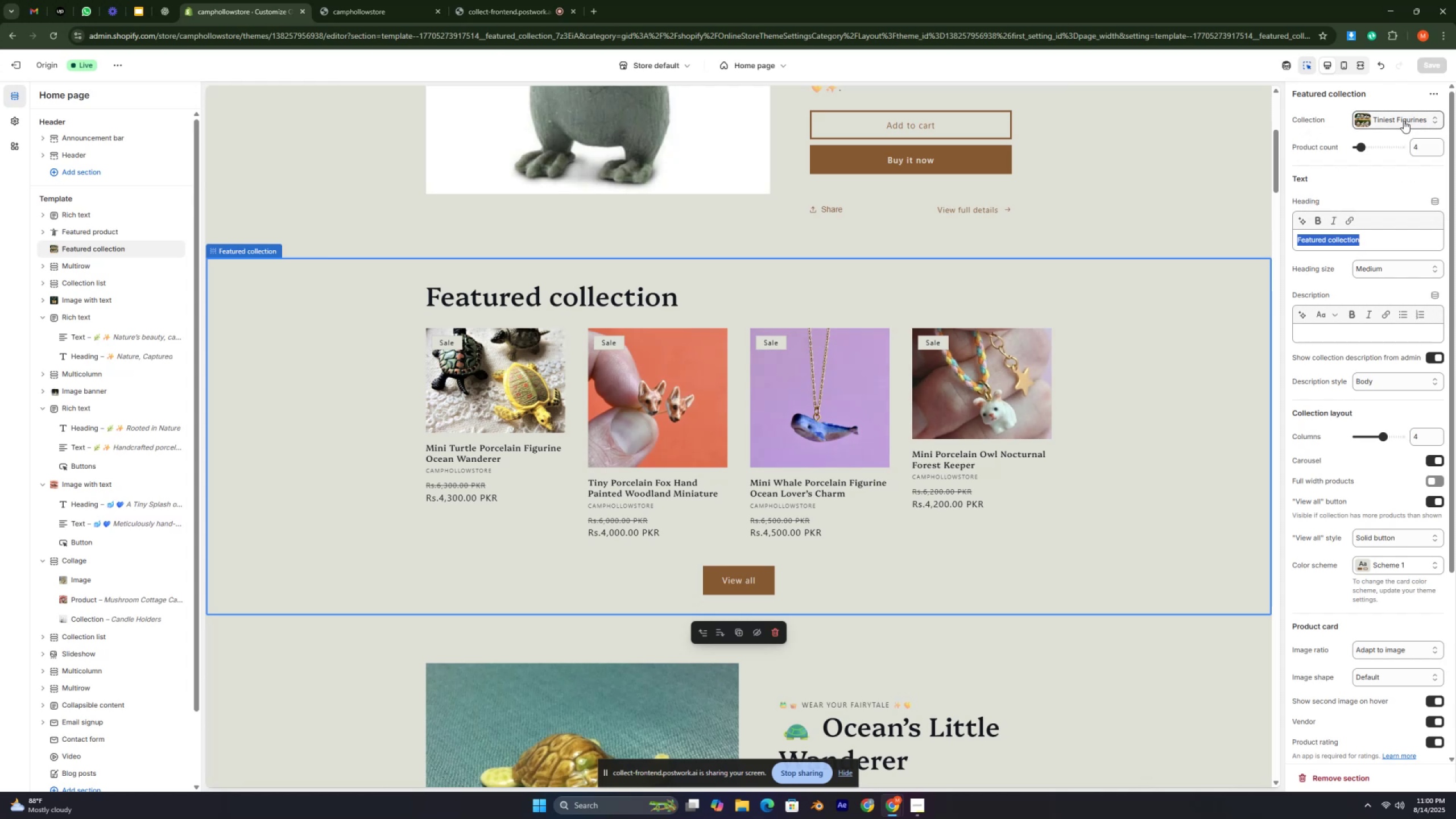 
double_click([1404, 121])
 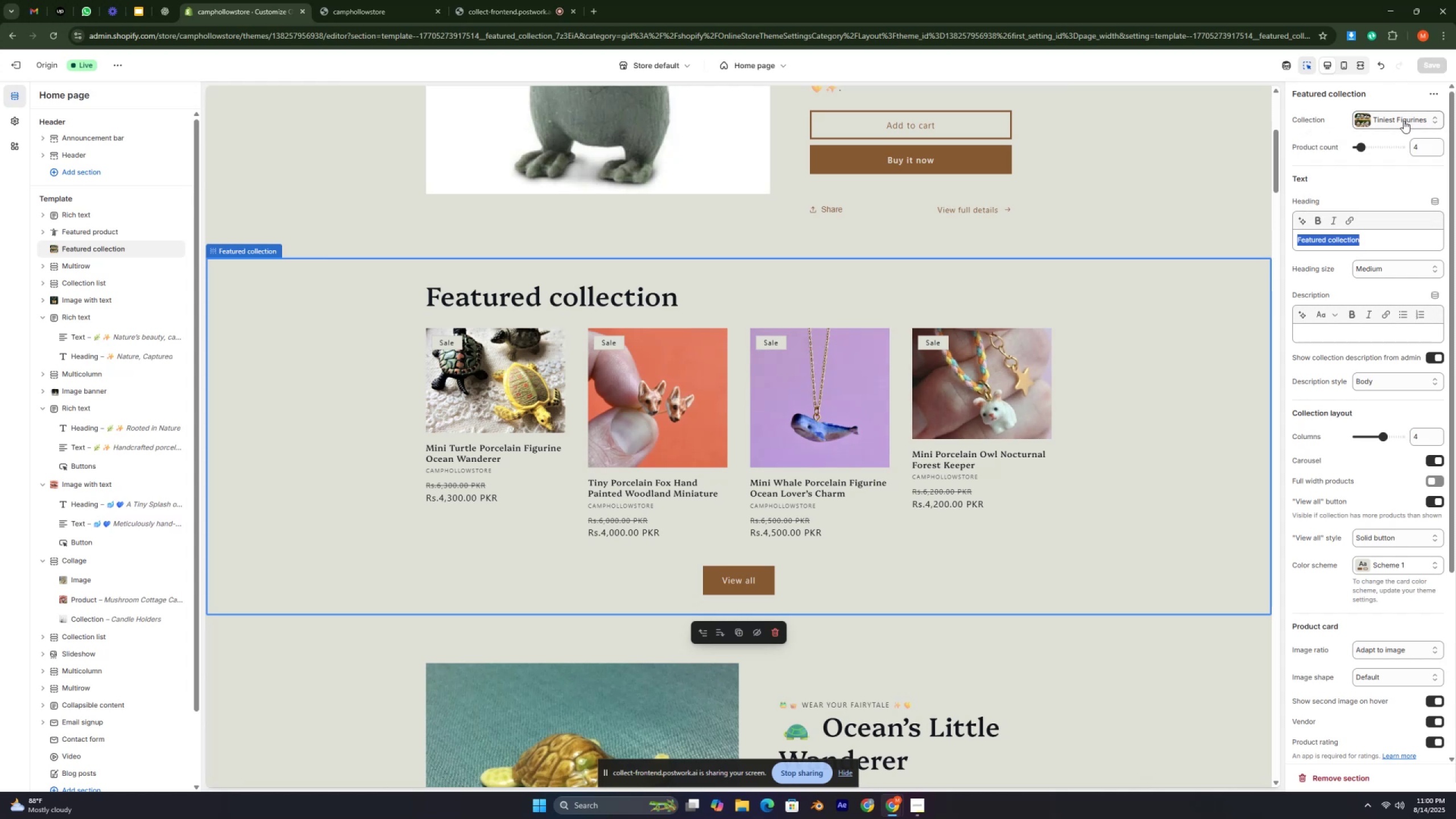 
triple_click([1404, 121])
 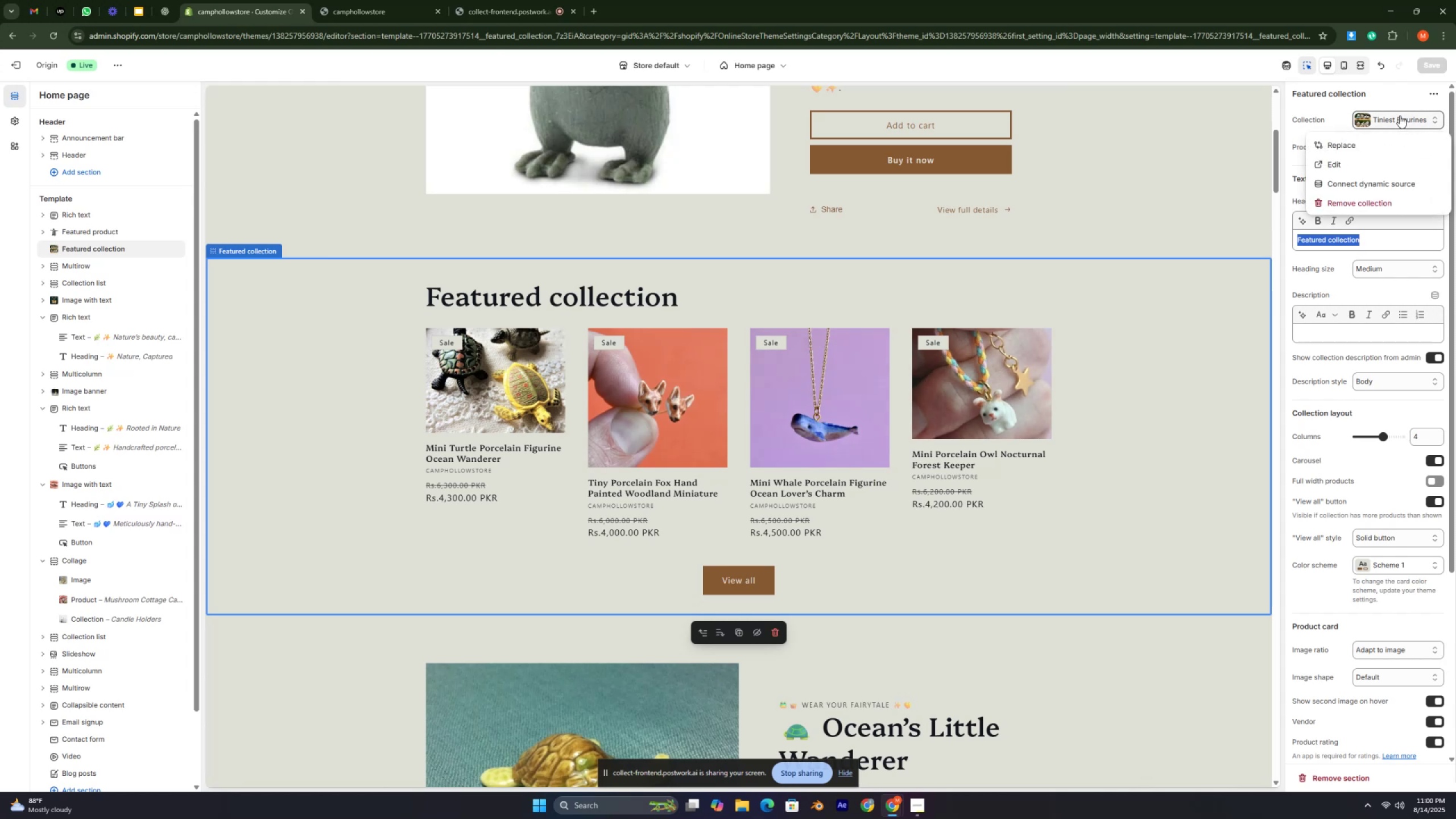 
double_click([1400, 115])
 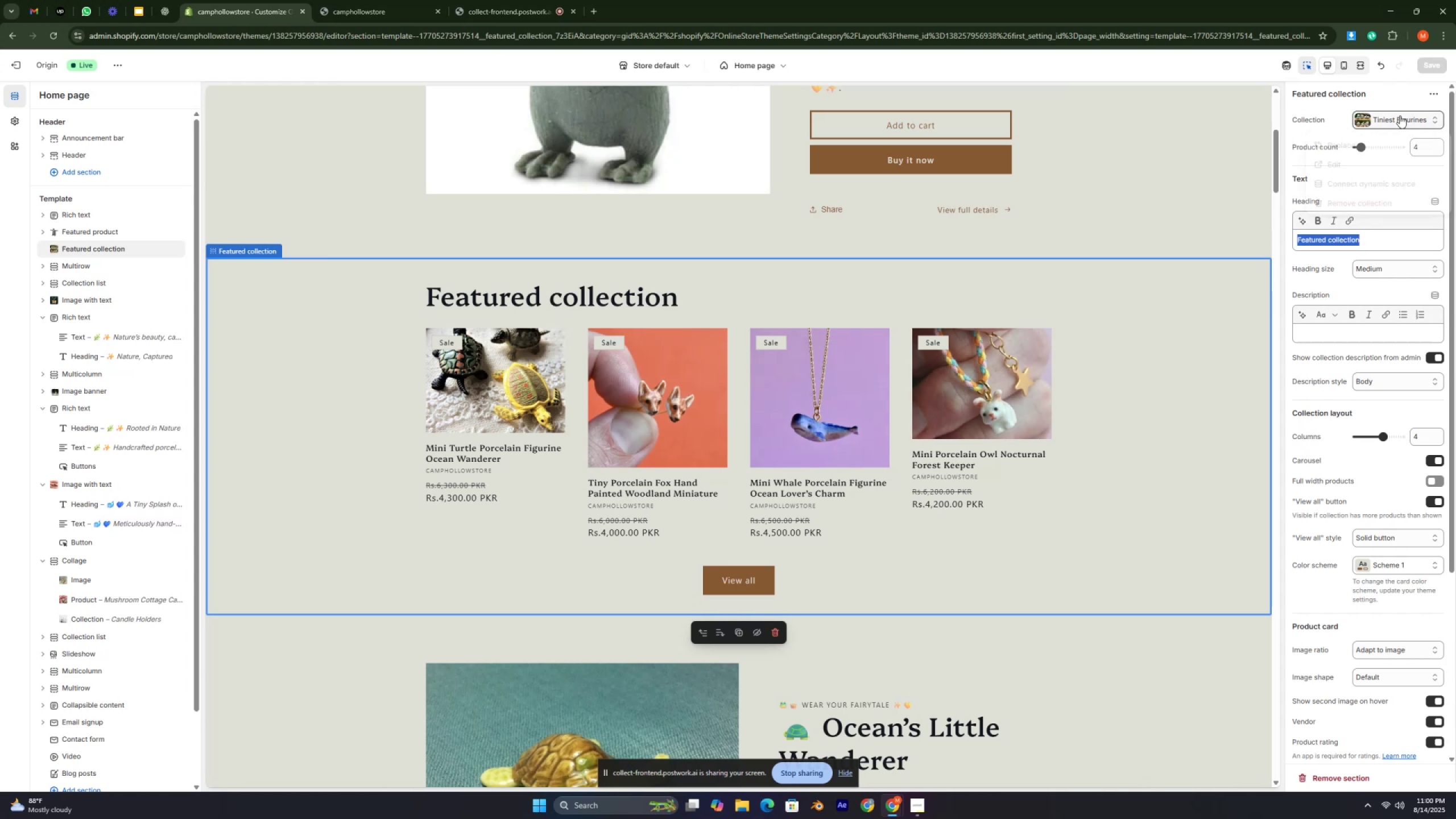 
triple_click([1400, 115])
 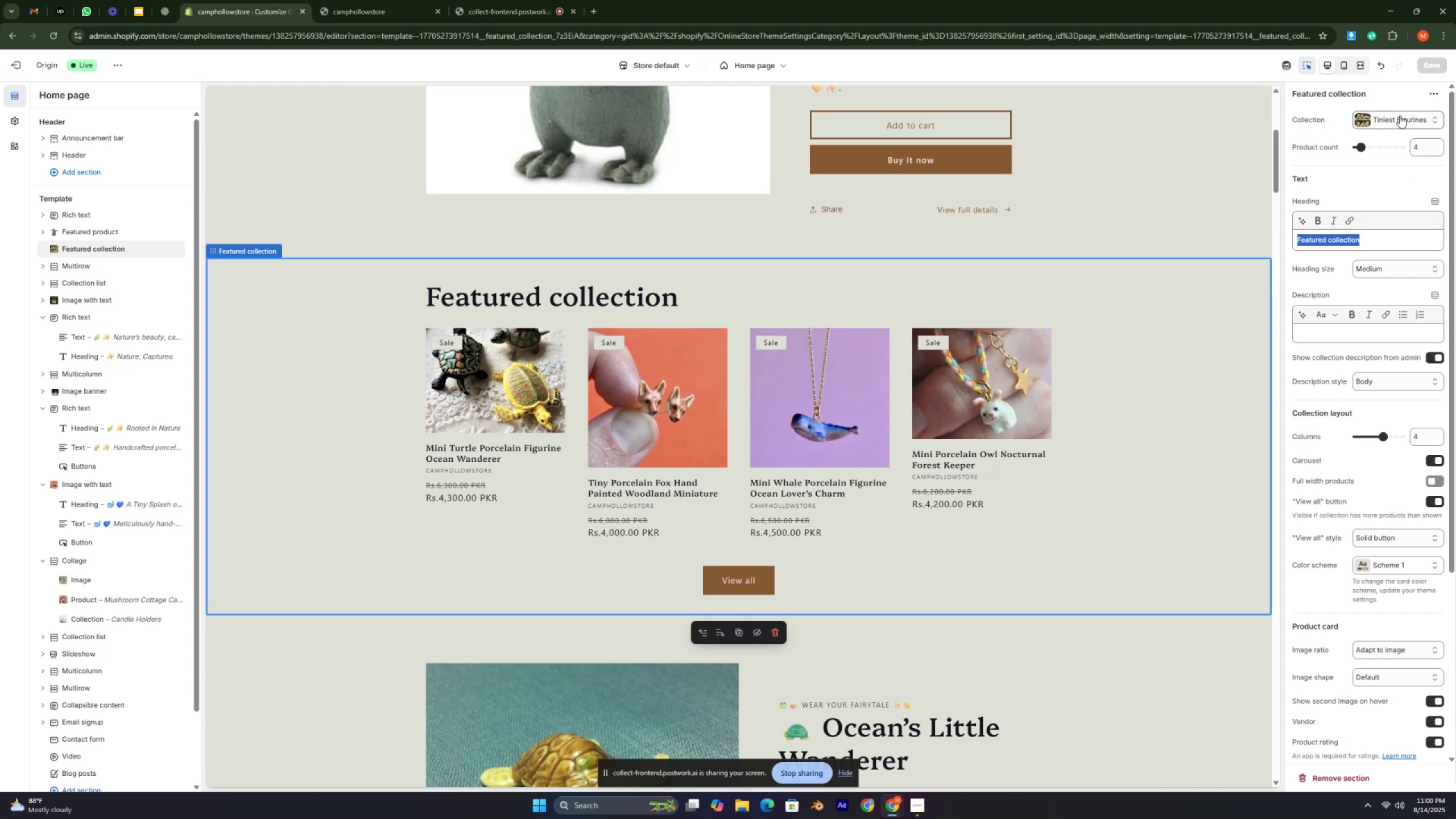 
triple_click([1400, 115])
 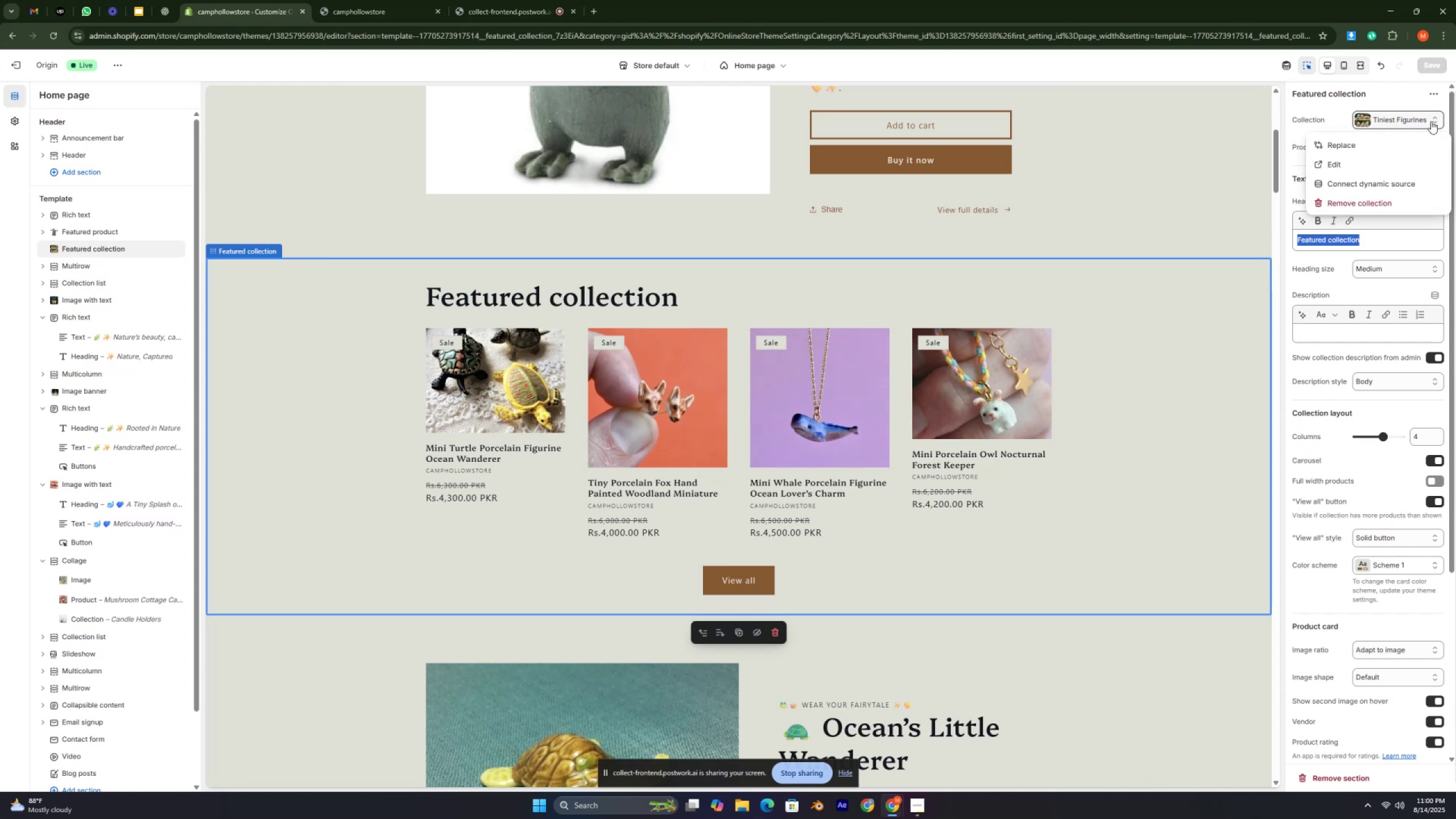 
left_click_drag(start_coordinate=[1426, 118], to_coordinate=[1338, 134])
 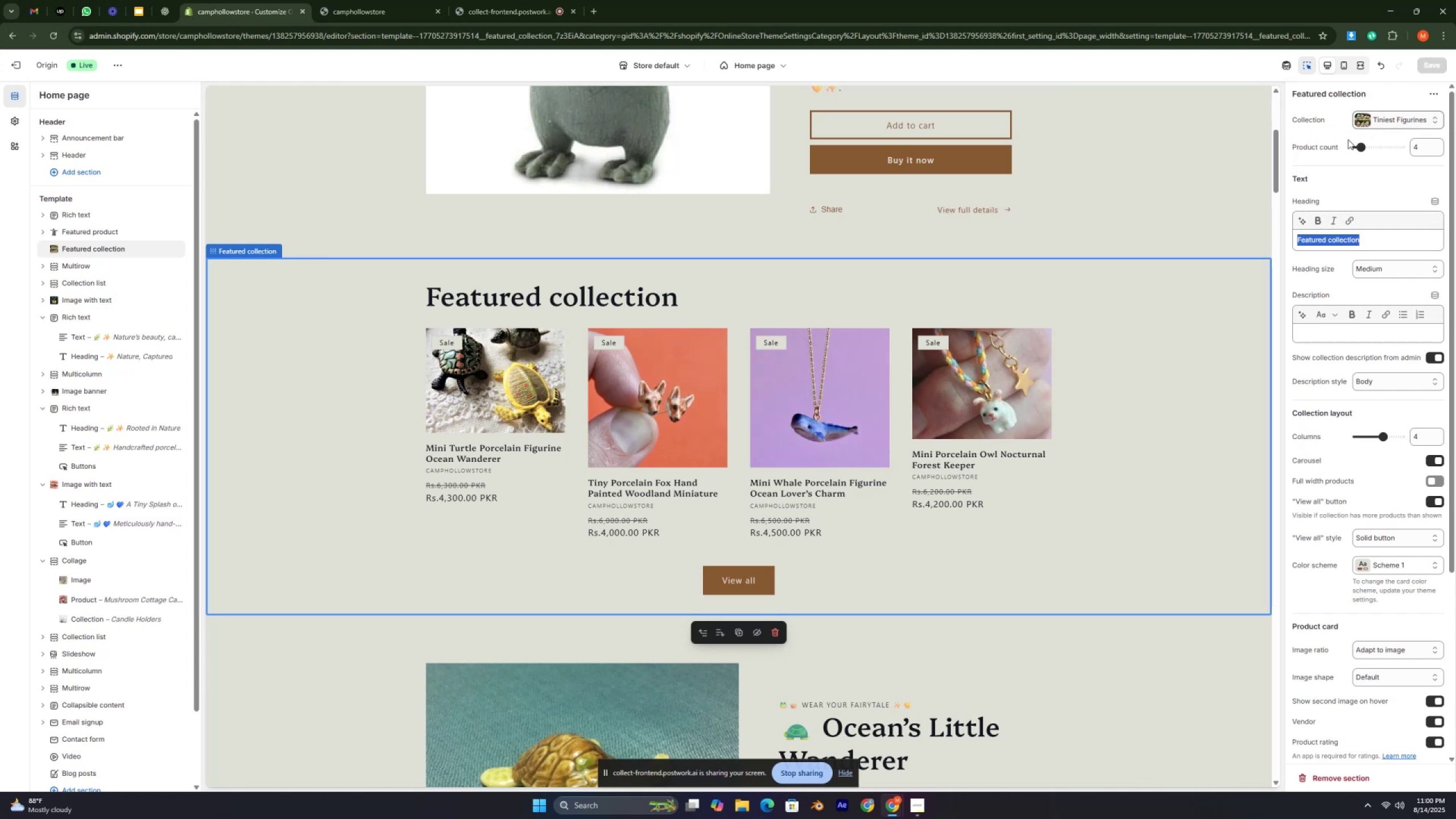 
wait(5.47)
 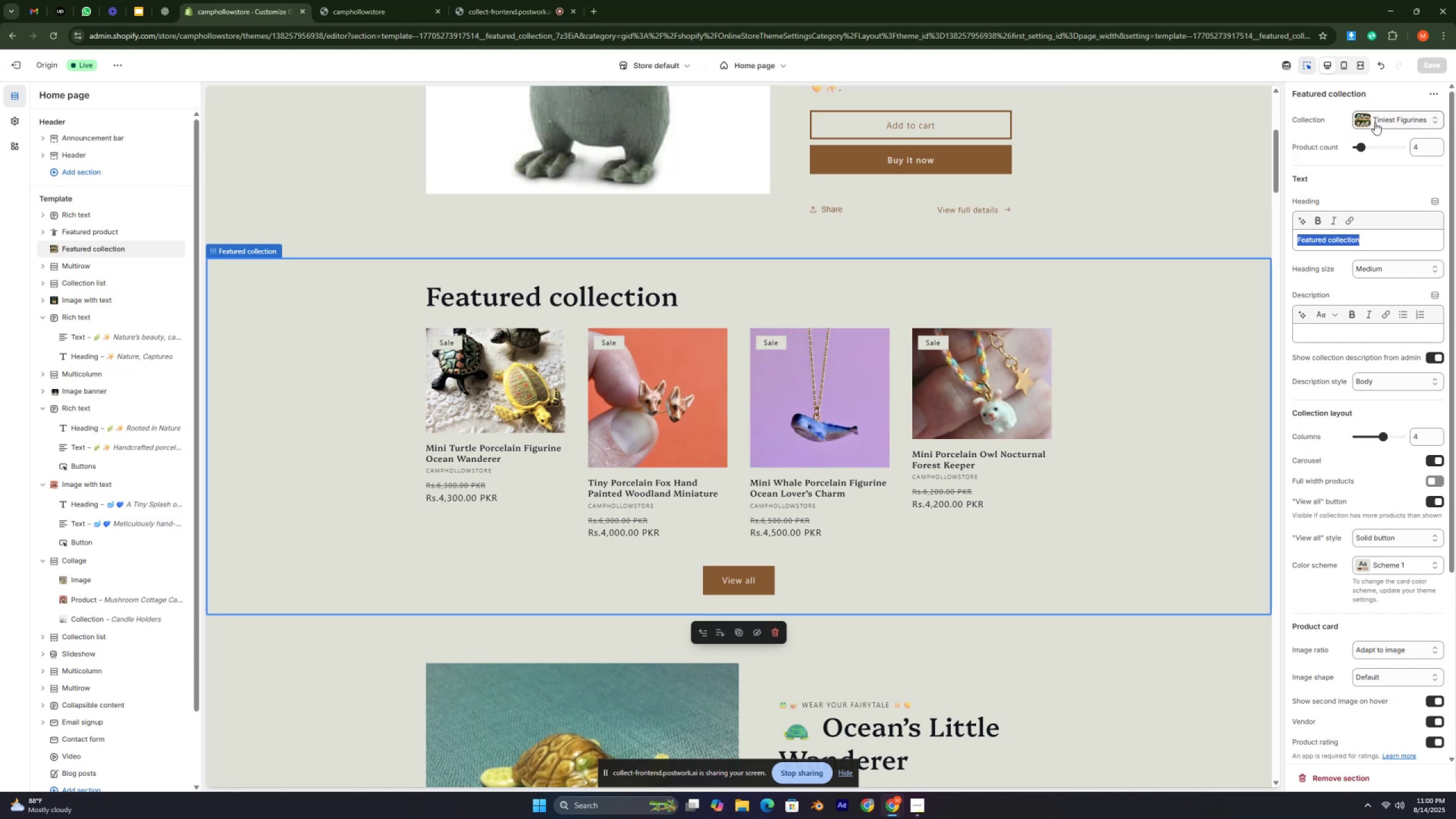 
left_click_drag(start_coordinate=[1373, 115], to_coordinate=[1406, 113])
 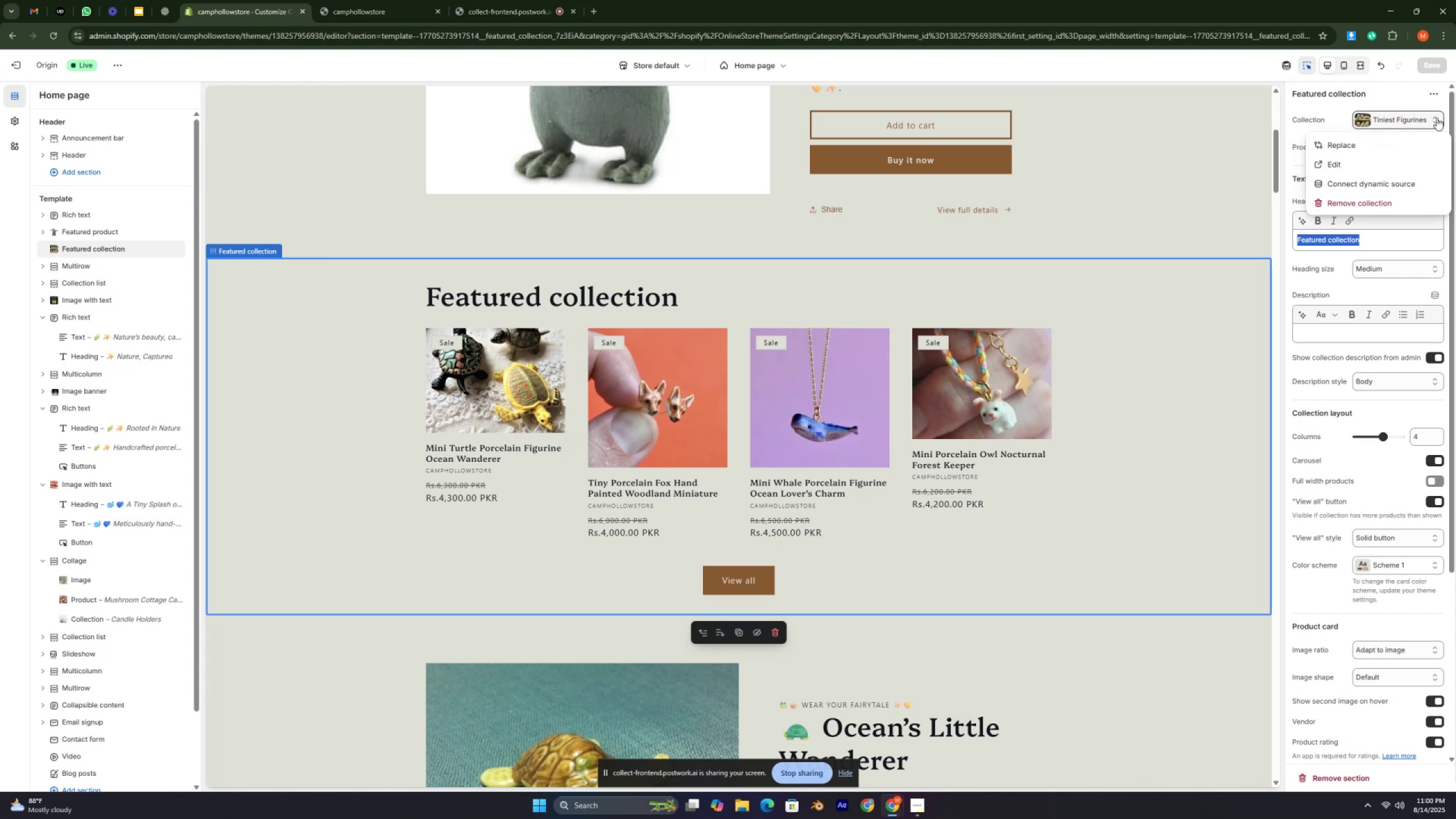 
left_click([1437, 118])
 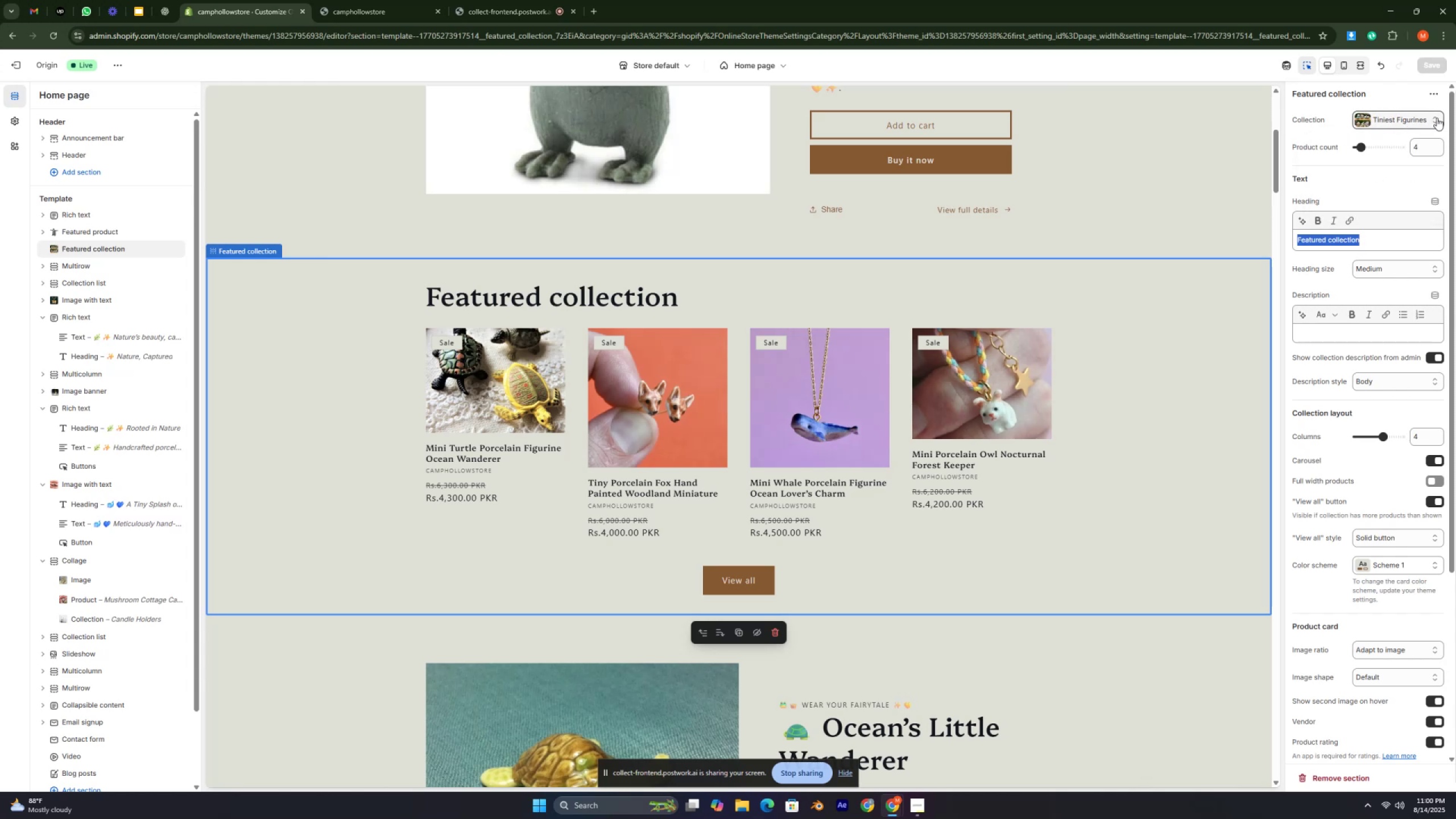 
double_click([1437, 118])
 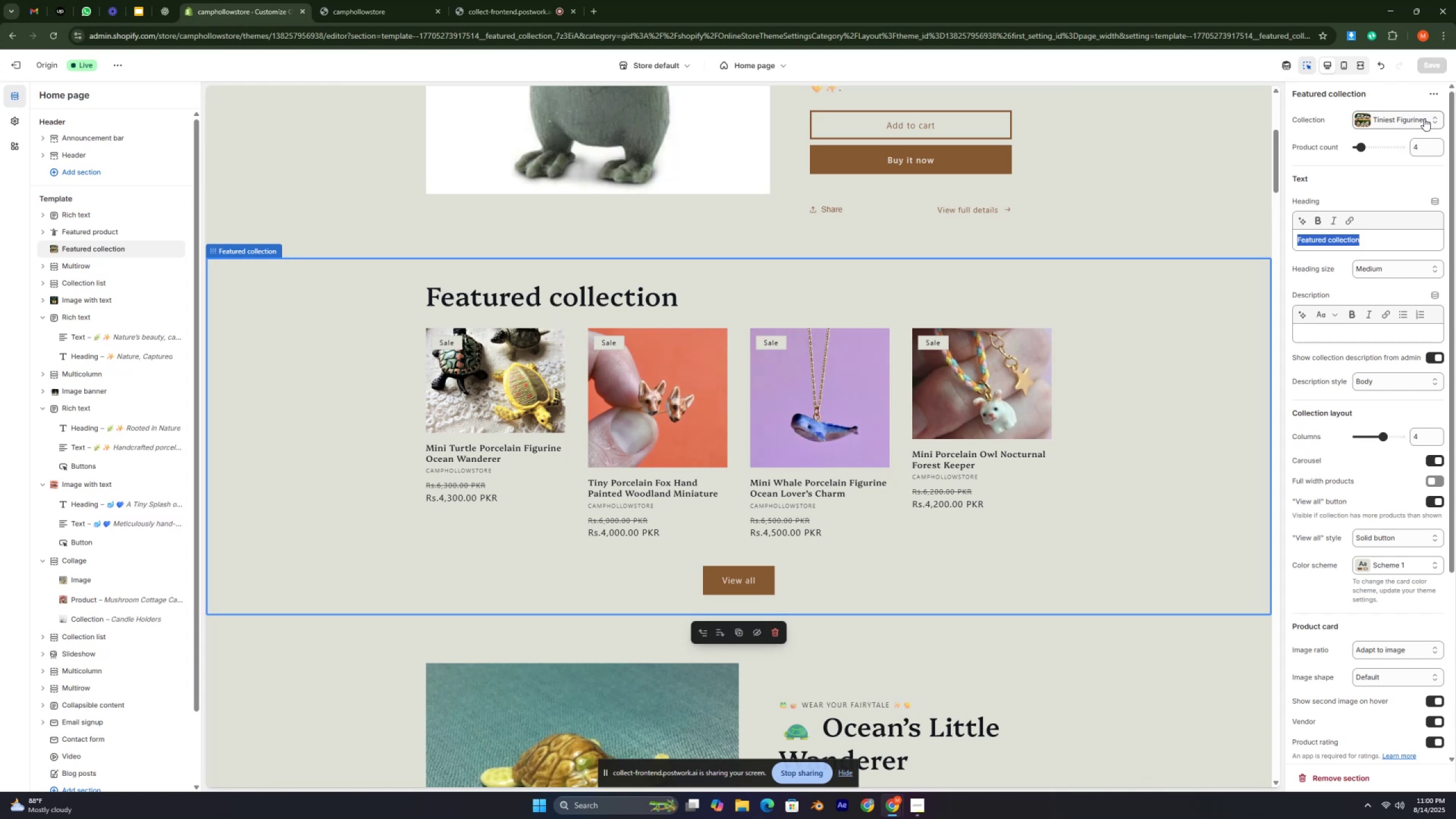 
left_click_drag(start_coordinate=[1410, 119], to_coordinate=[1408, 116])
 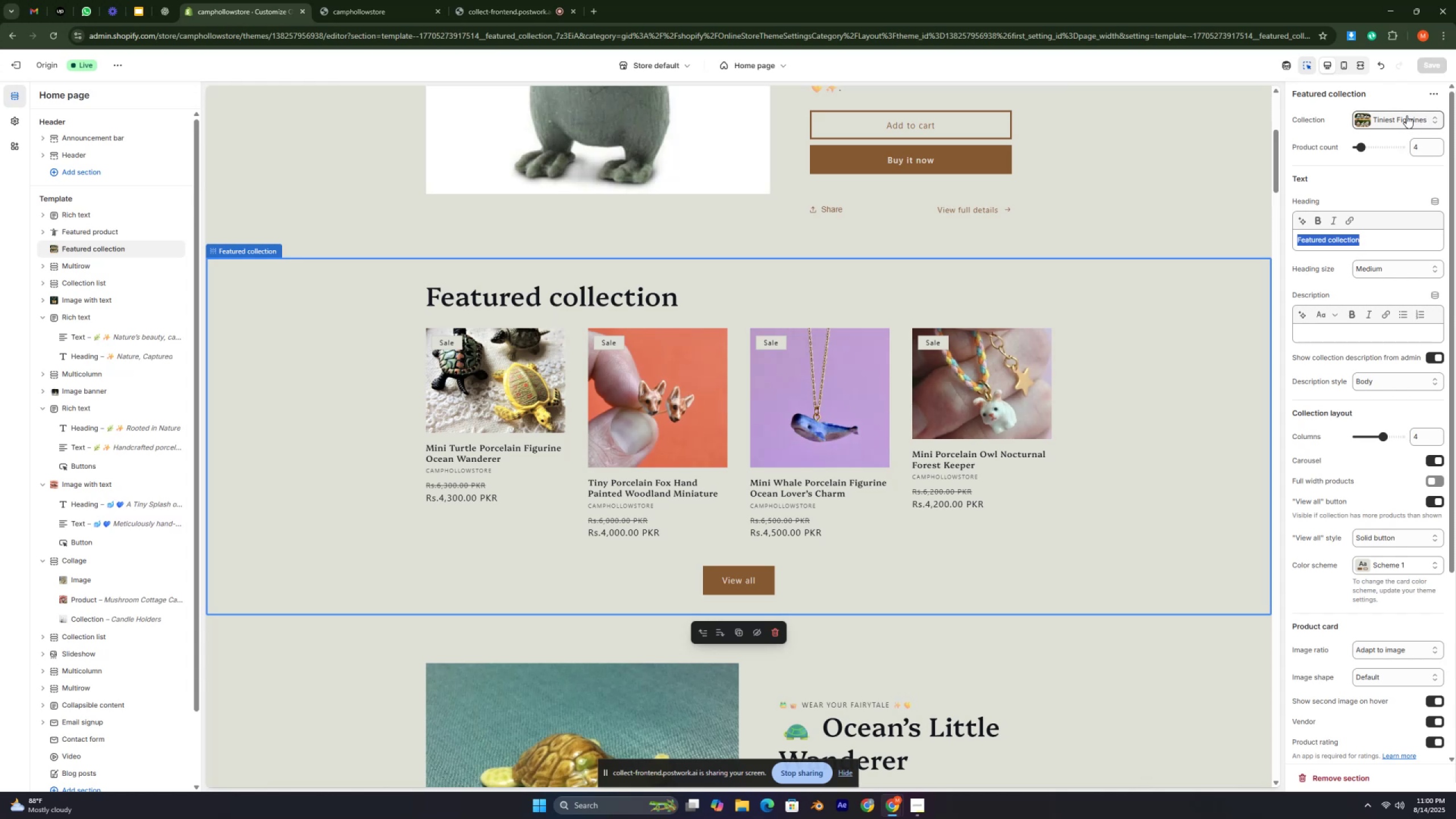 
double_click([1405, 115])
 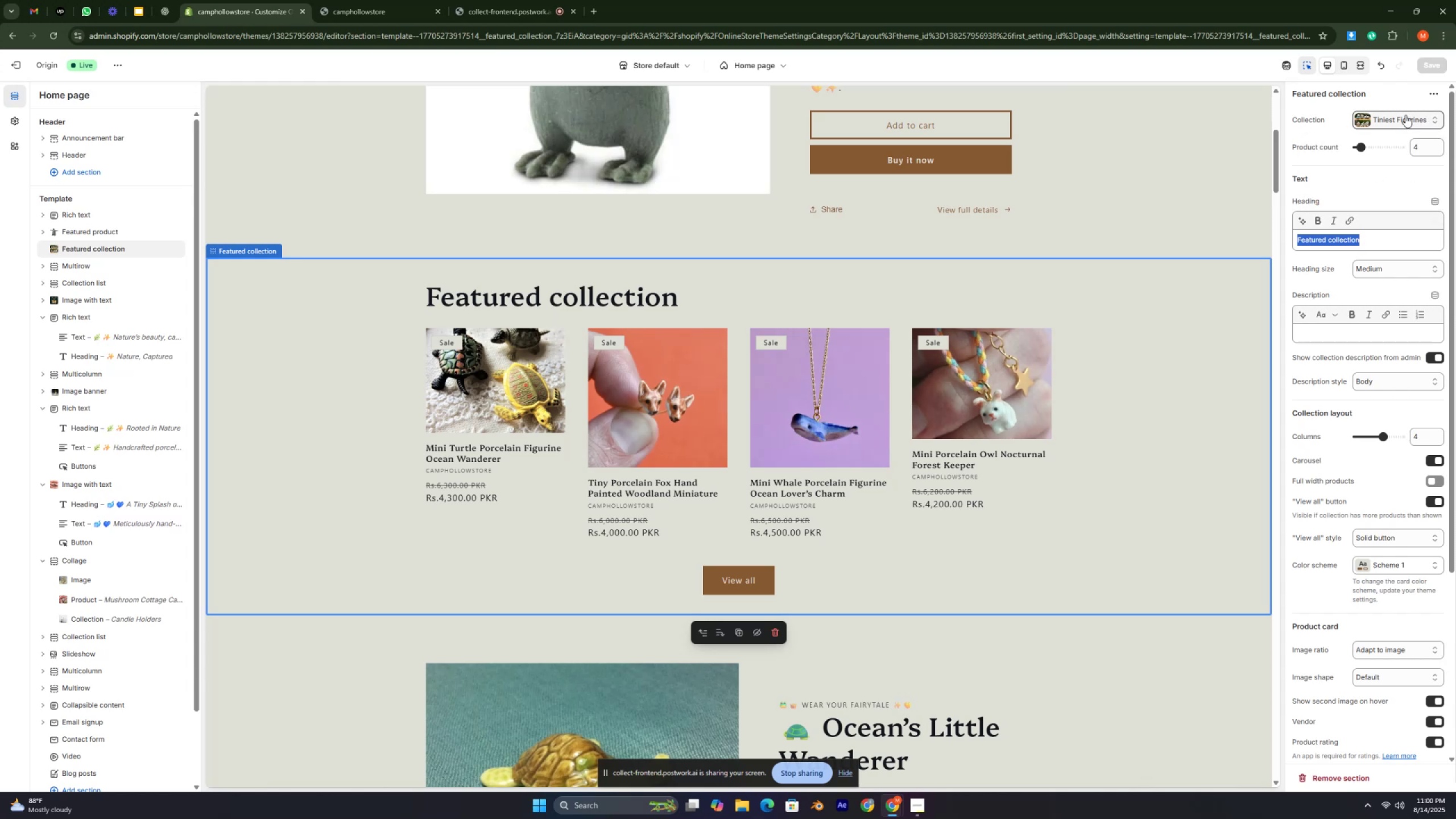 
triple_click([1405, 115])
 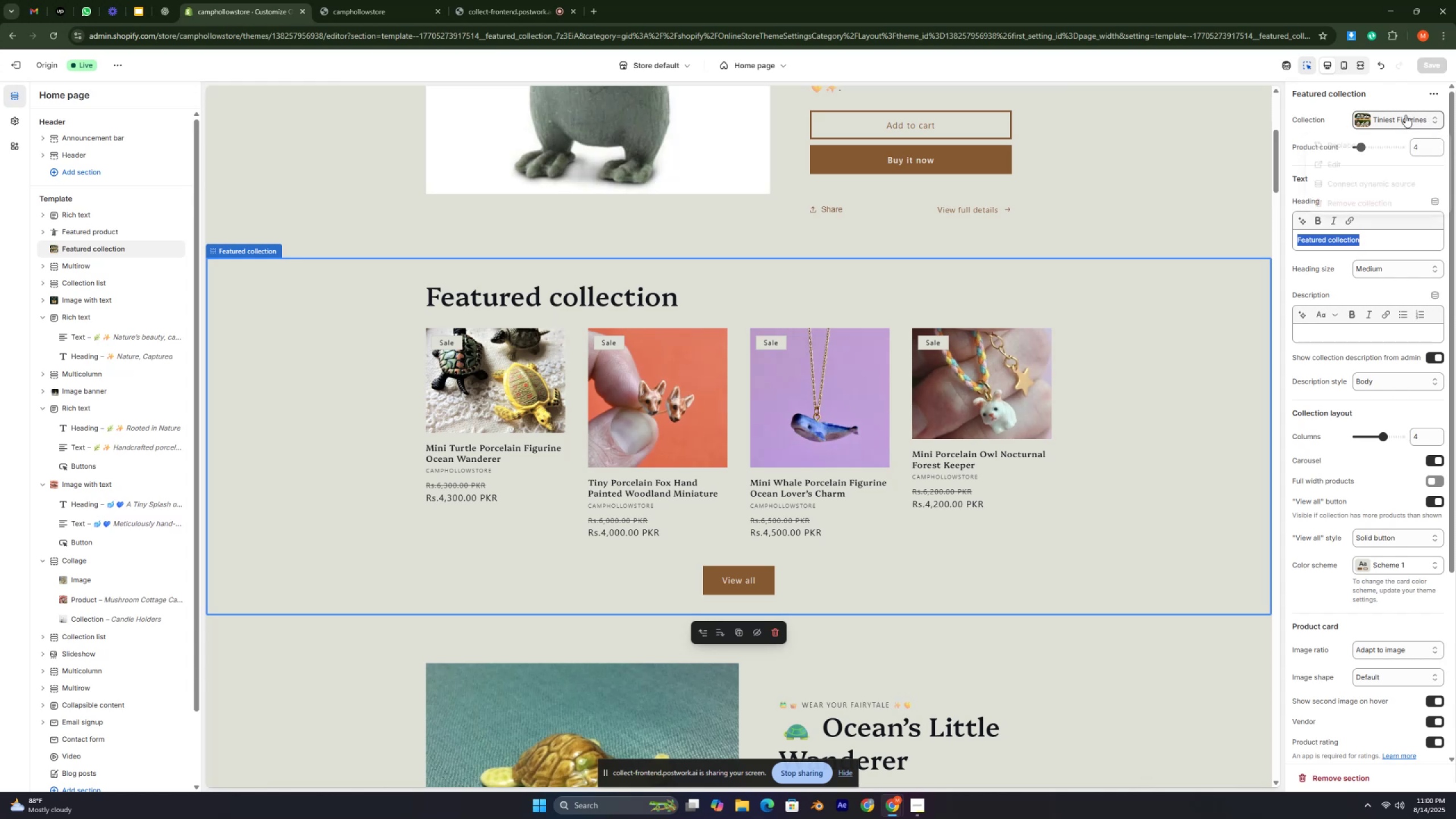 
triple_click([1405, 115])
 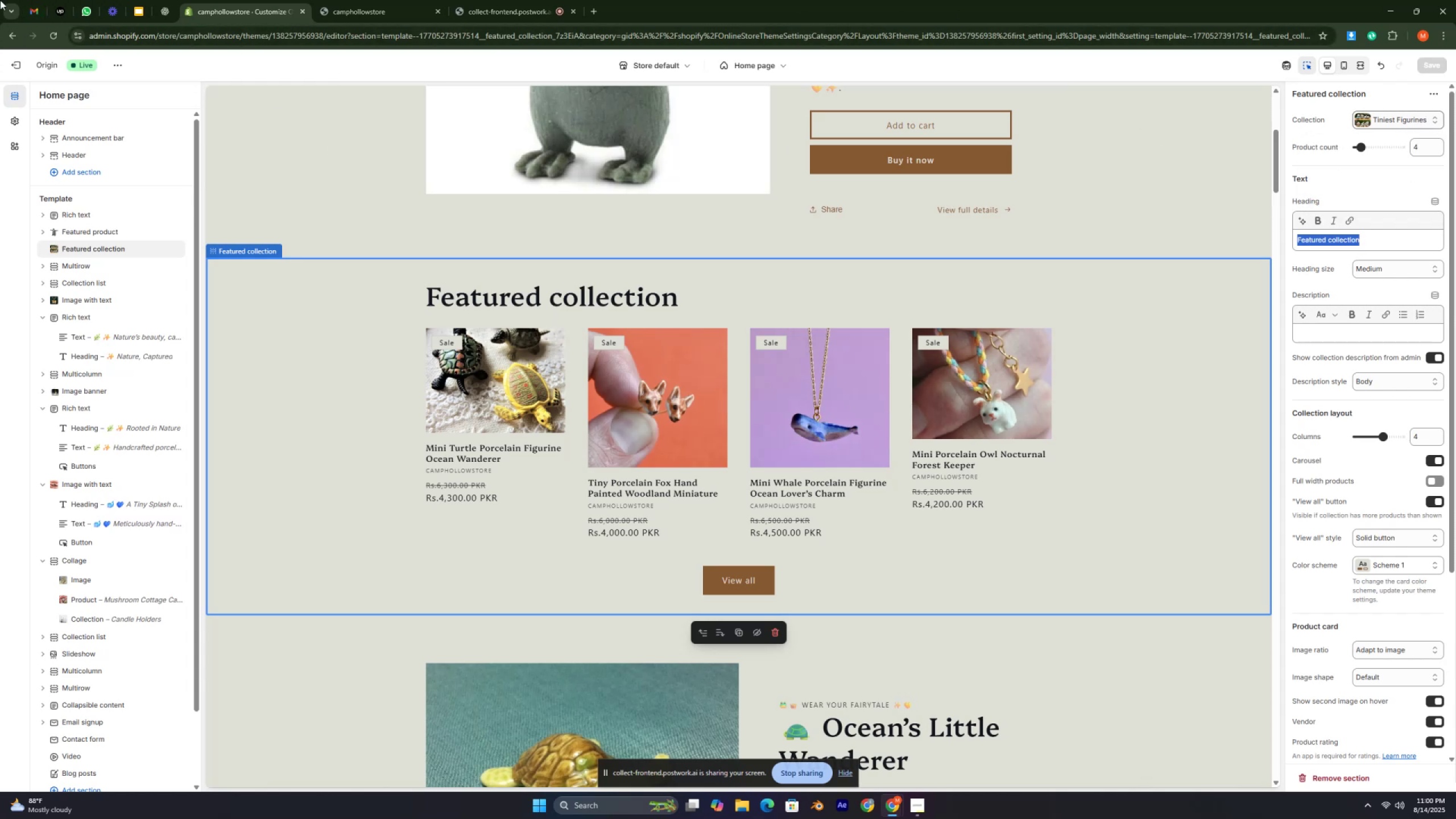 
left_click([21, 78])
 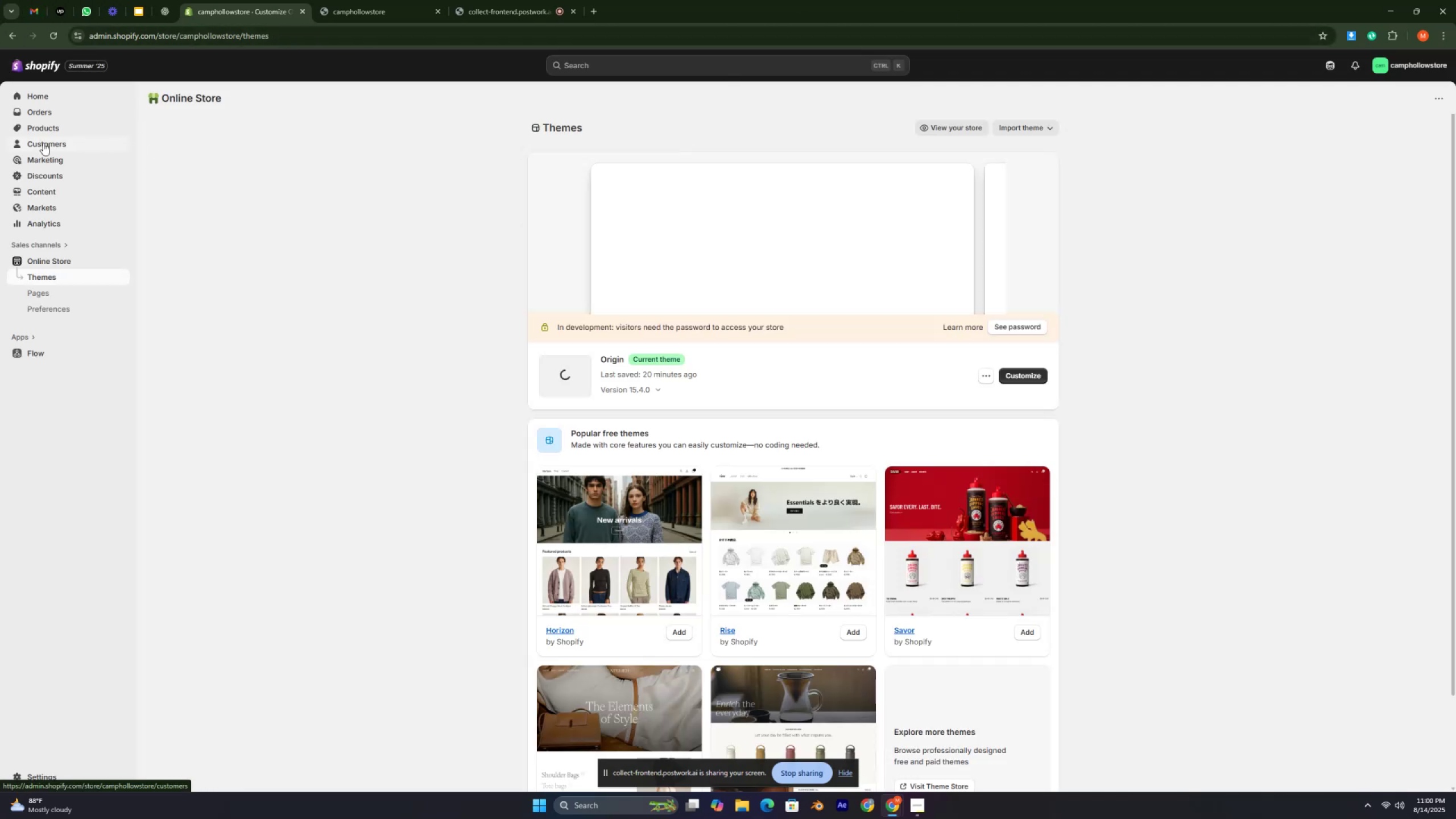 
left_click([43, 128])
 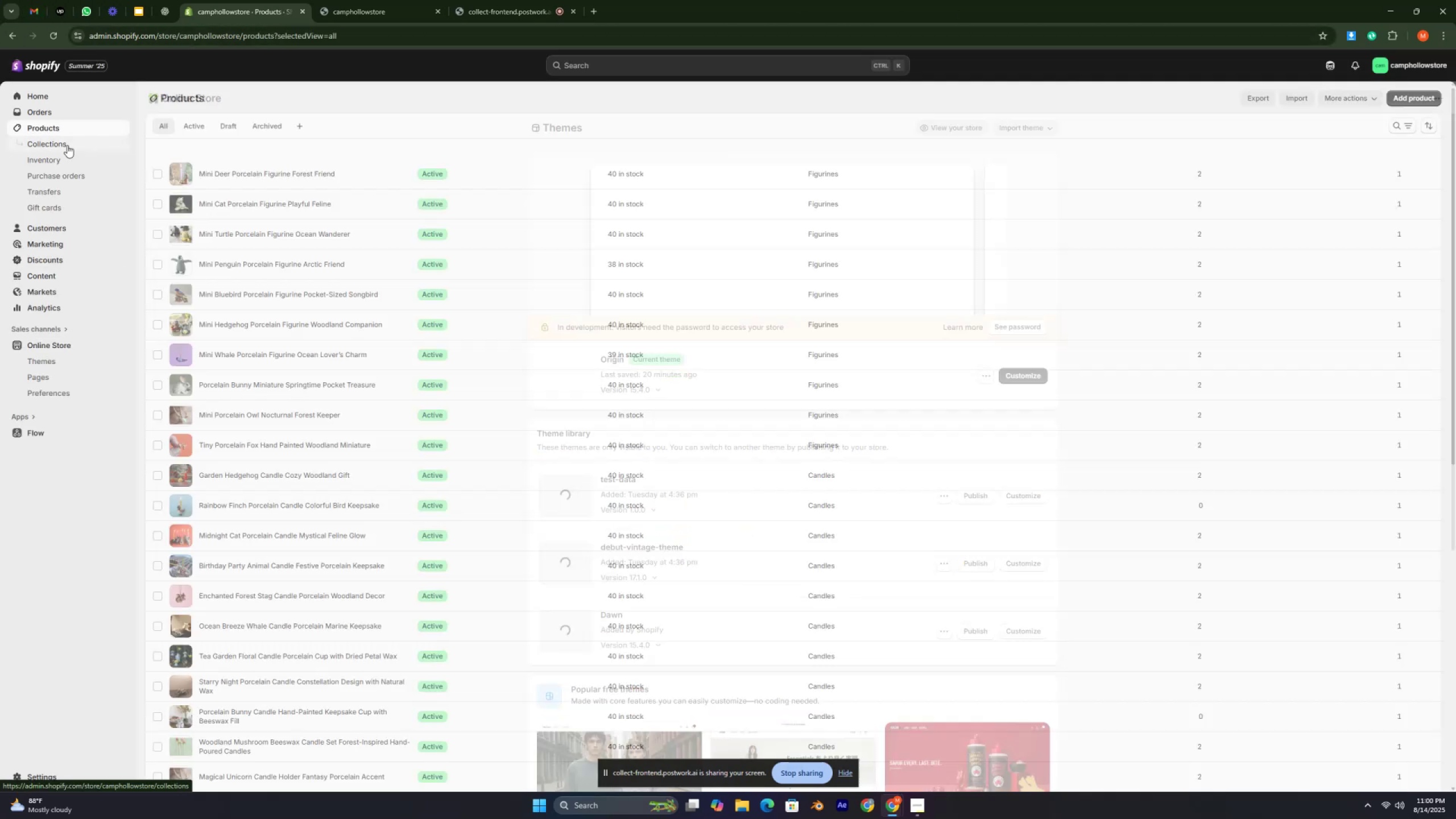 
left_click([67, 145])
 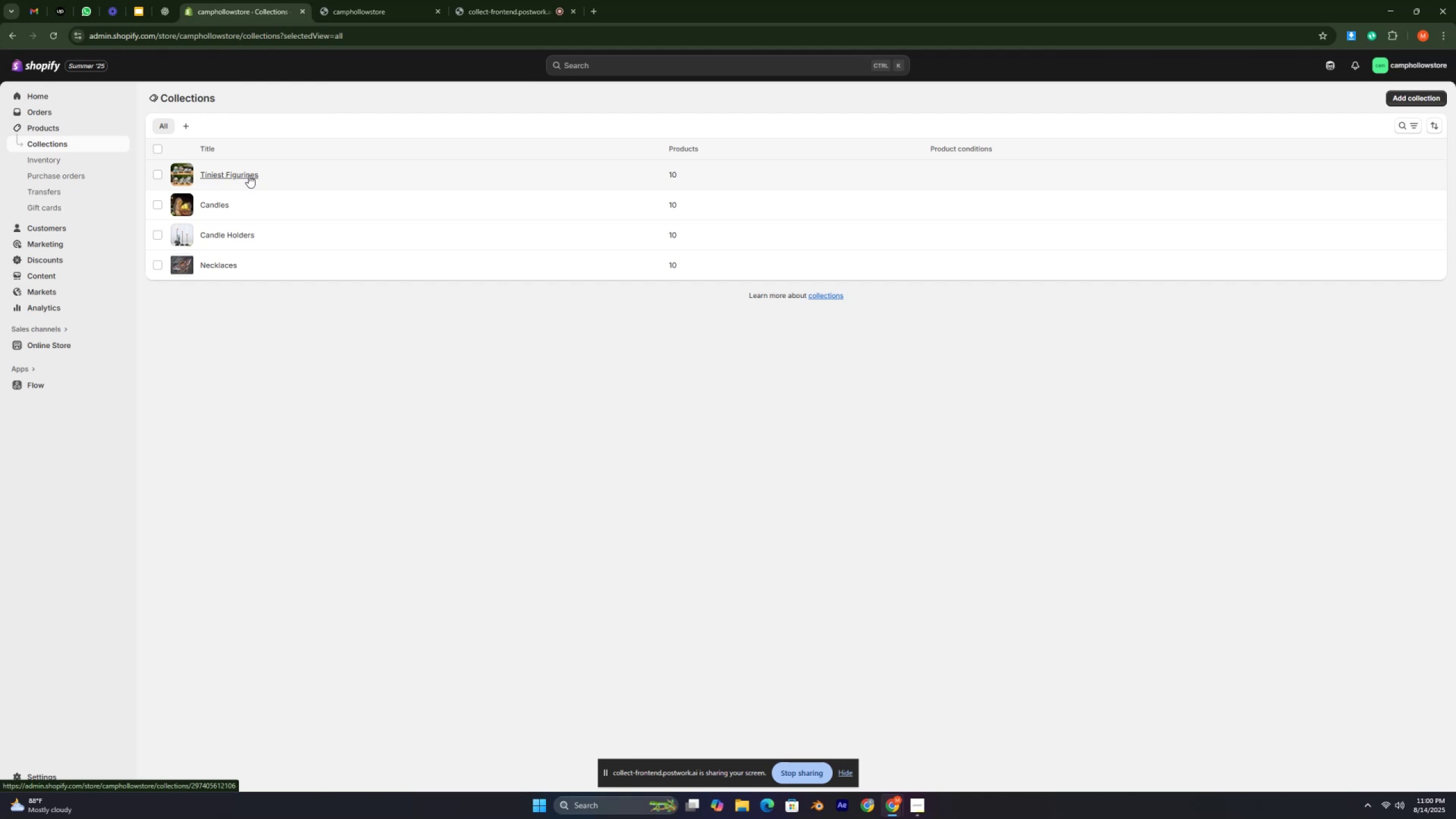 
left_click_drag(start_coordinate=[271, 174], to_coordinate=[123, 168])
 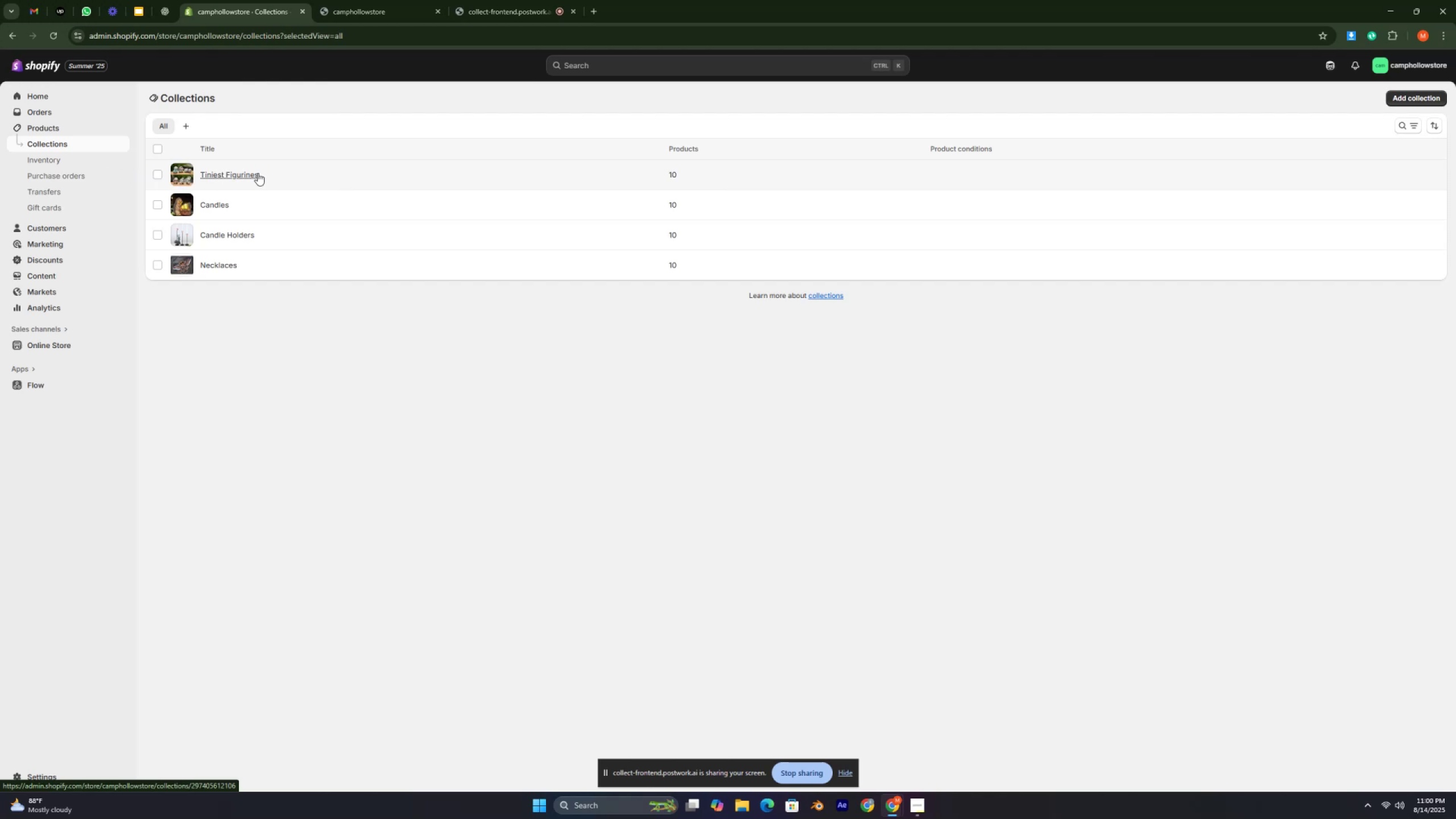 
left_click([258, 173])
 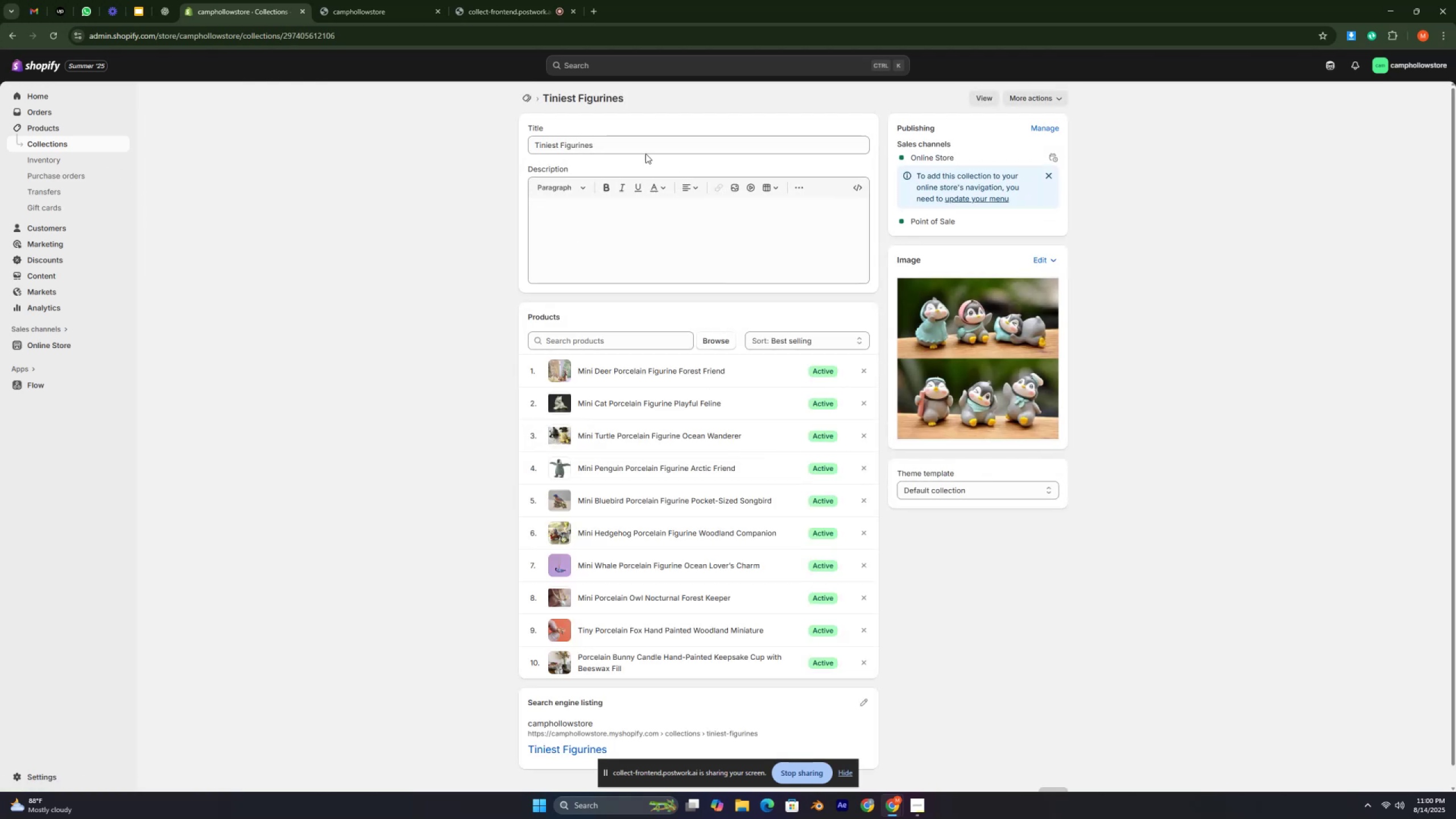 
left_click_drag(start_coordinate=[612, 149], to_coordinate=[465, 142])
 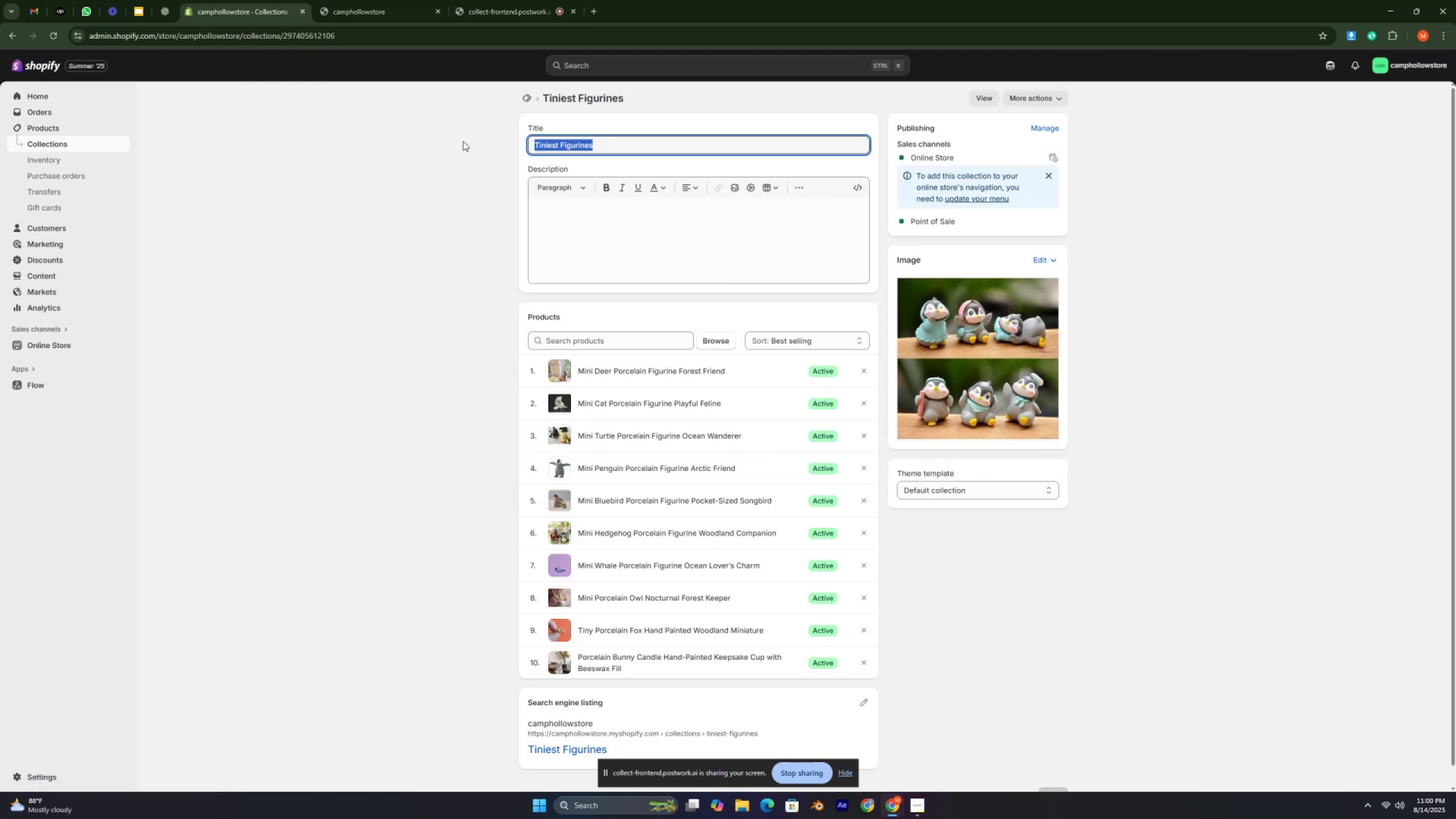 
key(Control+C)
 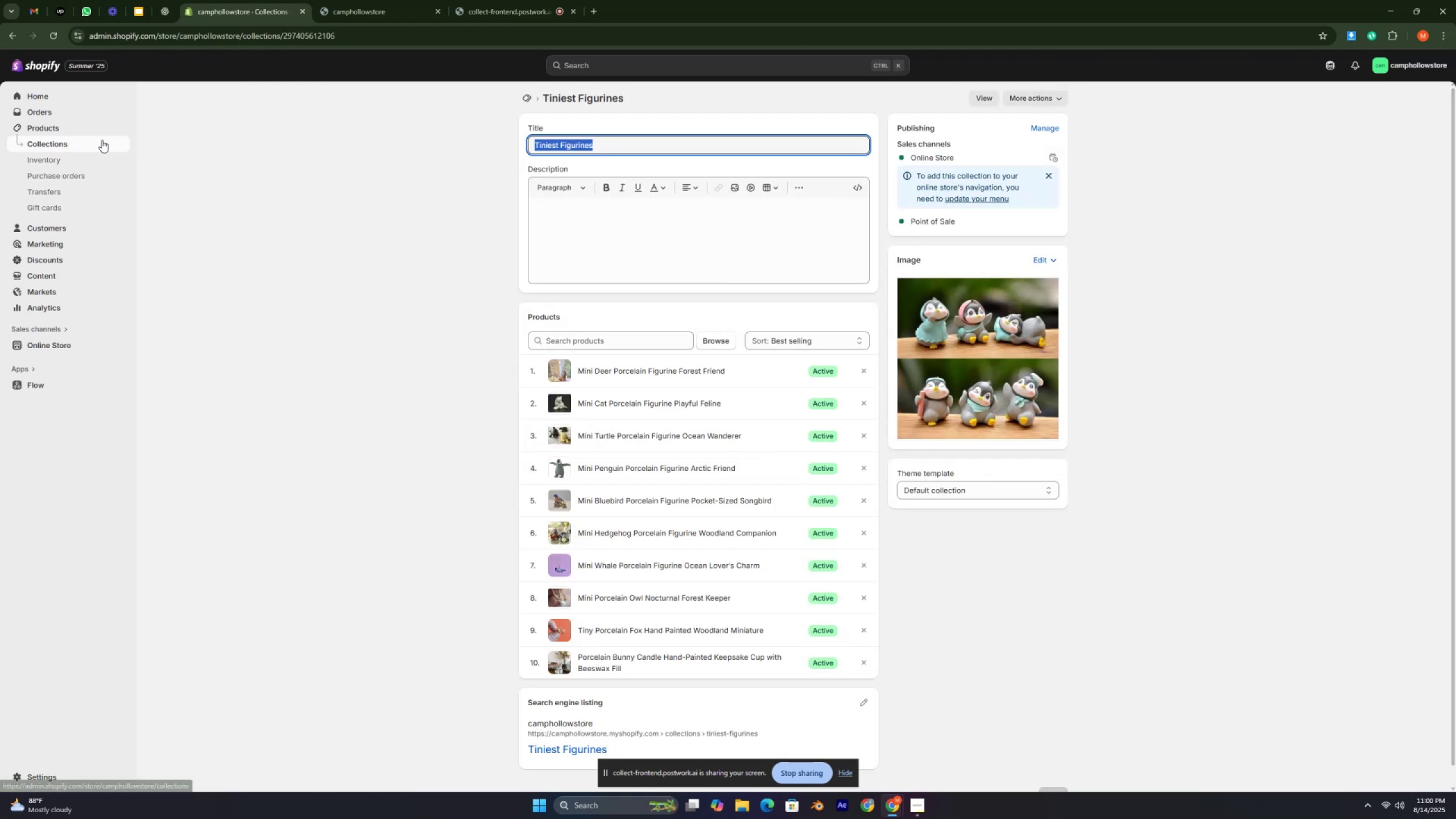 
left_click([102, 140])
 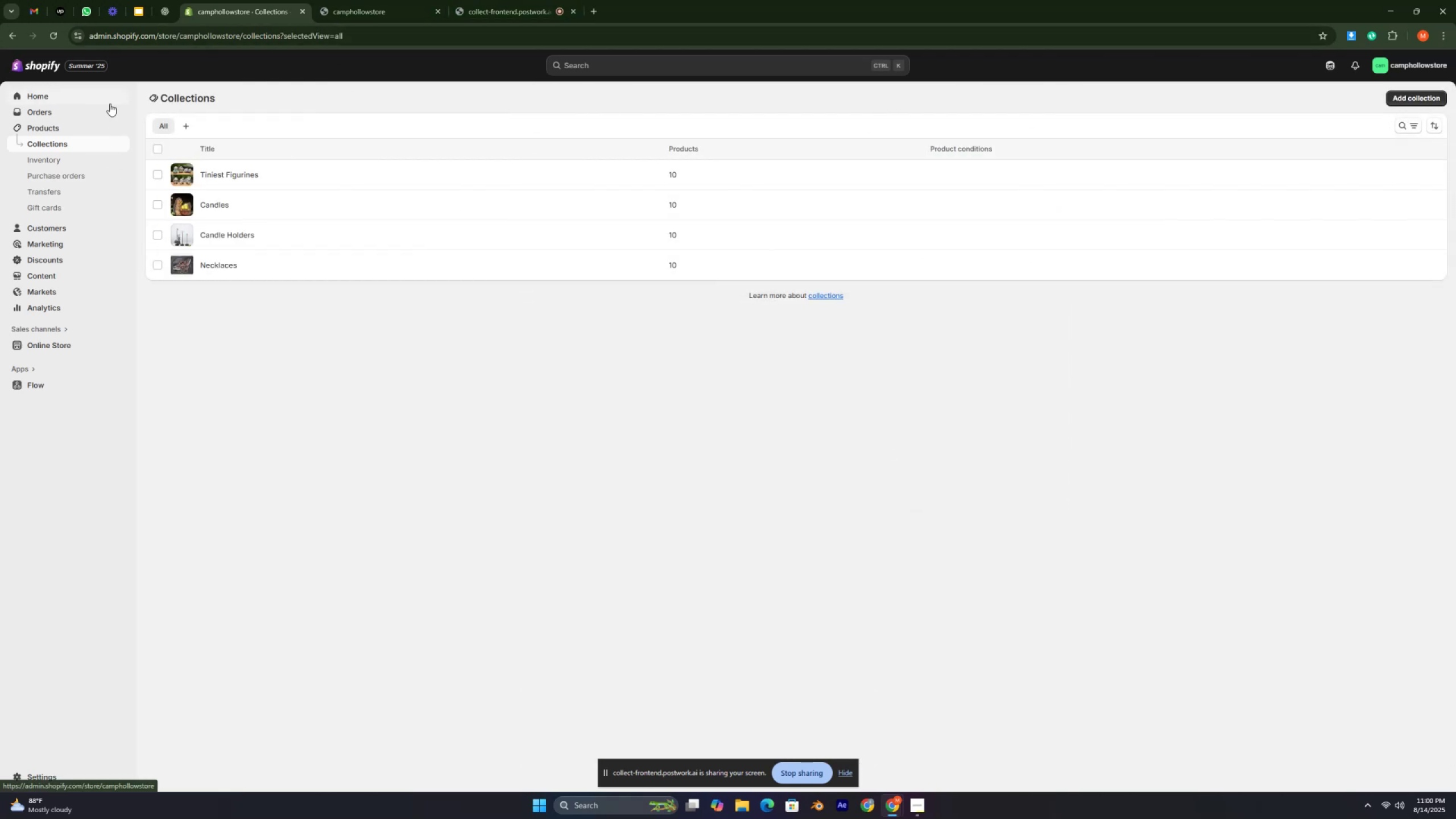 
left_click([167, 15])
 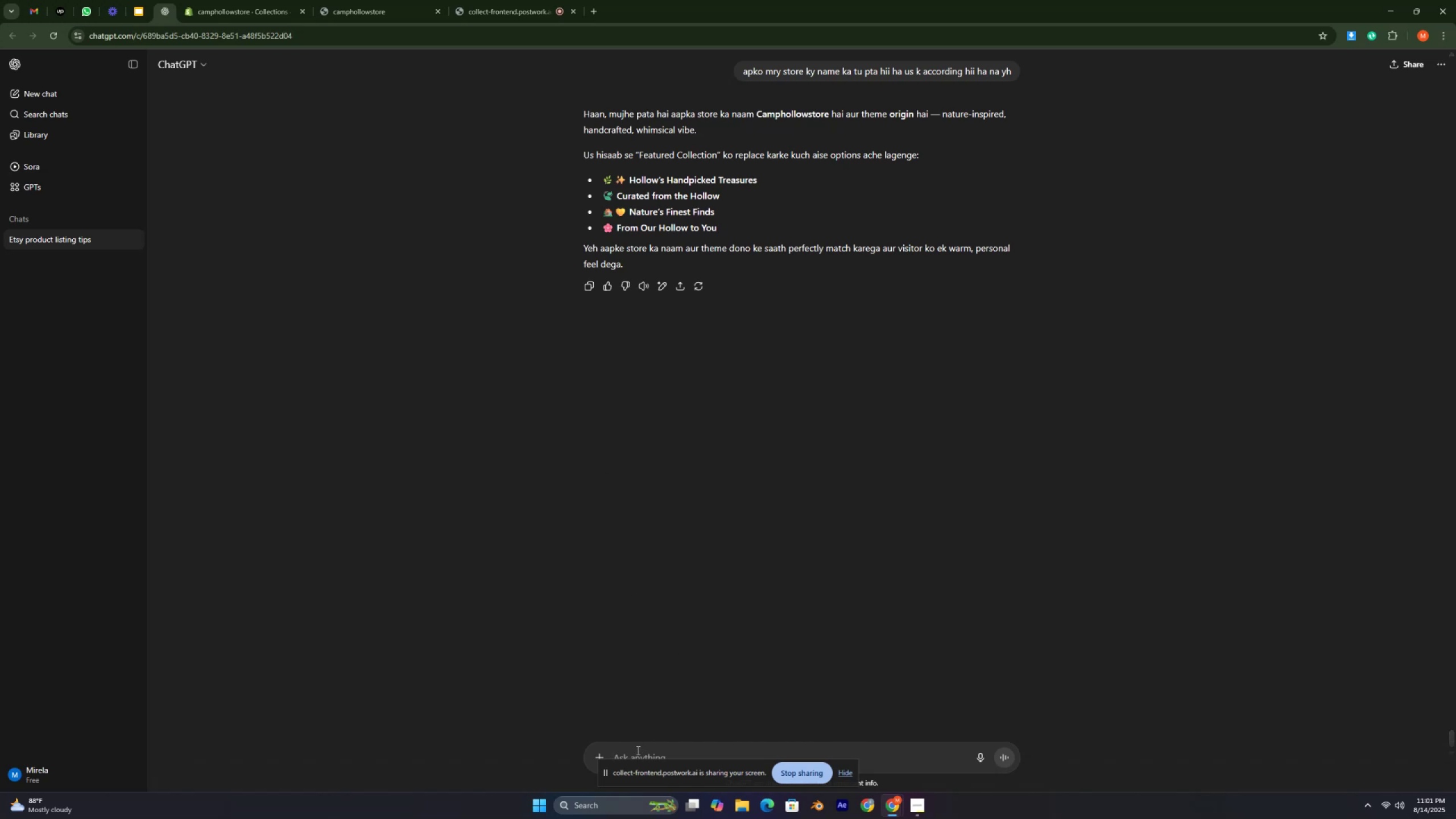 
left_click([637, 750])
 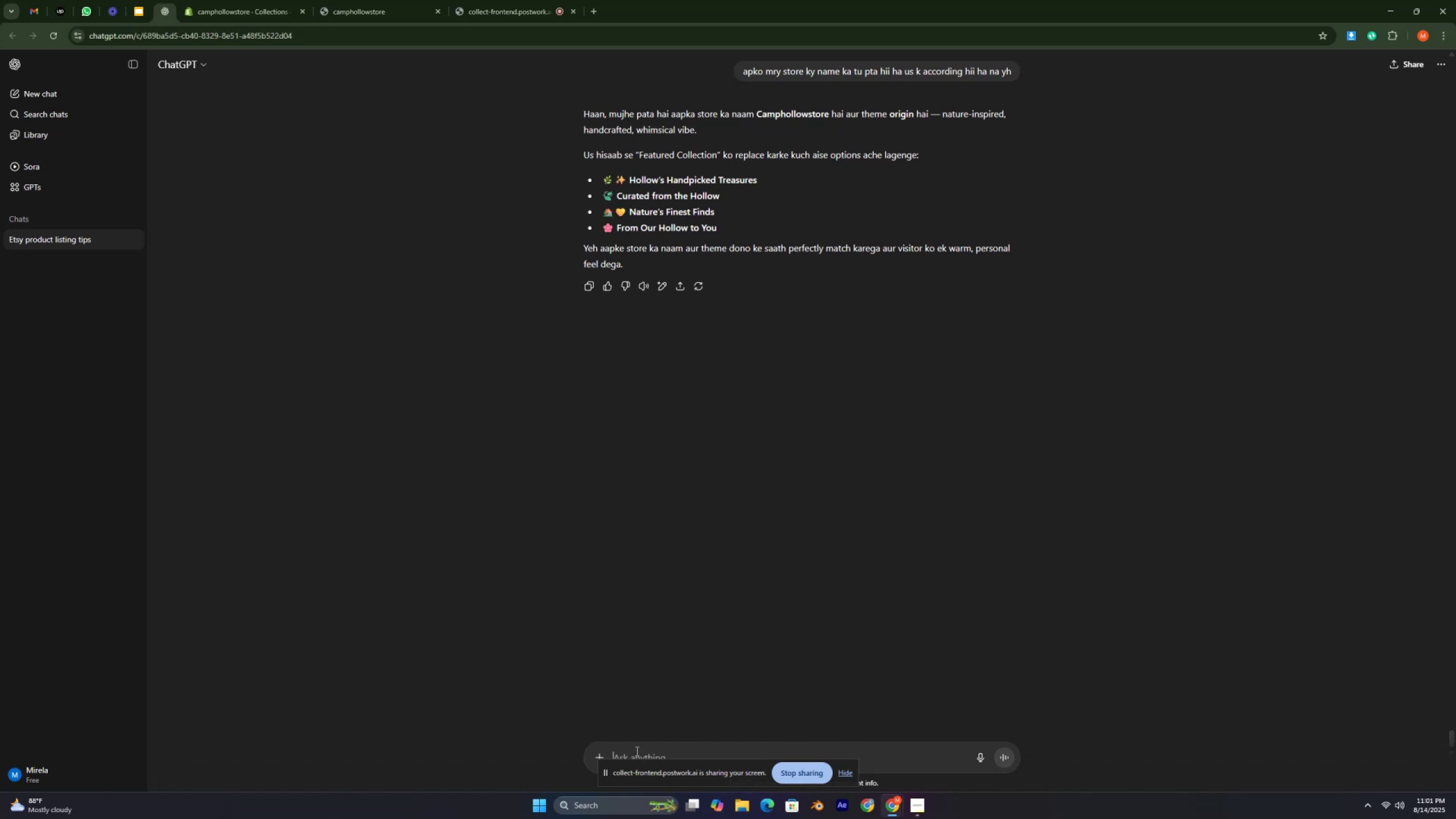 
key(Shift+Quote)
 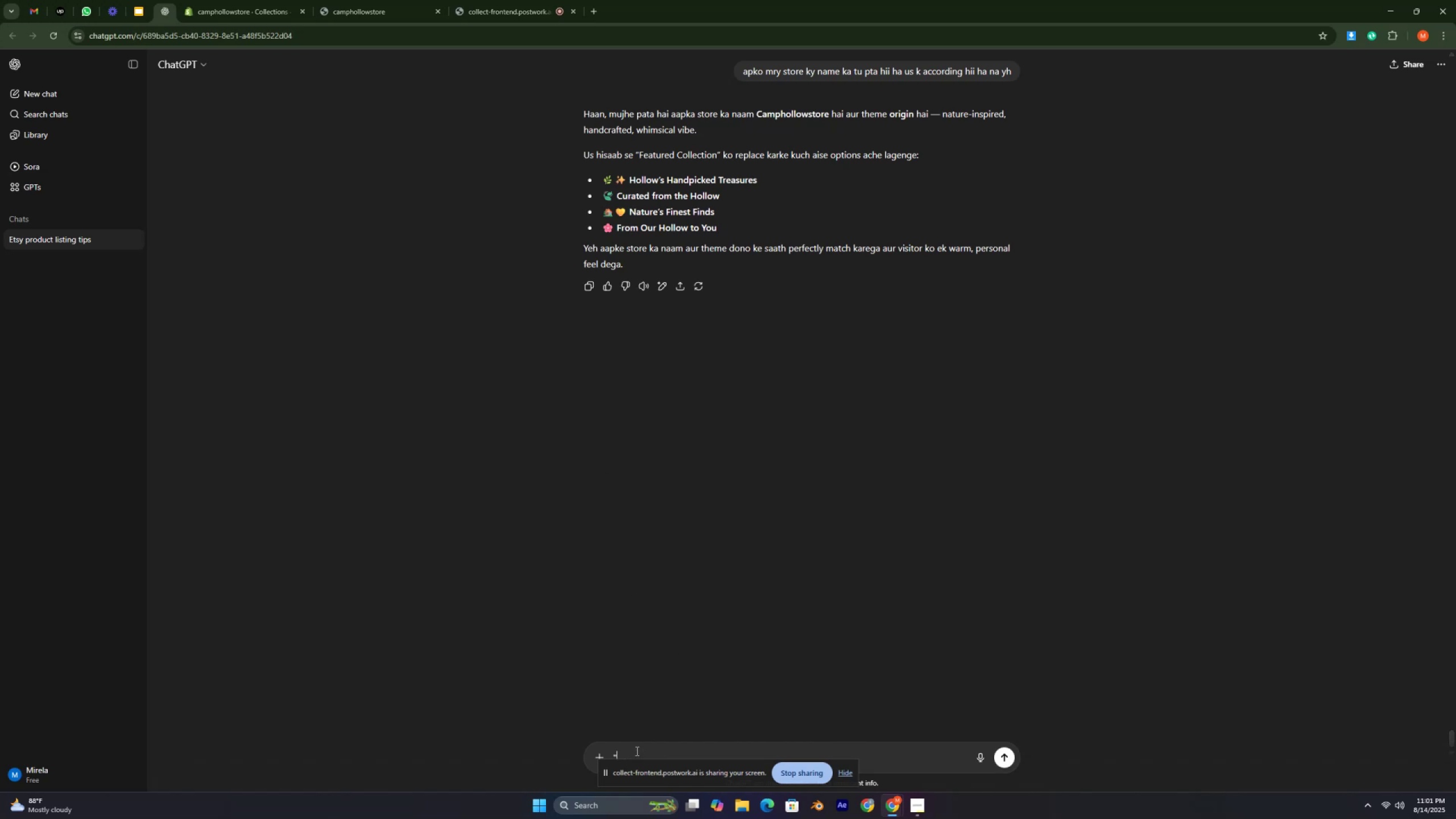 
key(Control+V)
 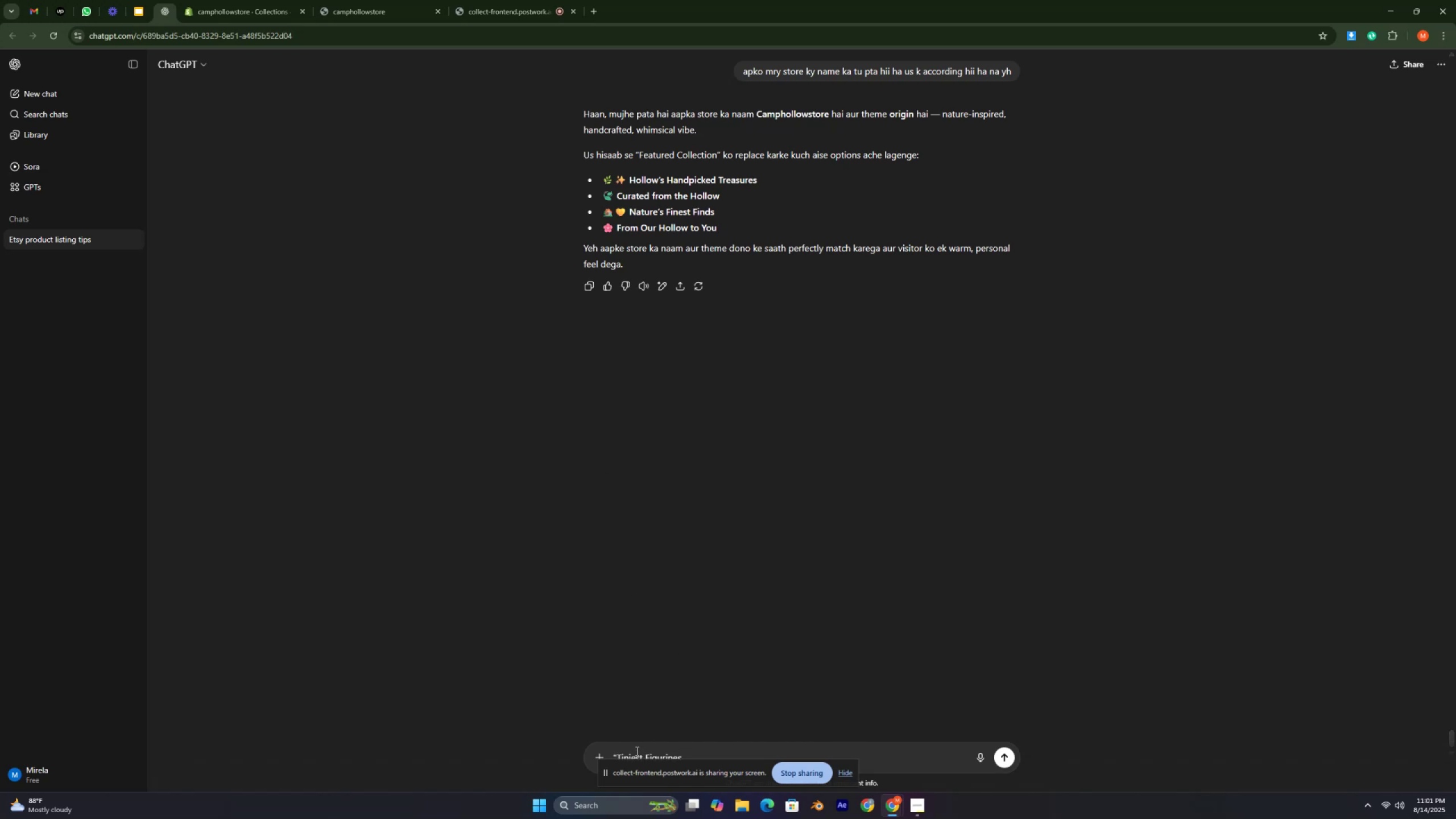 
type(" yh collection ha jis ki heasd)
key(Backspace)
key(Backspace)
type(ding dynii hs)
key(Backspace)
type(a )
 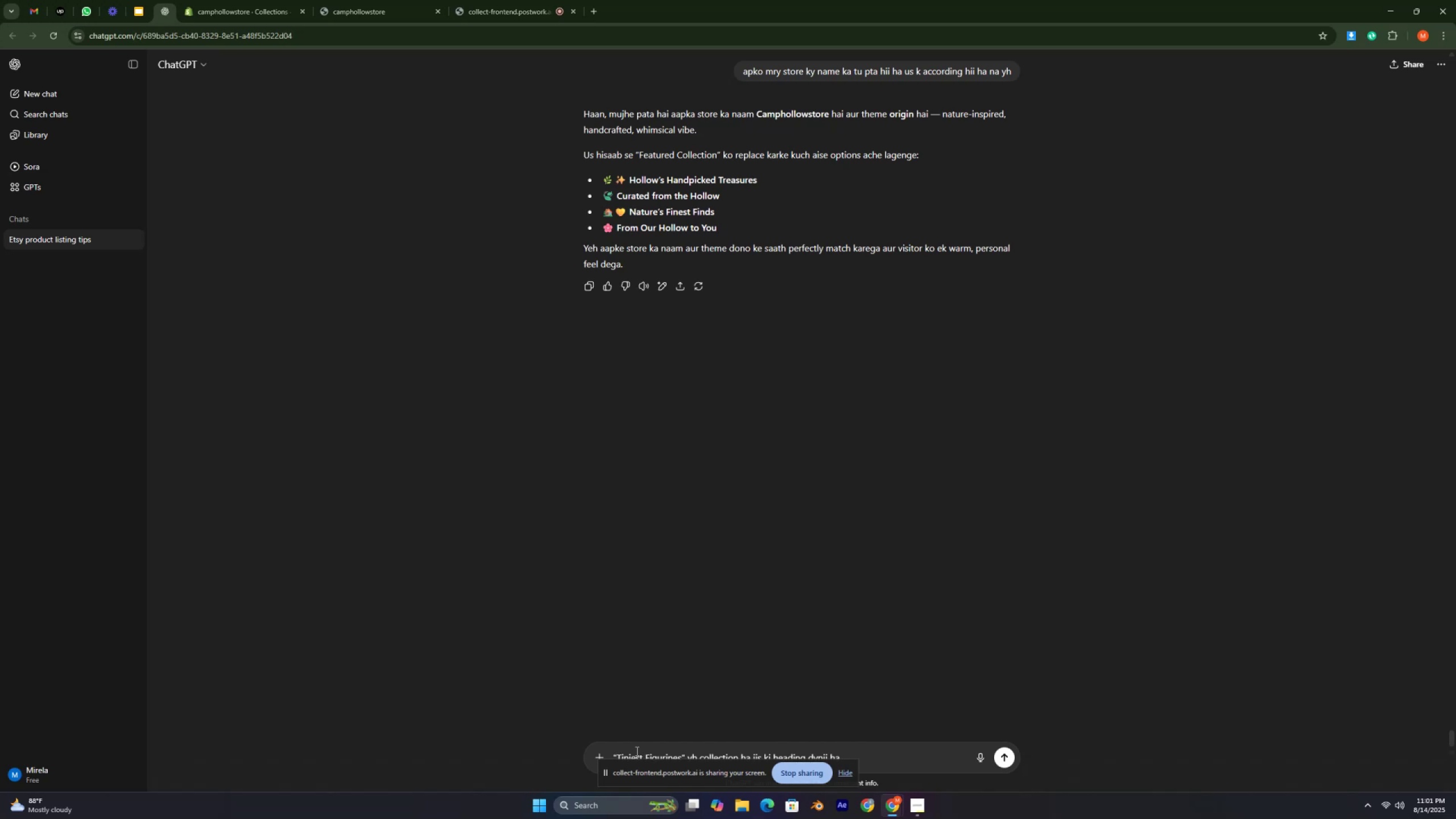 
wait(7.93)
 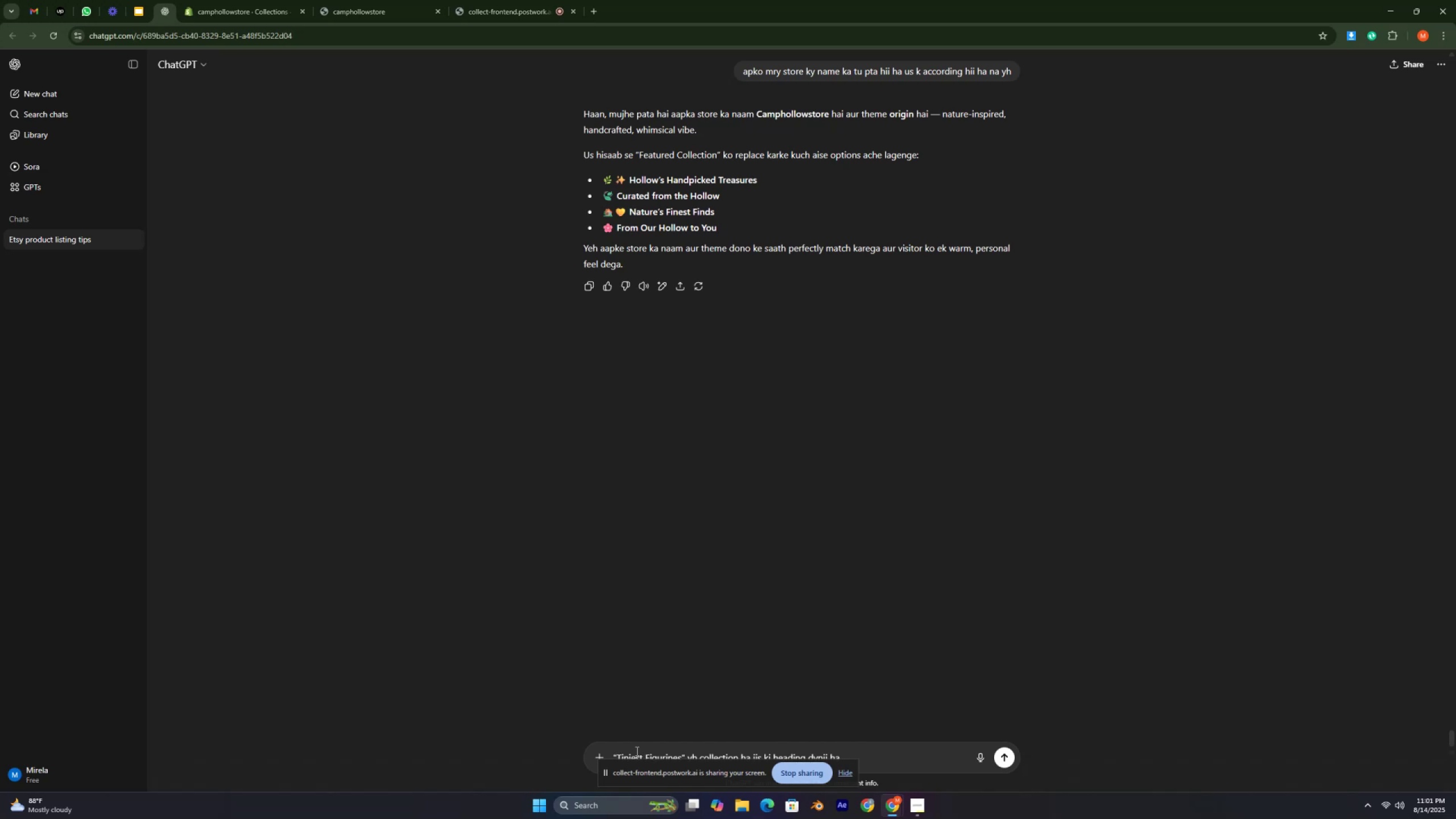 
type( sectiopn ma)
 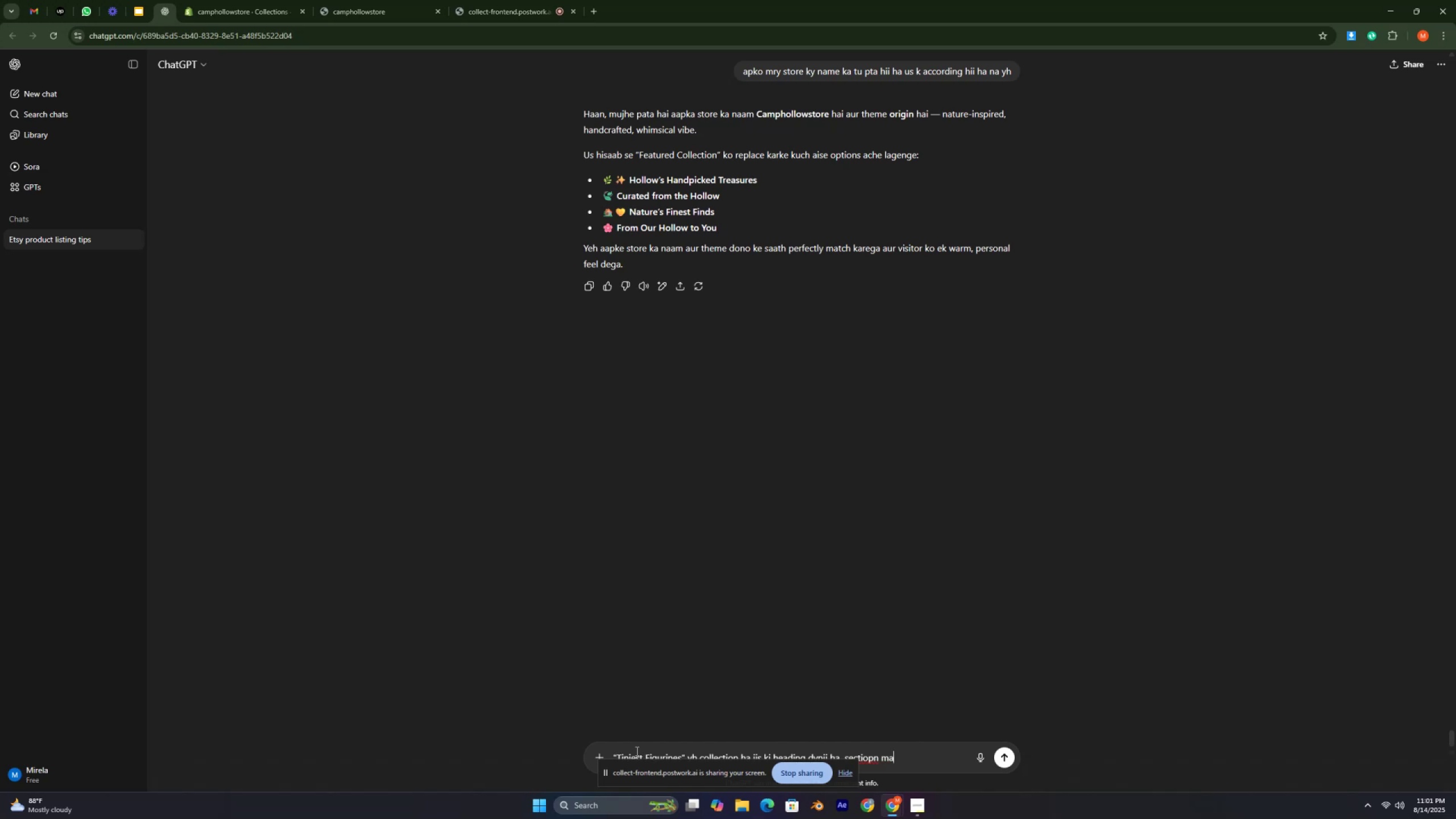 
key(Enter)
 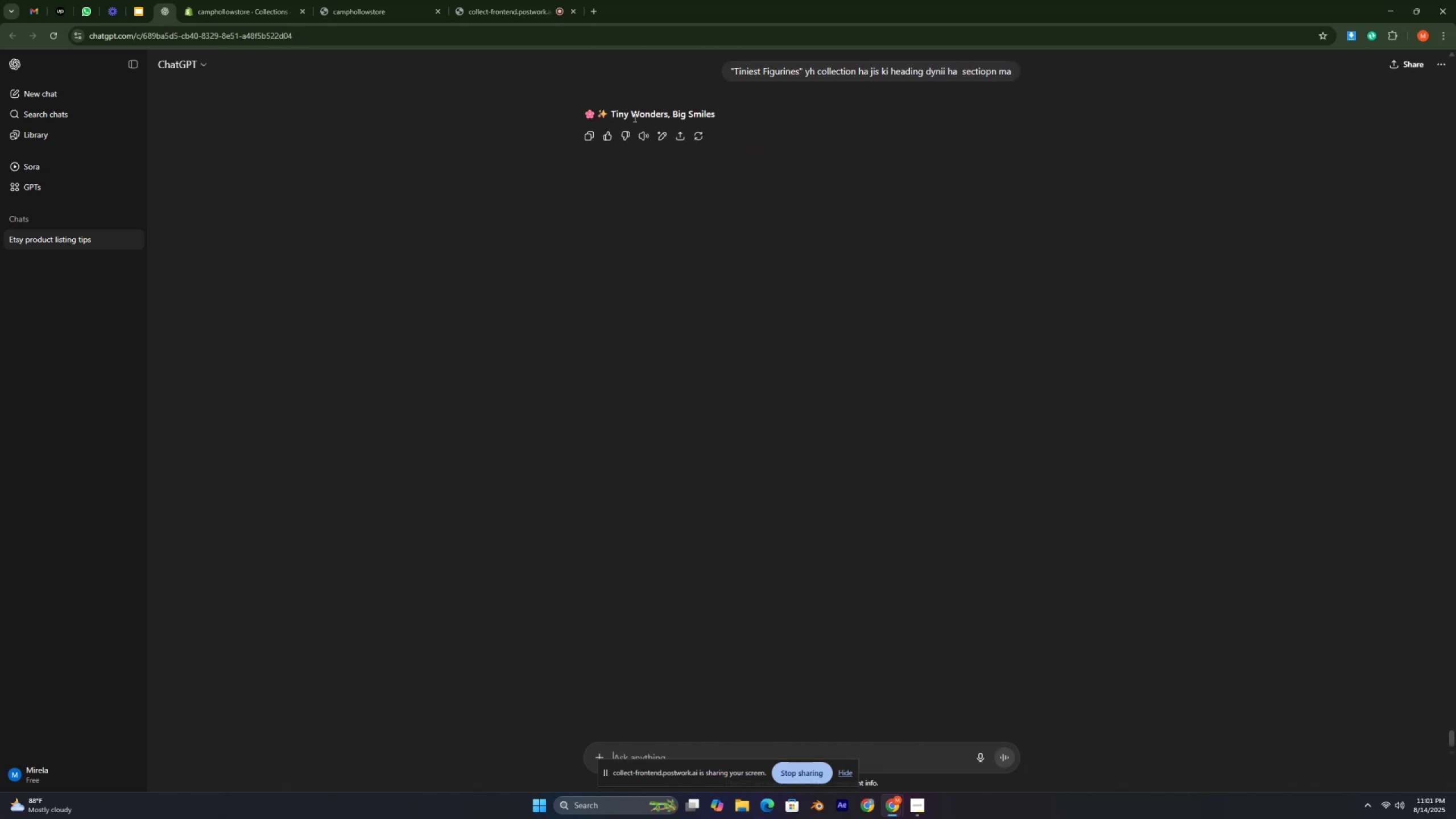 
wait(6.74)
 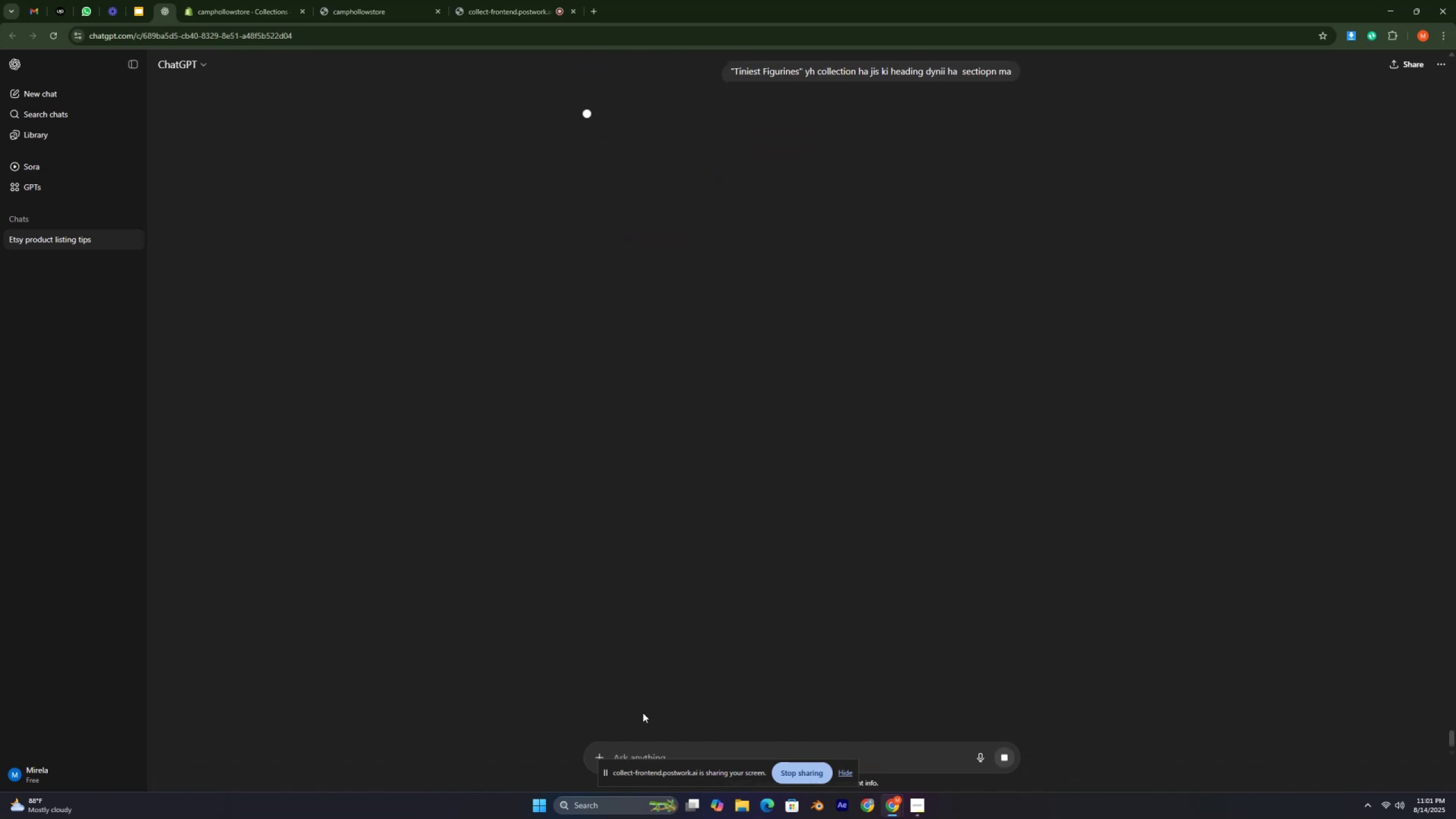 
left_click_drag(start_coordinate=[717, 113], to_coordinate=[570, 113])
 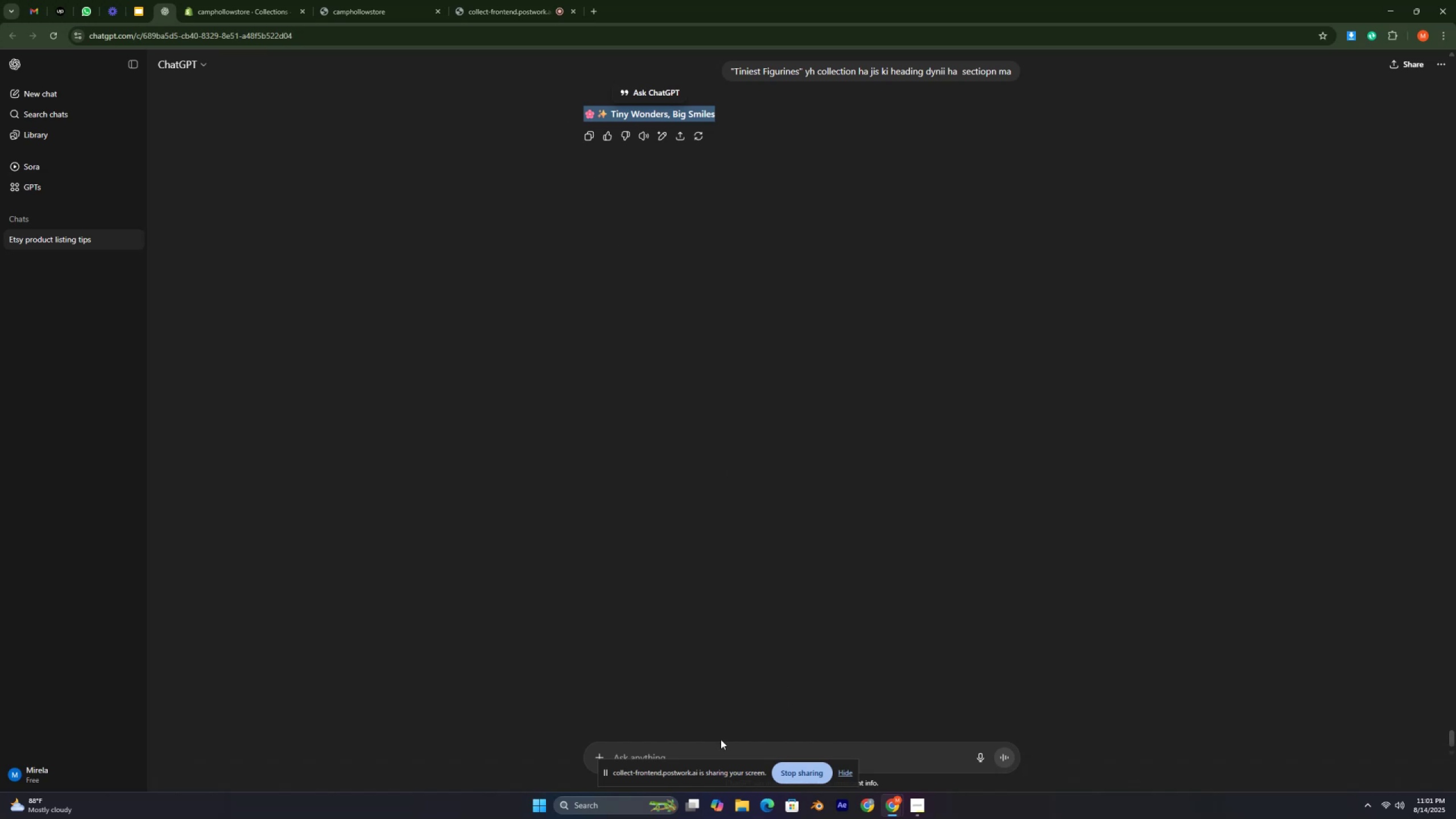 
left_click([650, 746])
 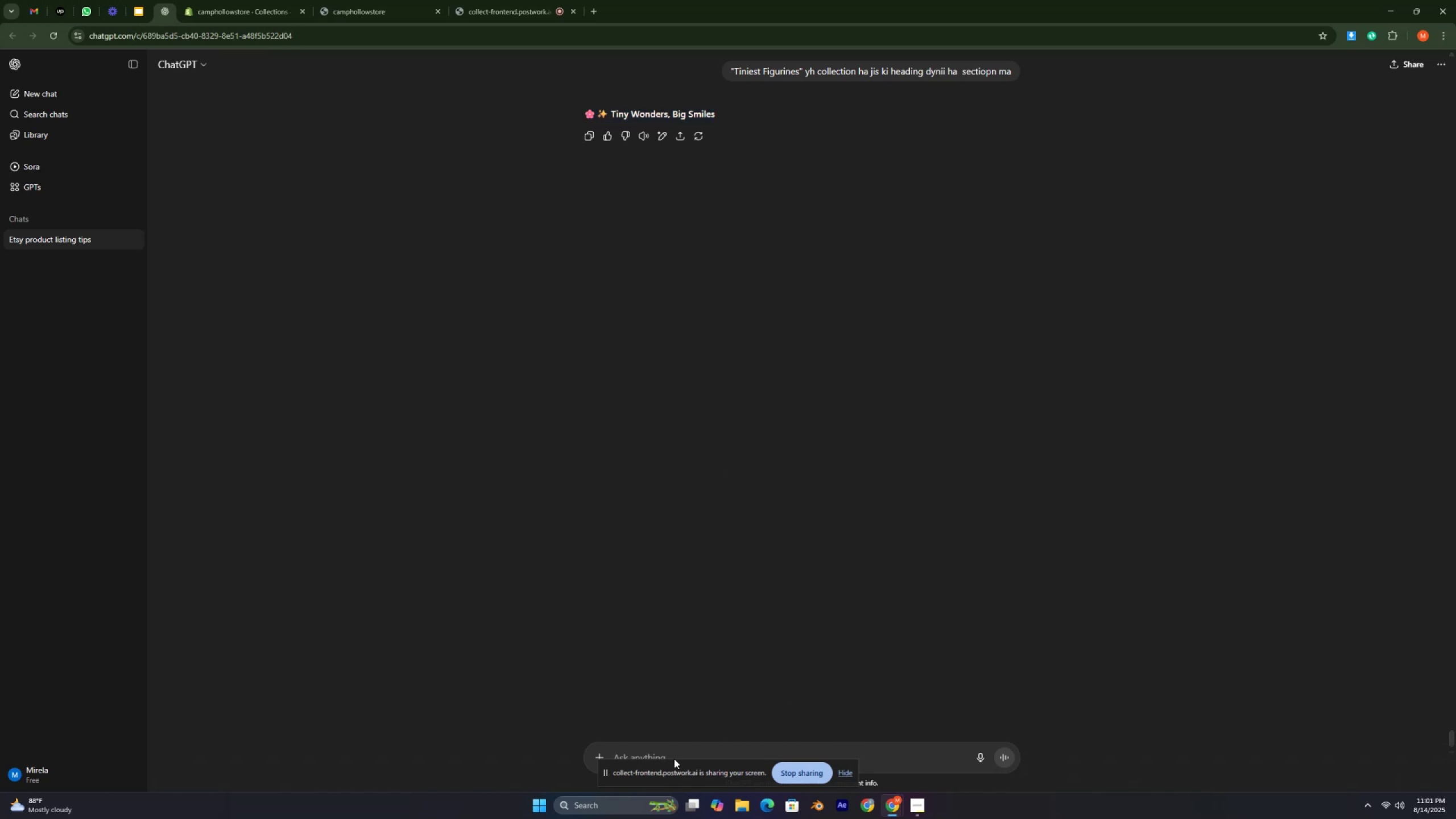 
type(yh fea)
 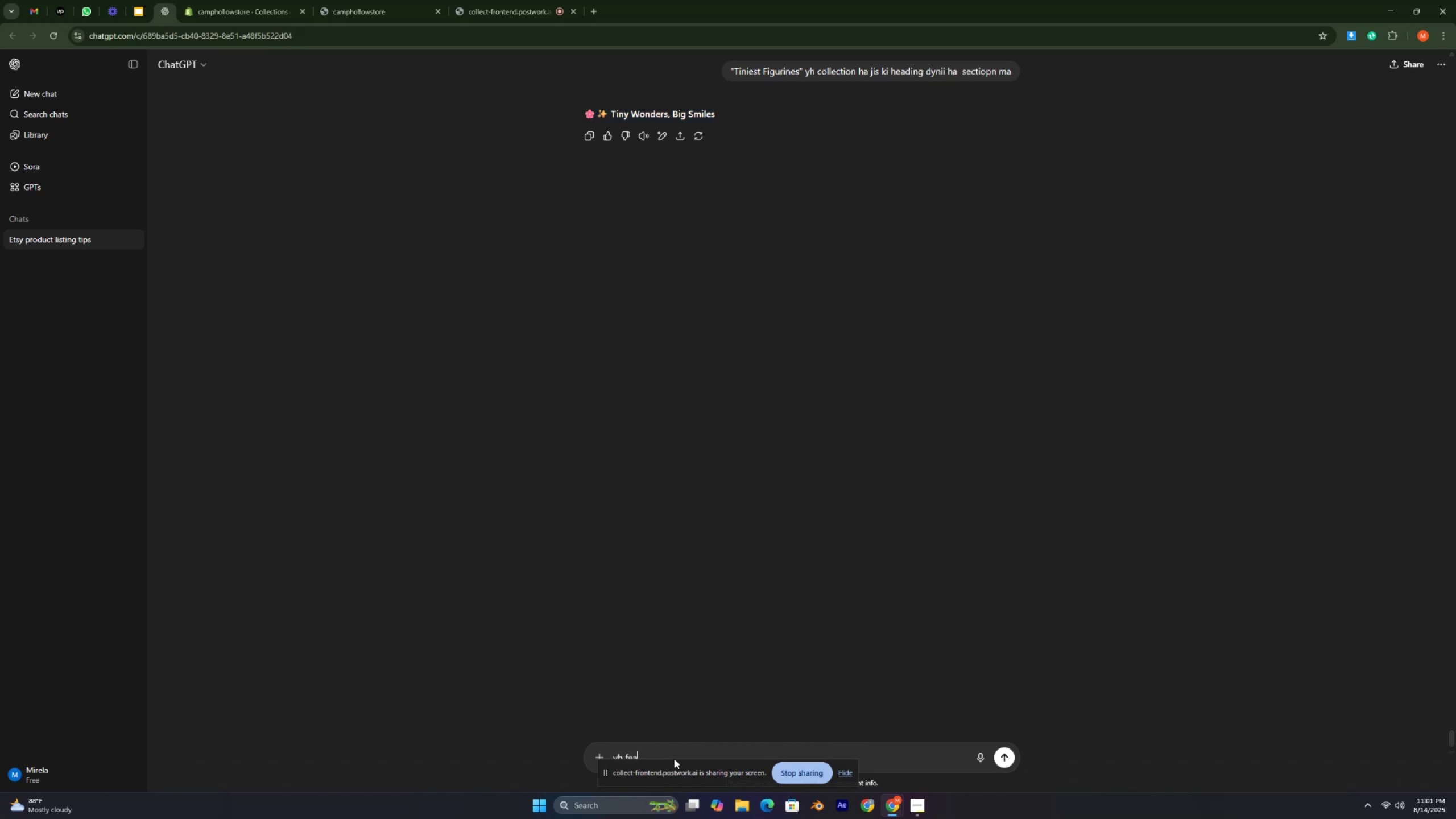 
hold_key(key=Backspace, duration=0.99)
 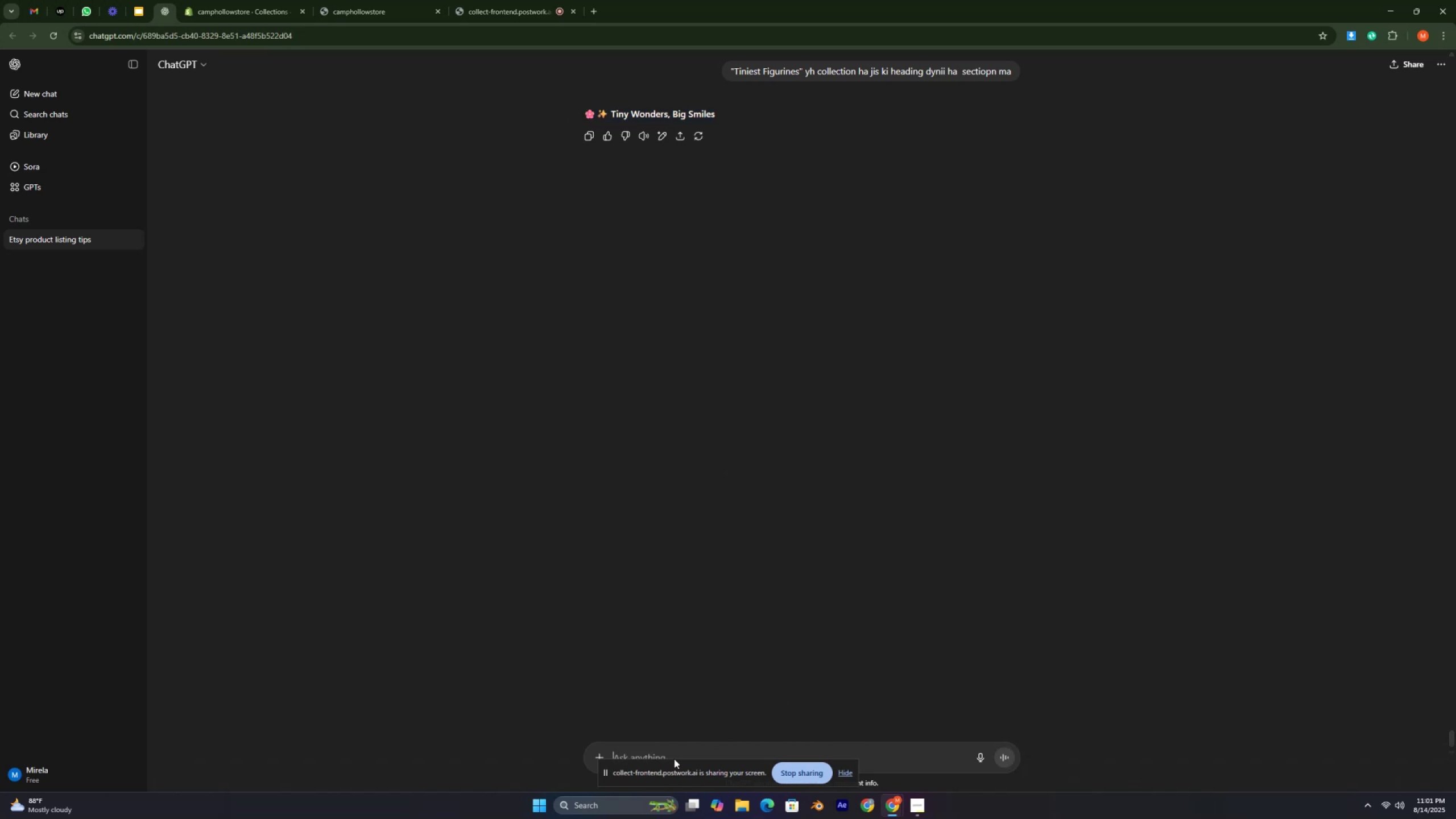 
type(yah jo ap nyy diya ha yh best rhyy ga yh featured collection )
 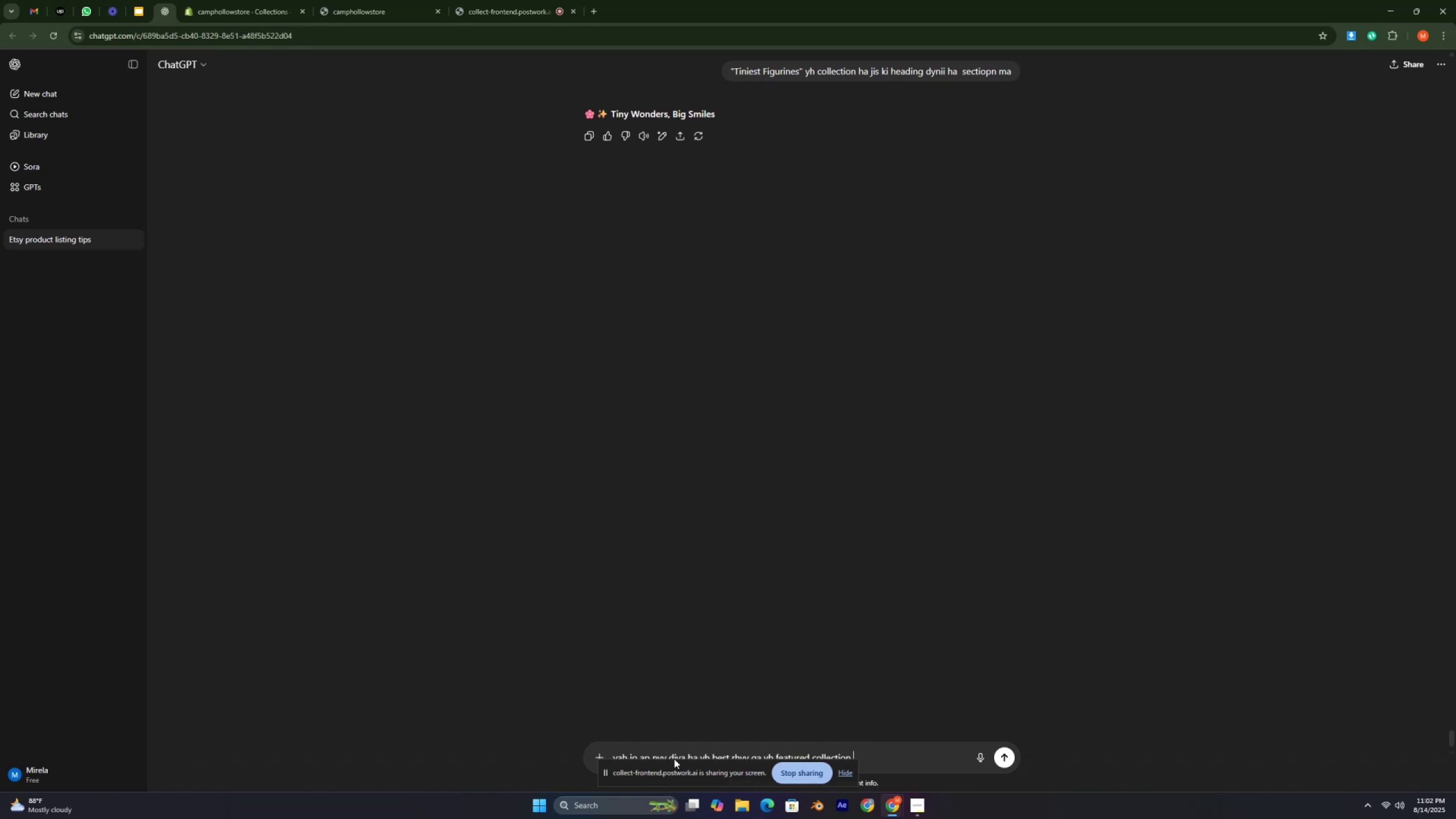 
key(Enter)
 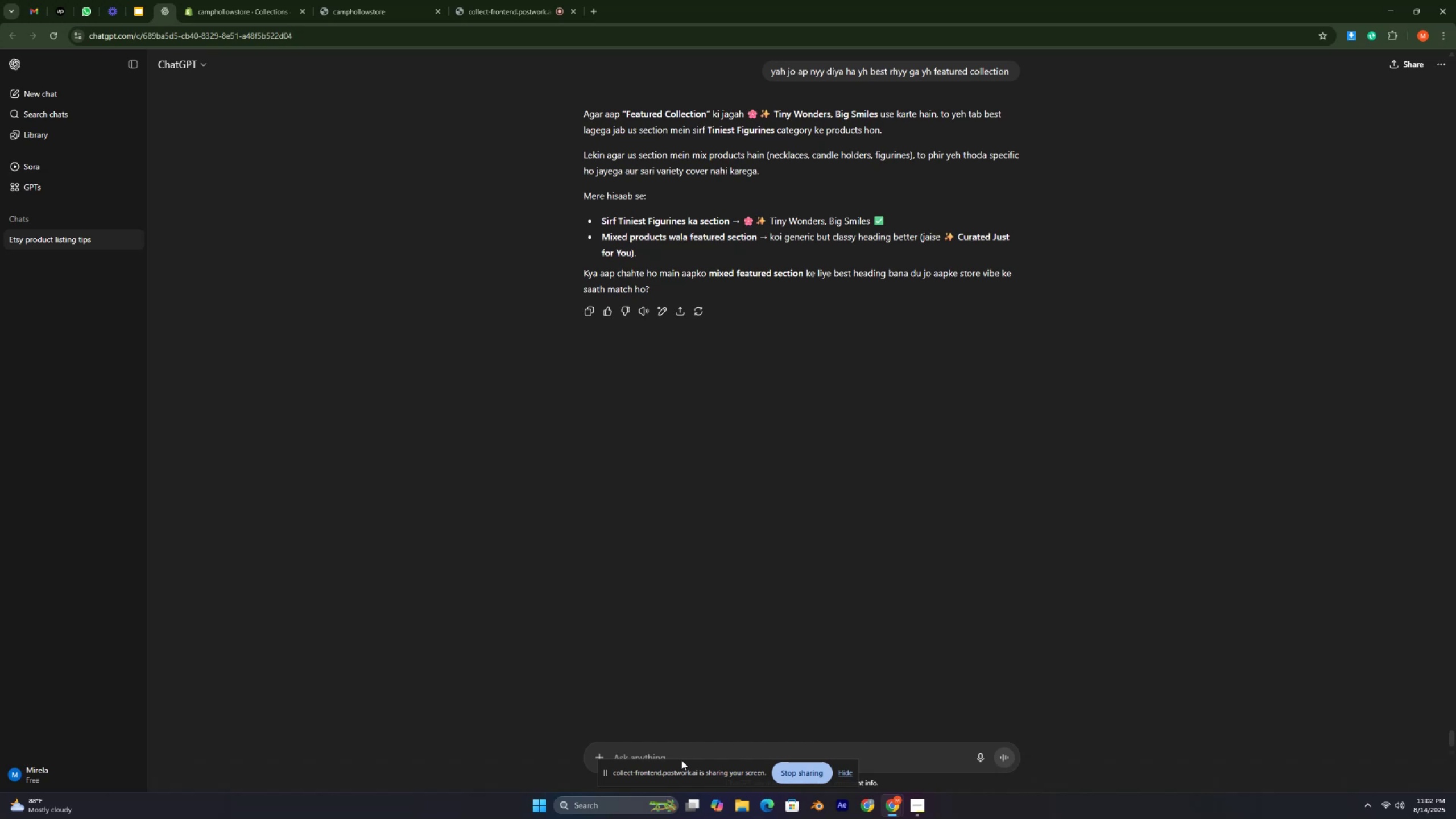 
wait(24.98)
 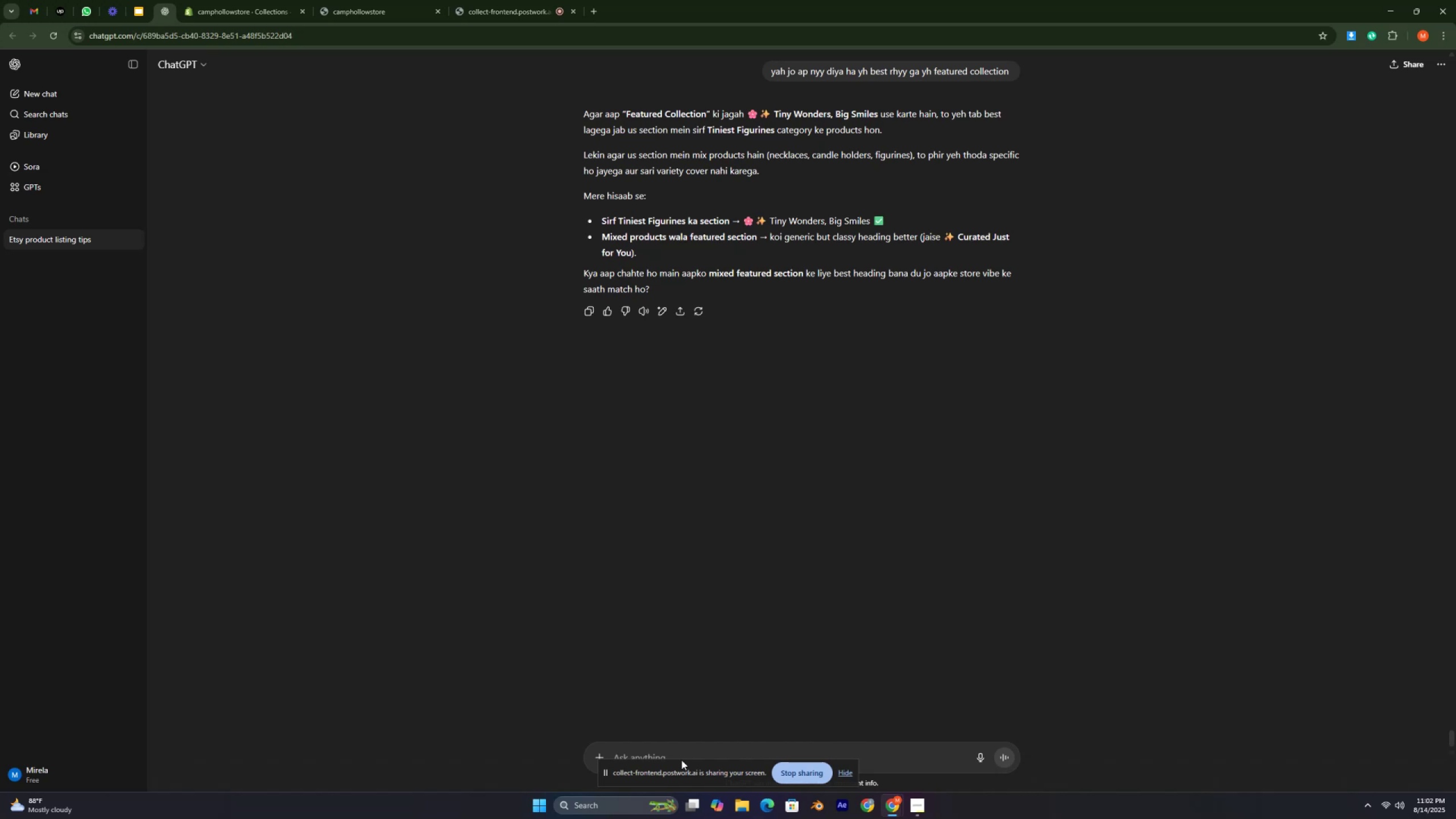 
left_click([236, 14])
 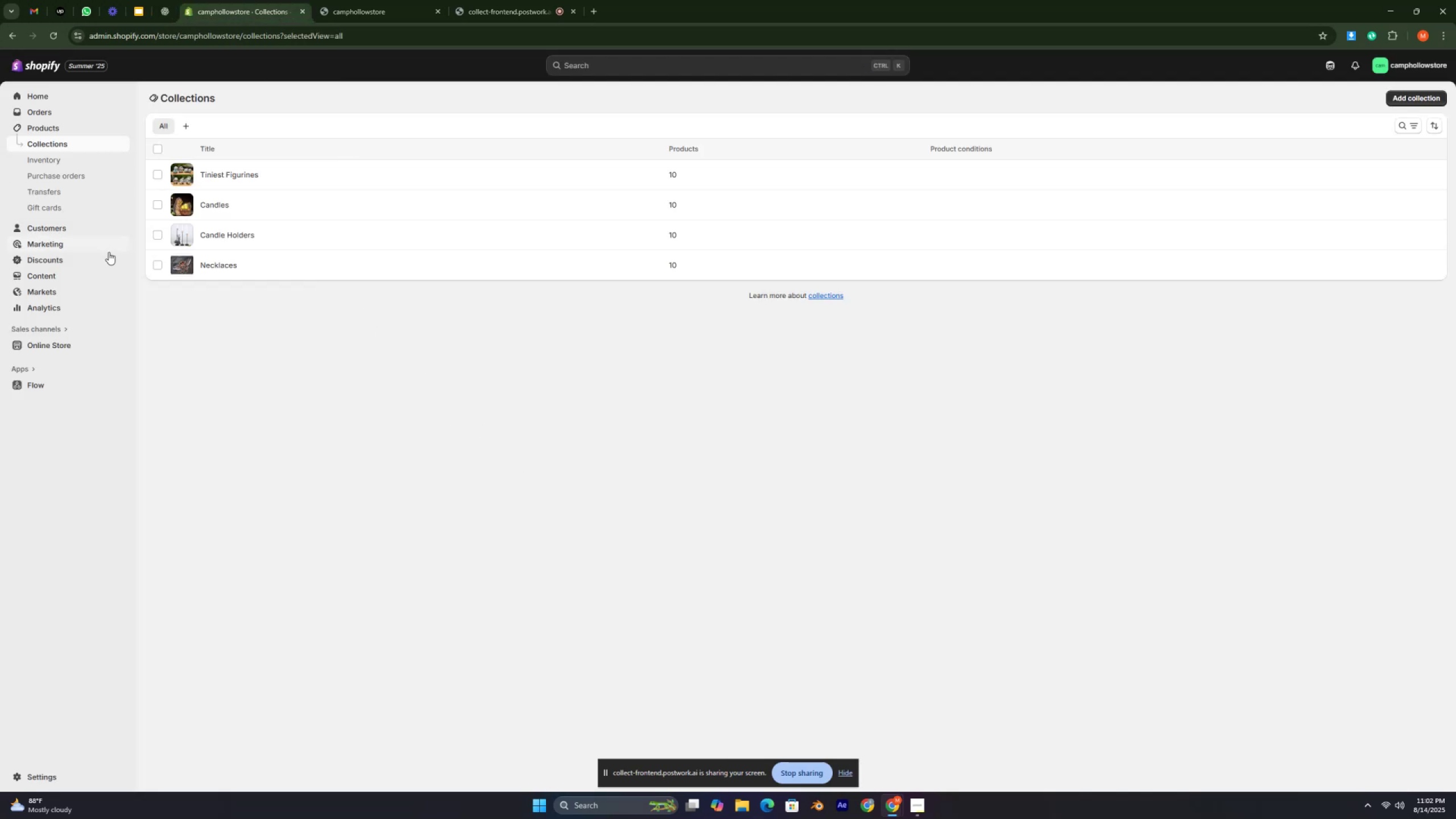 
left_click([65, 344])
 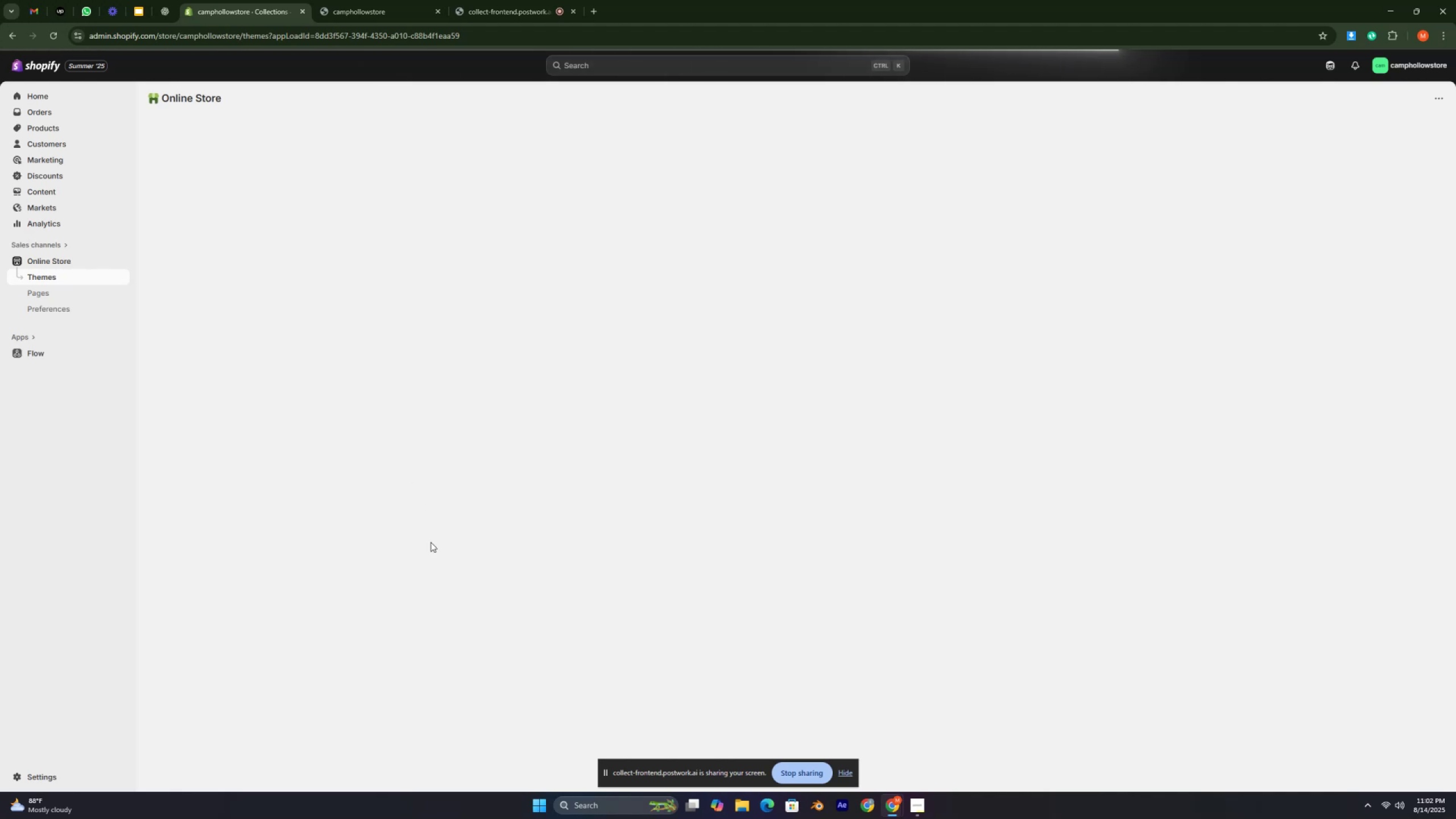 
scroll: coordinate [673, 514], scroll_direction: up, amount: 10.0
 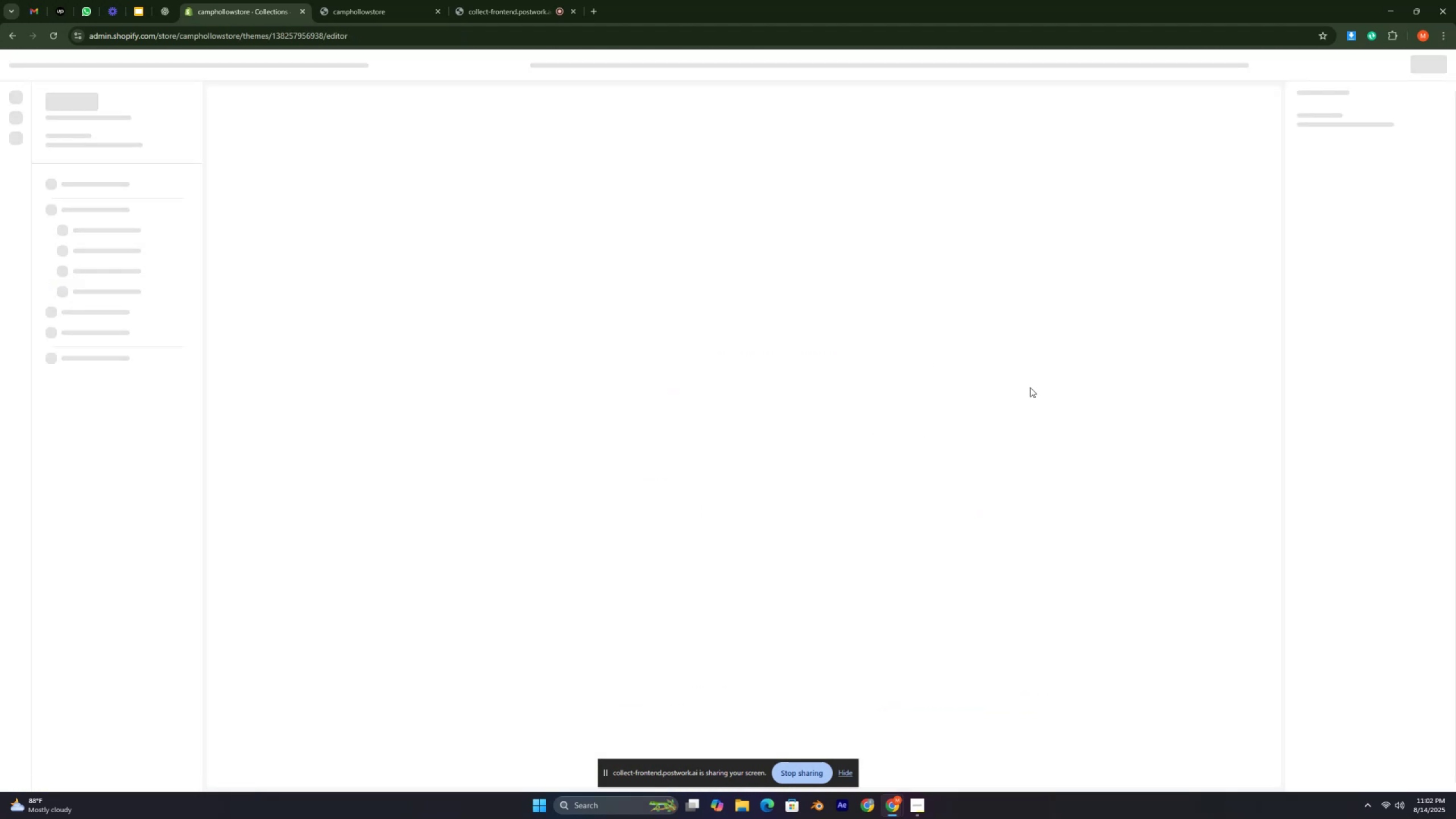 
scroll: coordinate [828, 419], scroll_direction: down, amount: 19.0
 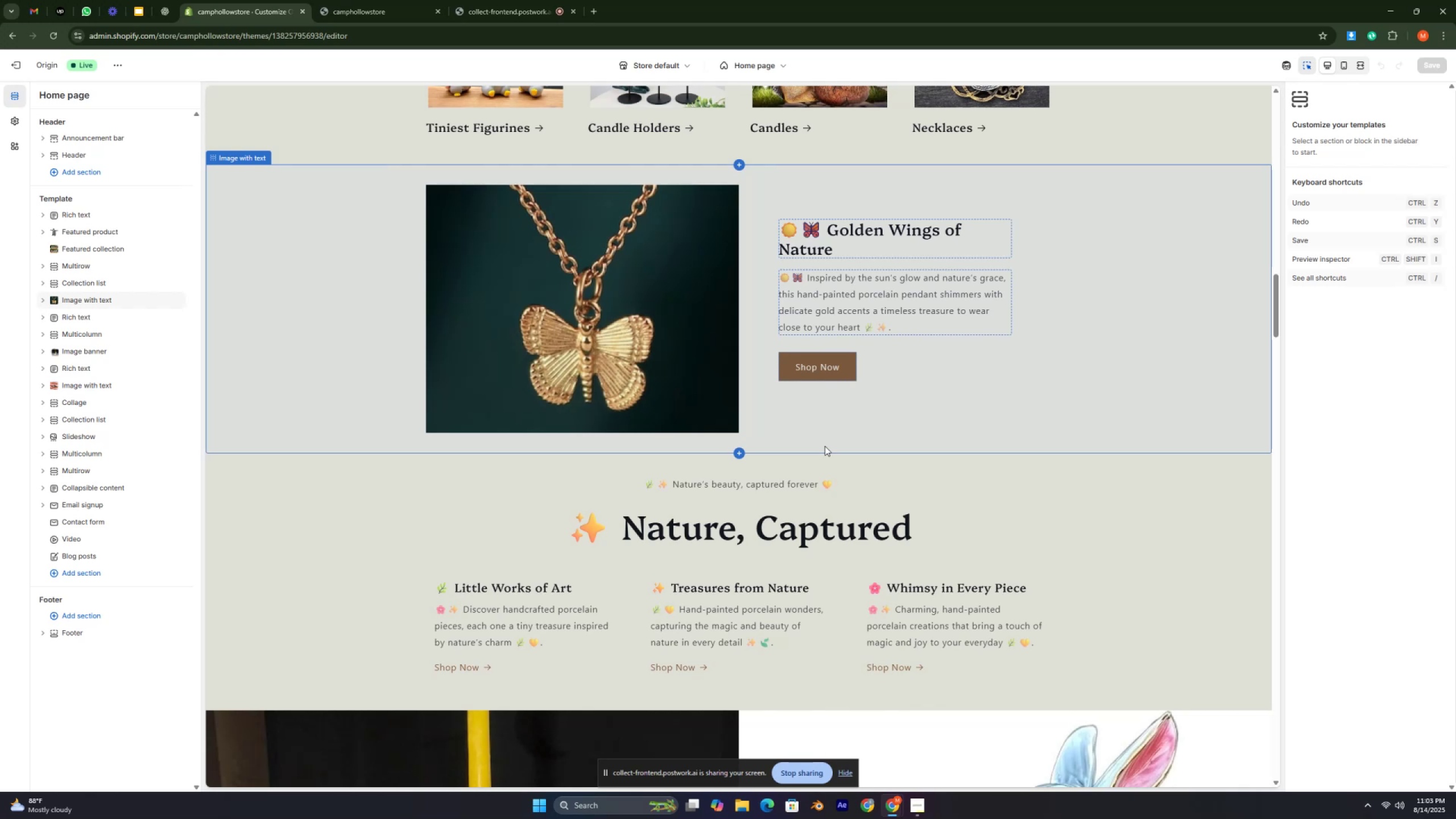 
wait(21.82)
 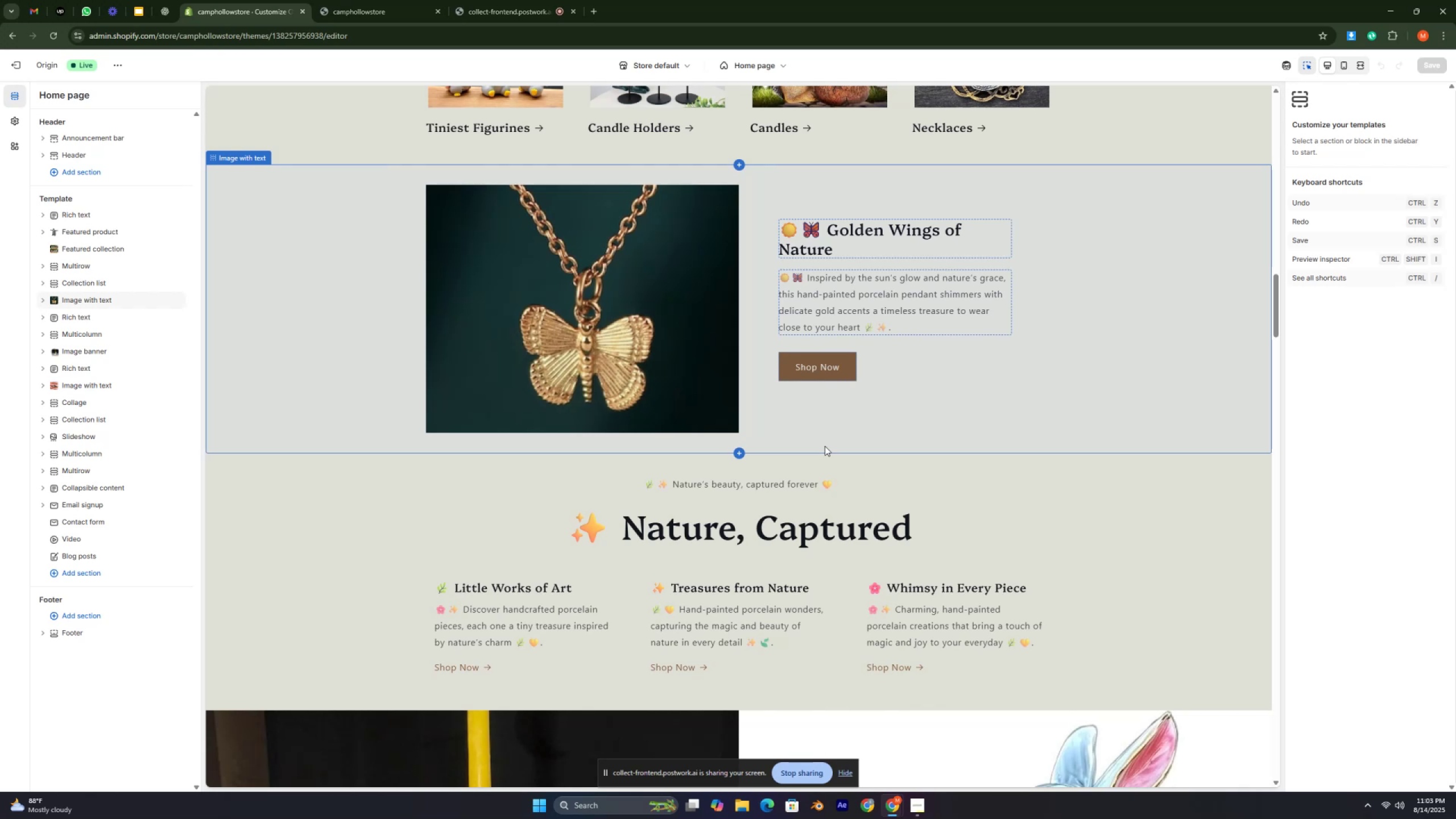 
key(Control+ControlRight)
 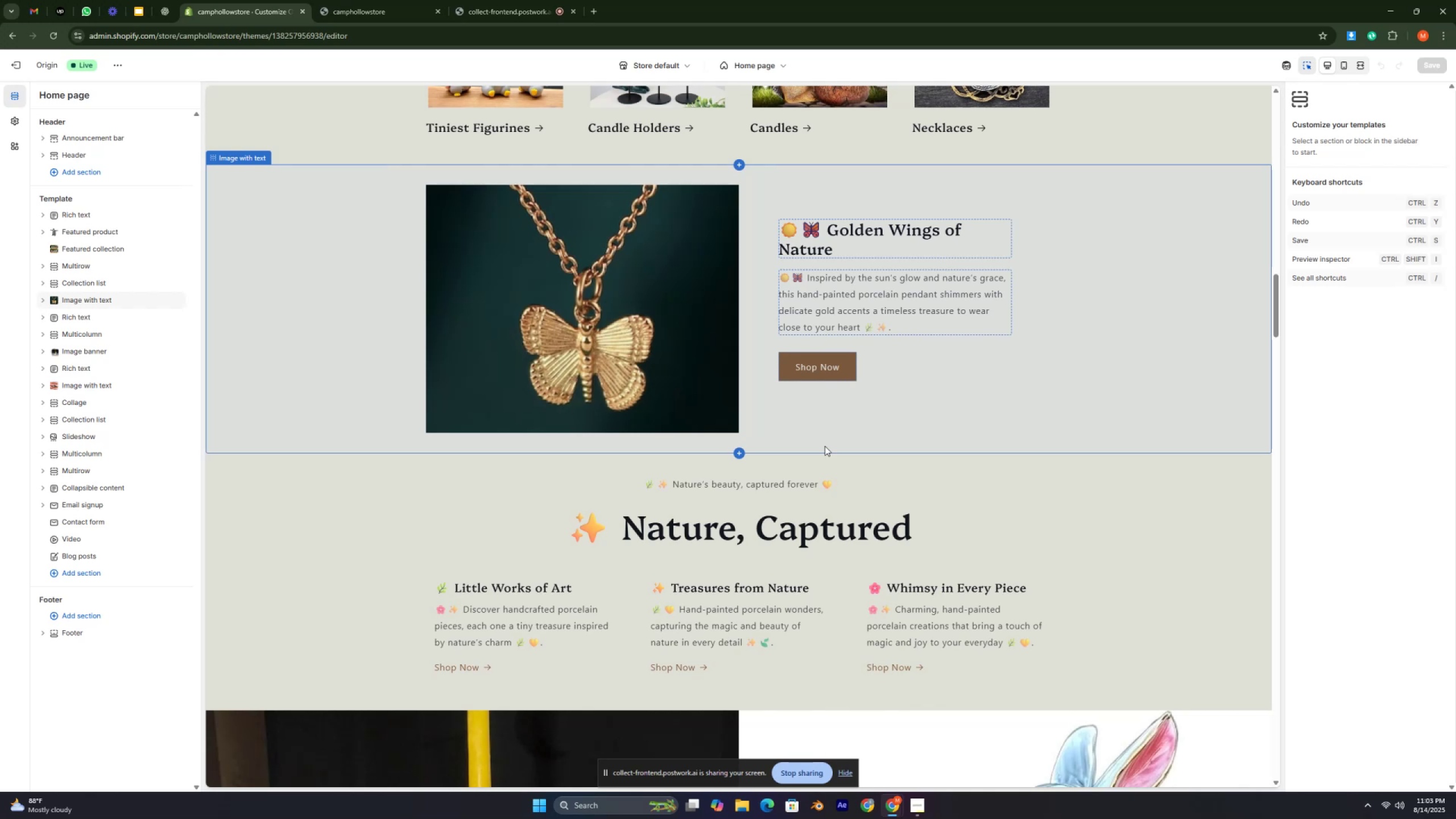 
key(Control+ControlRight)
 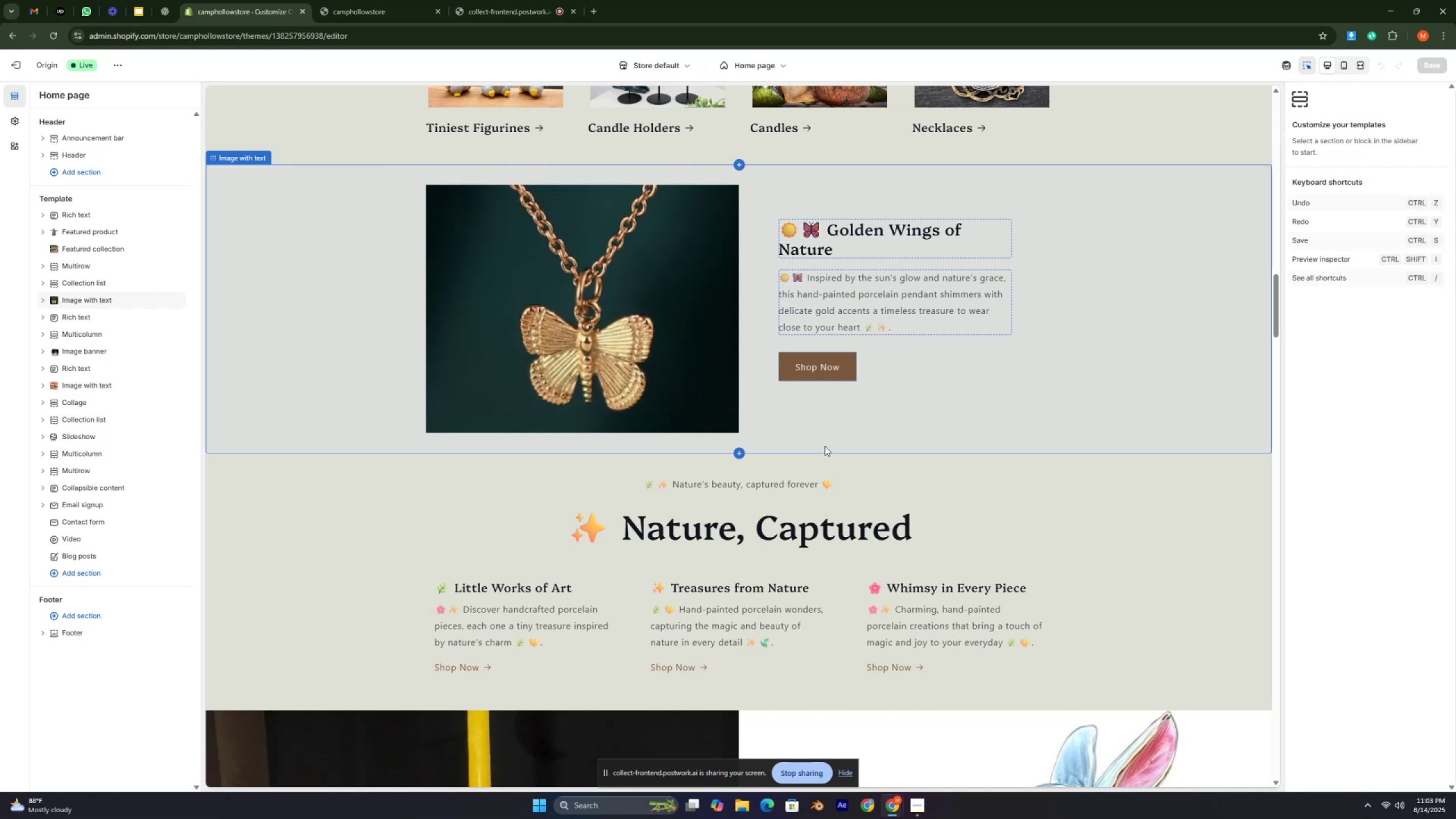 
key(Control+ControlRight)
 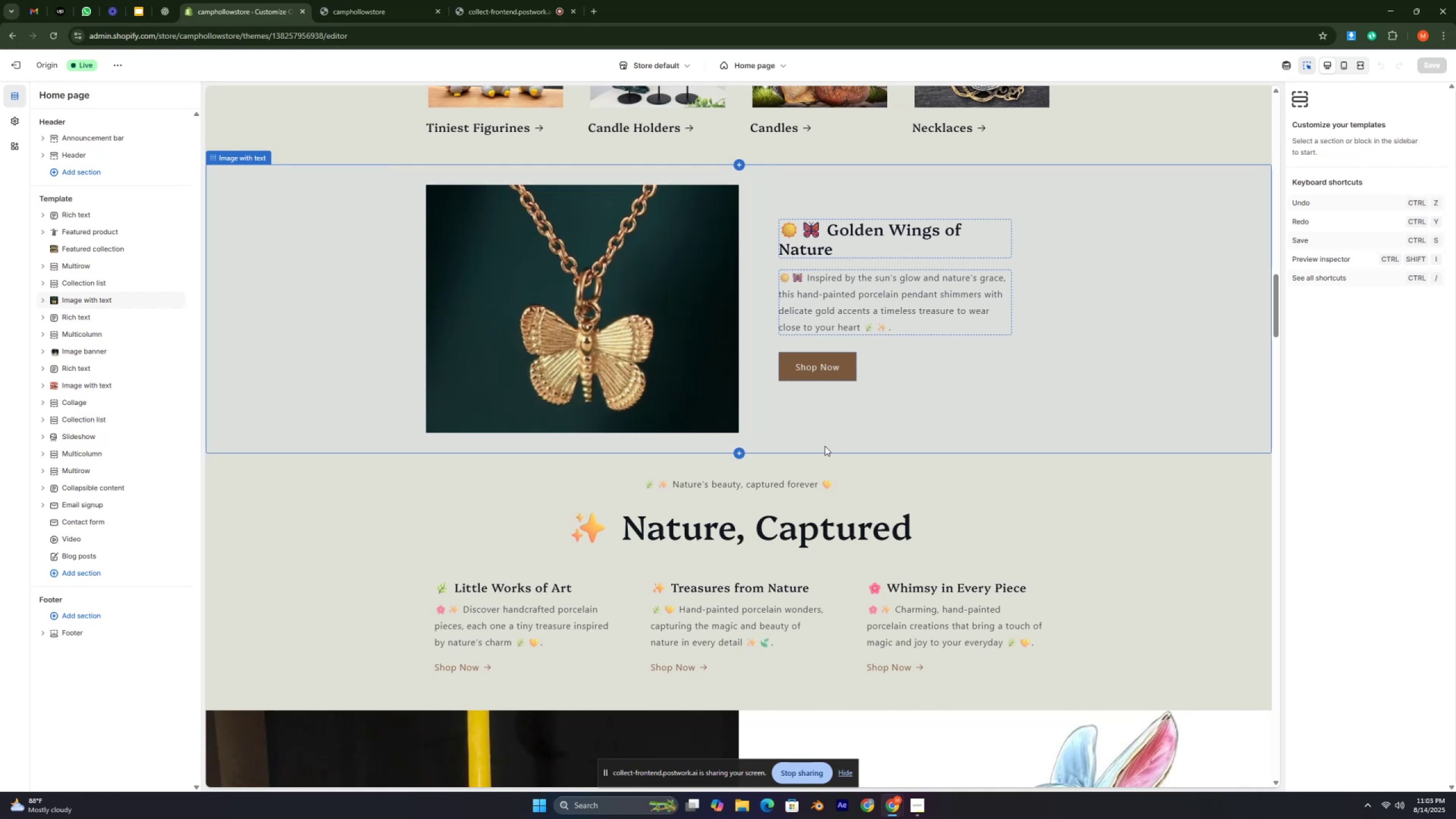 
key(Control+ControlRight)
 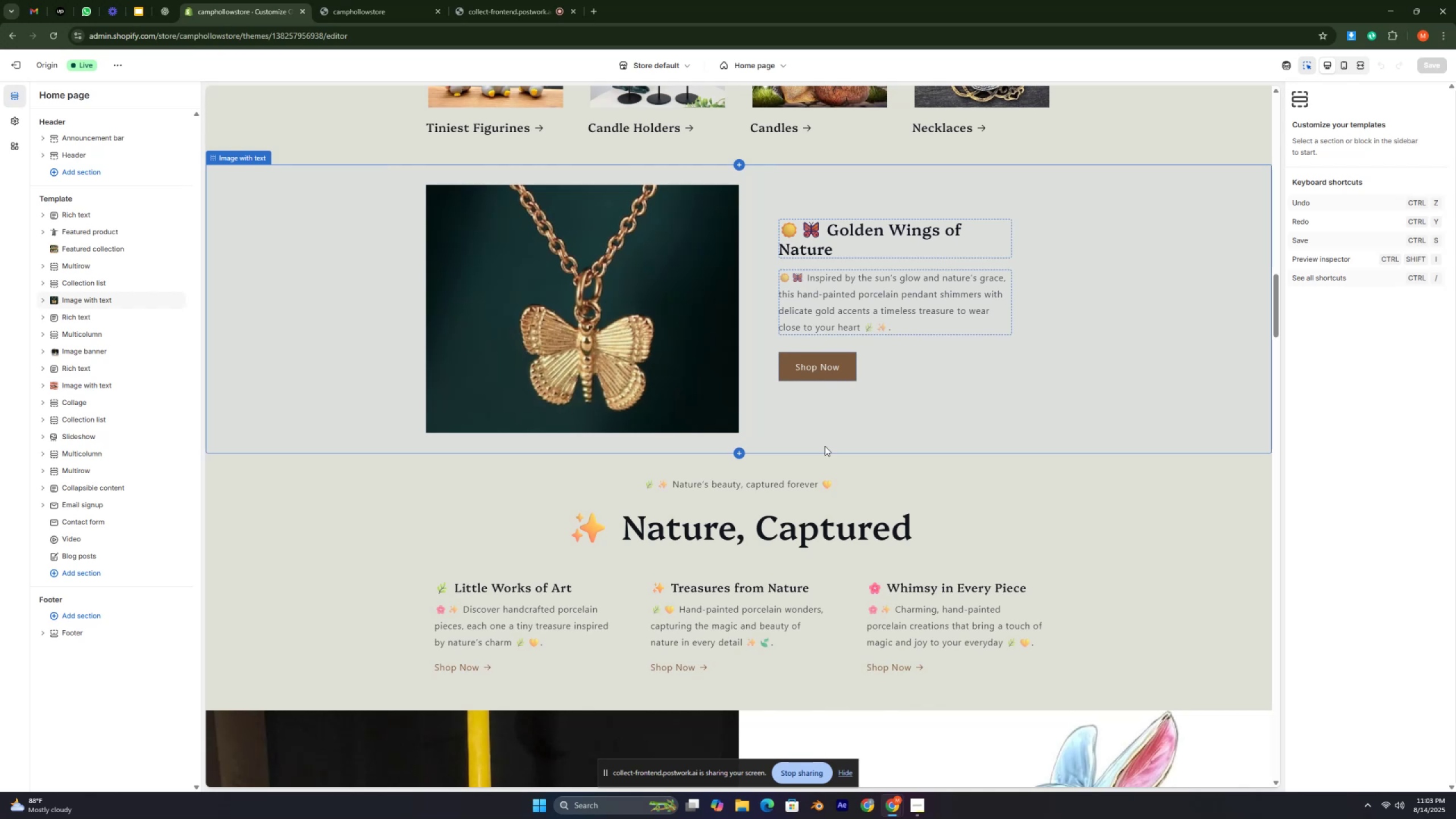 
key(Control+ControlRight)
 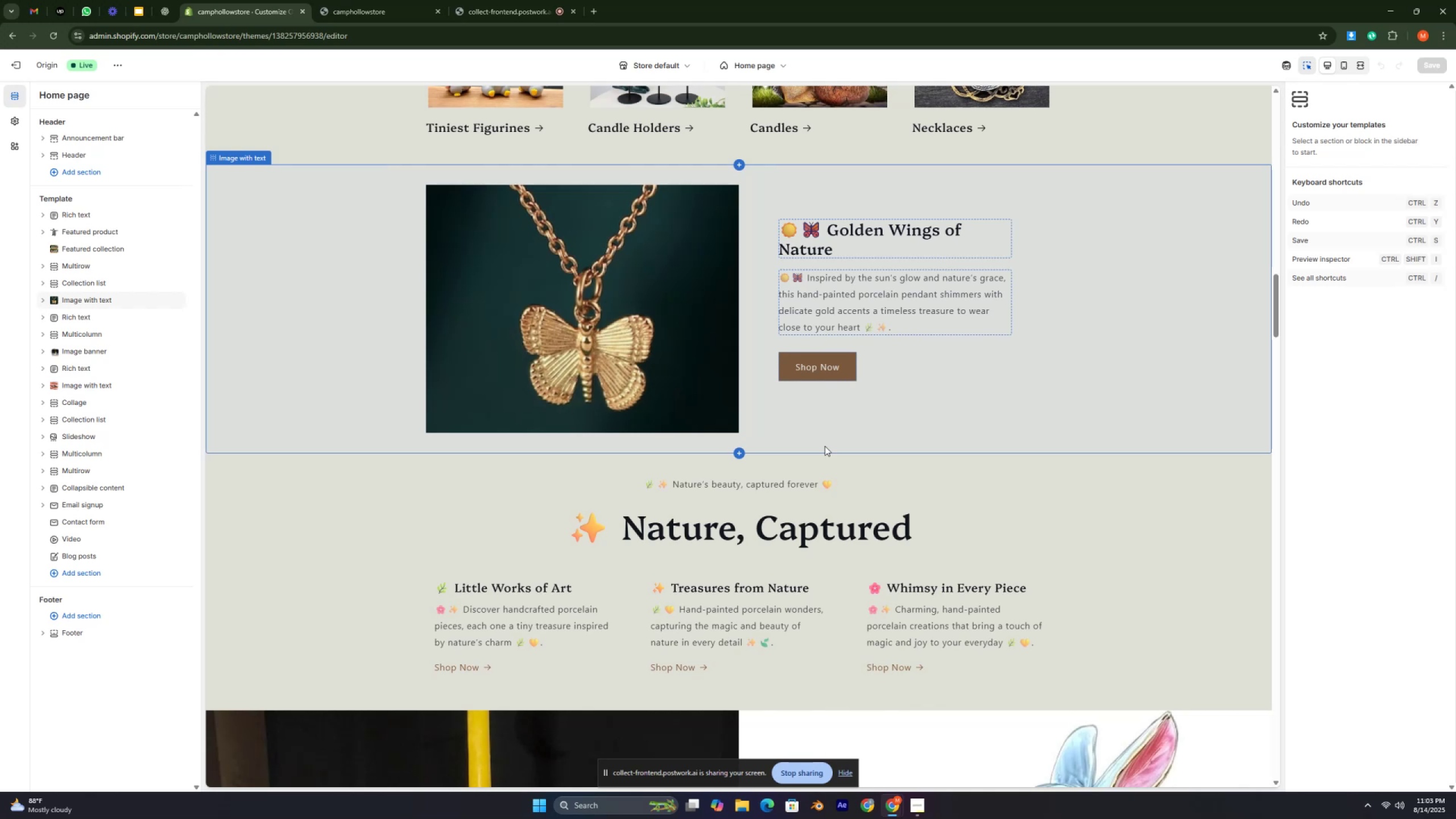 
key(Control+ControlRight)
 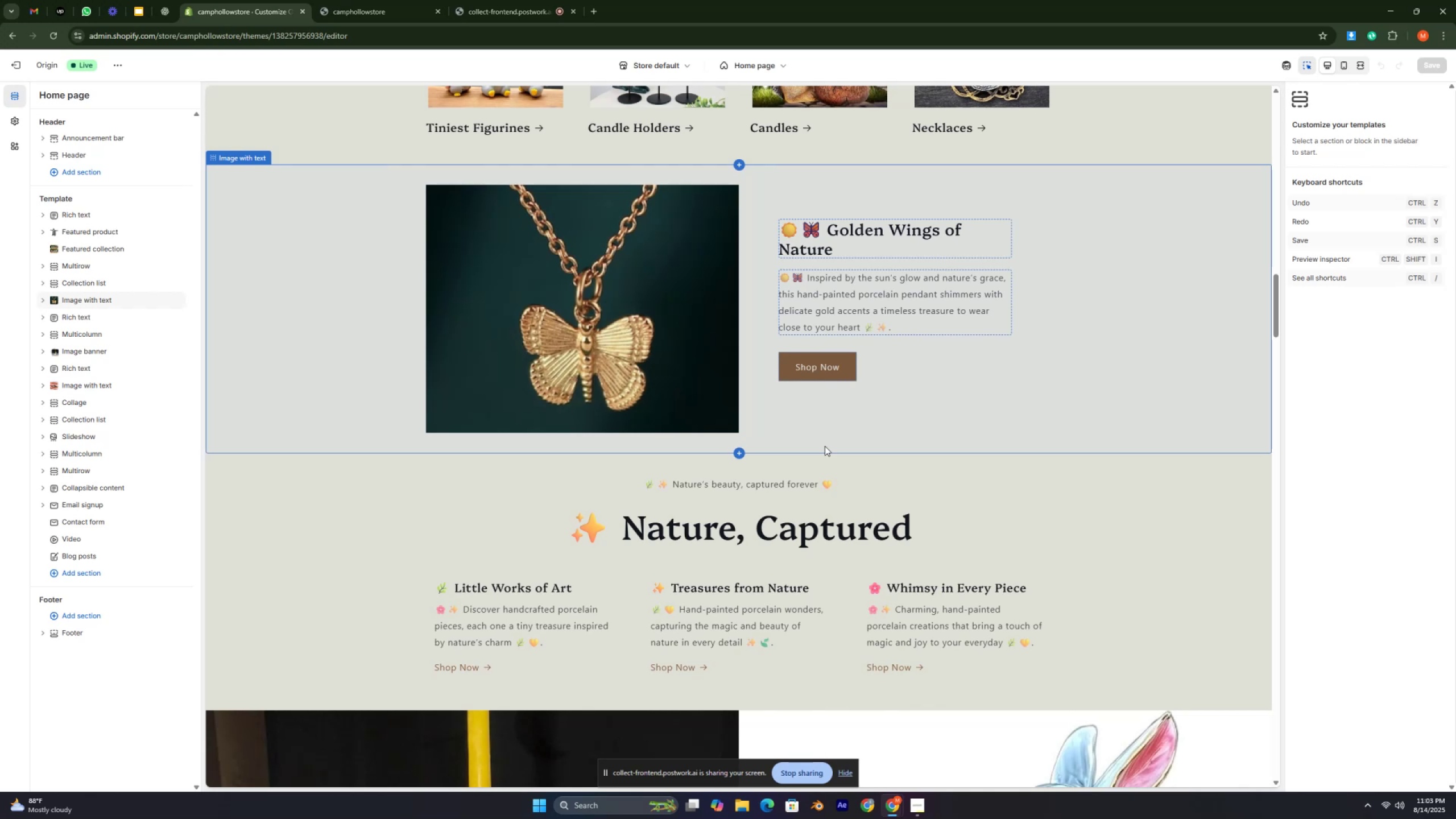 
key(Control+ControlRight)
 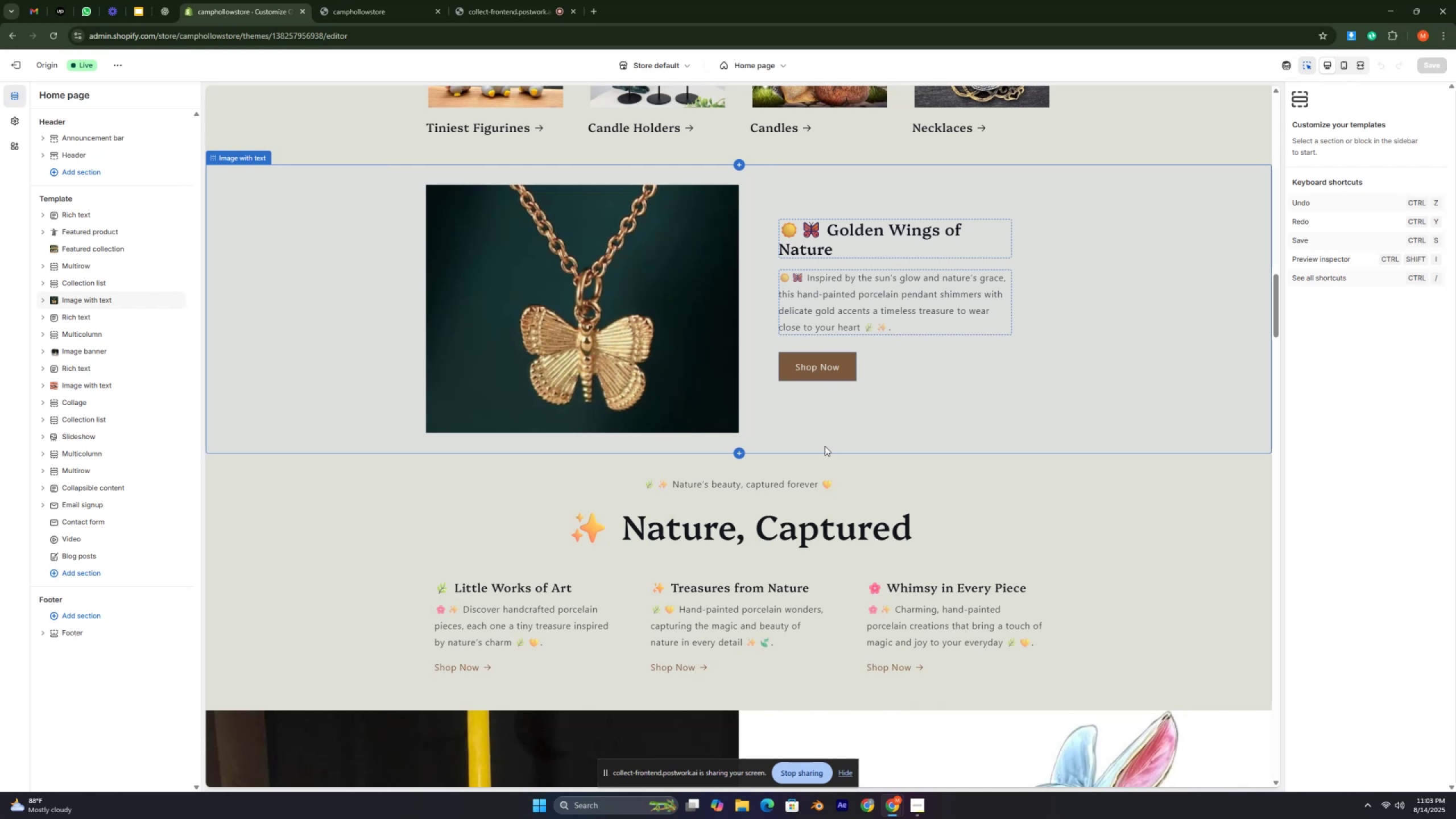 
key(Control+ControlRight)
 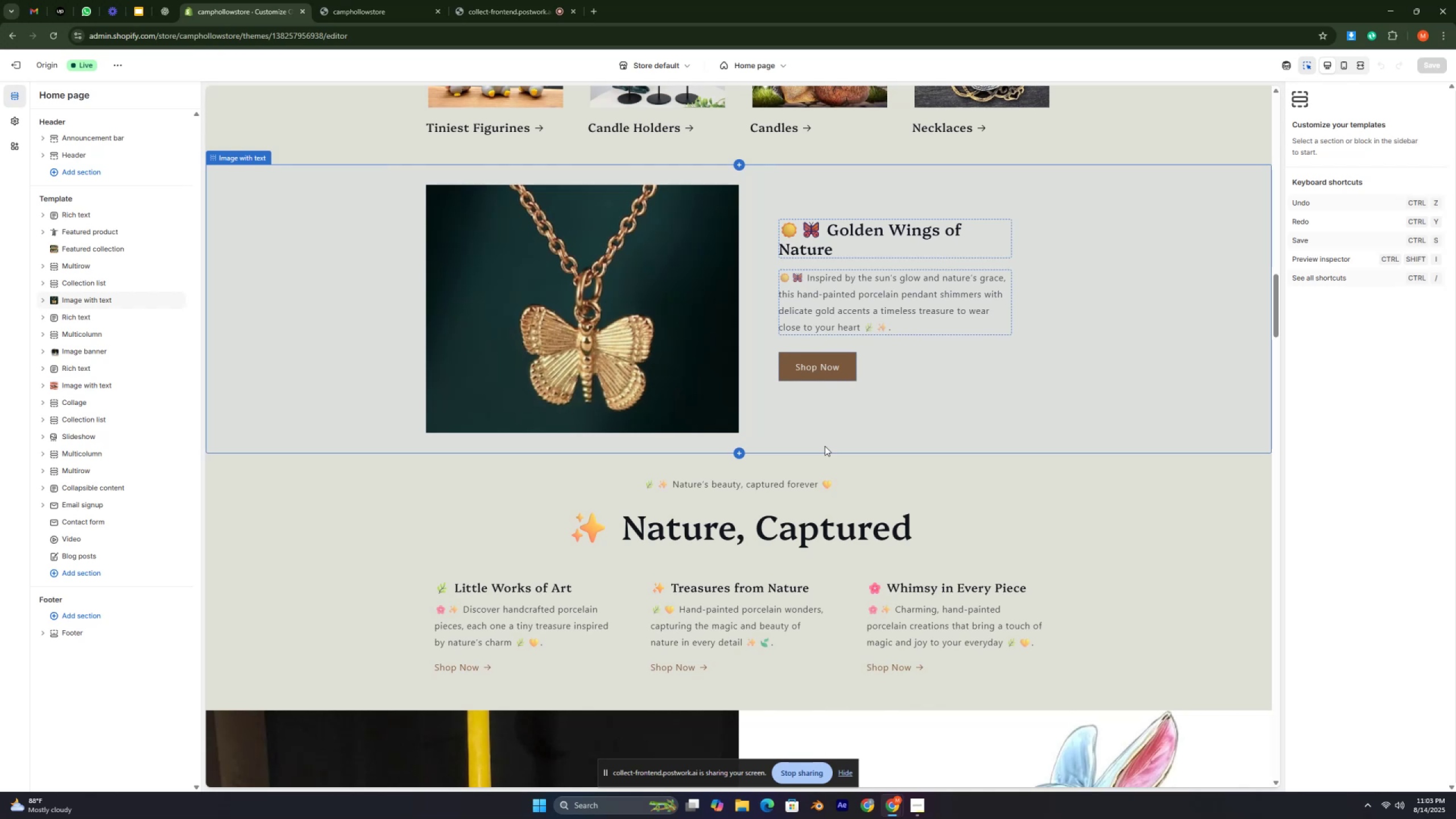 
key(Control+ControlRight)
 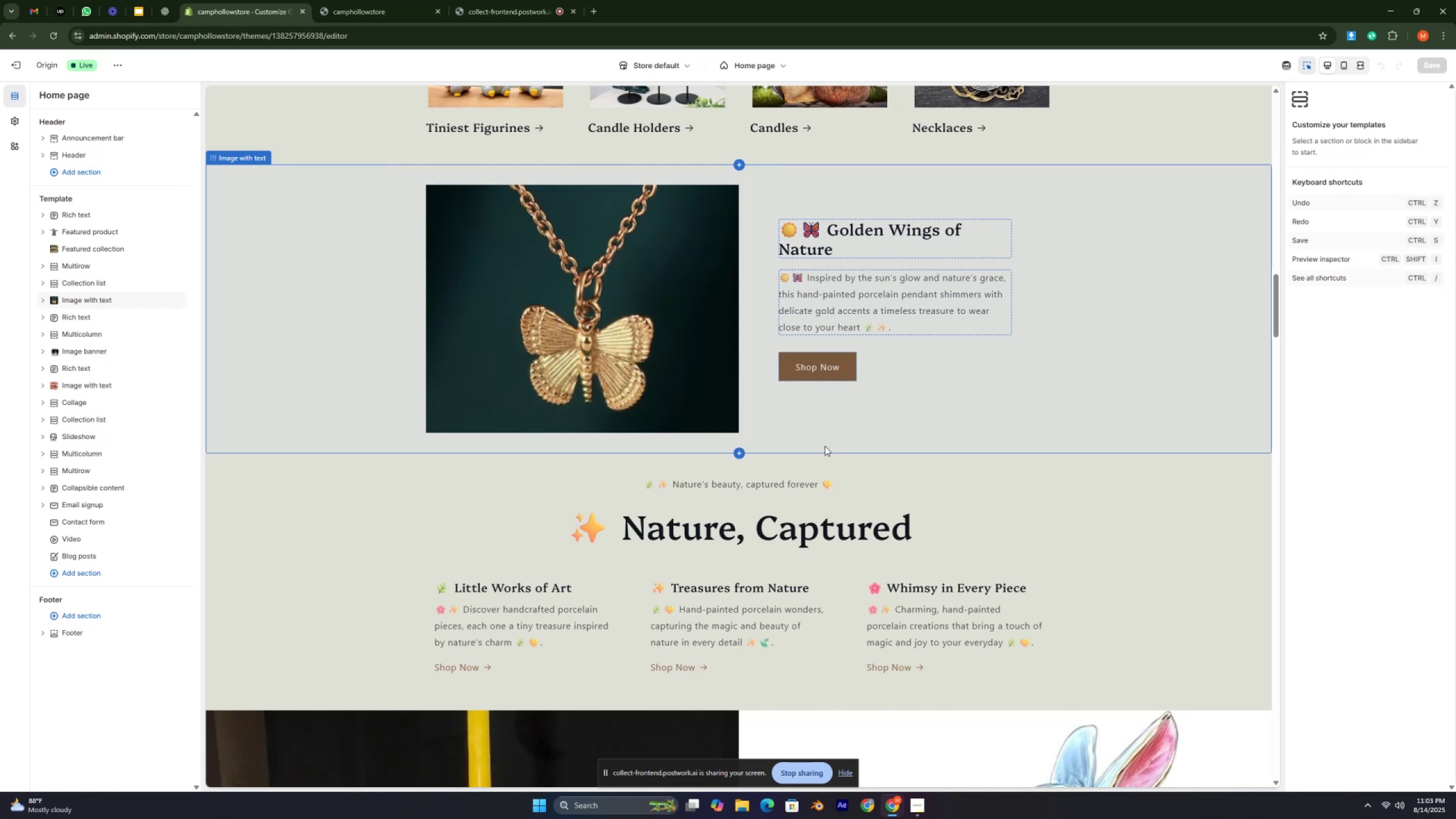 
key(Control+ControlRight)
 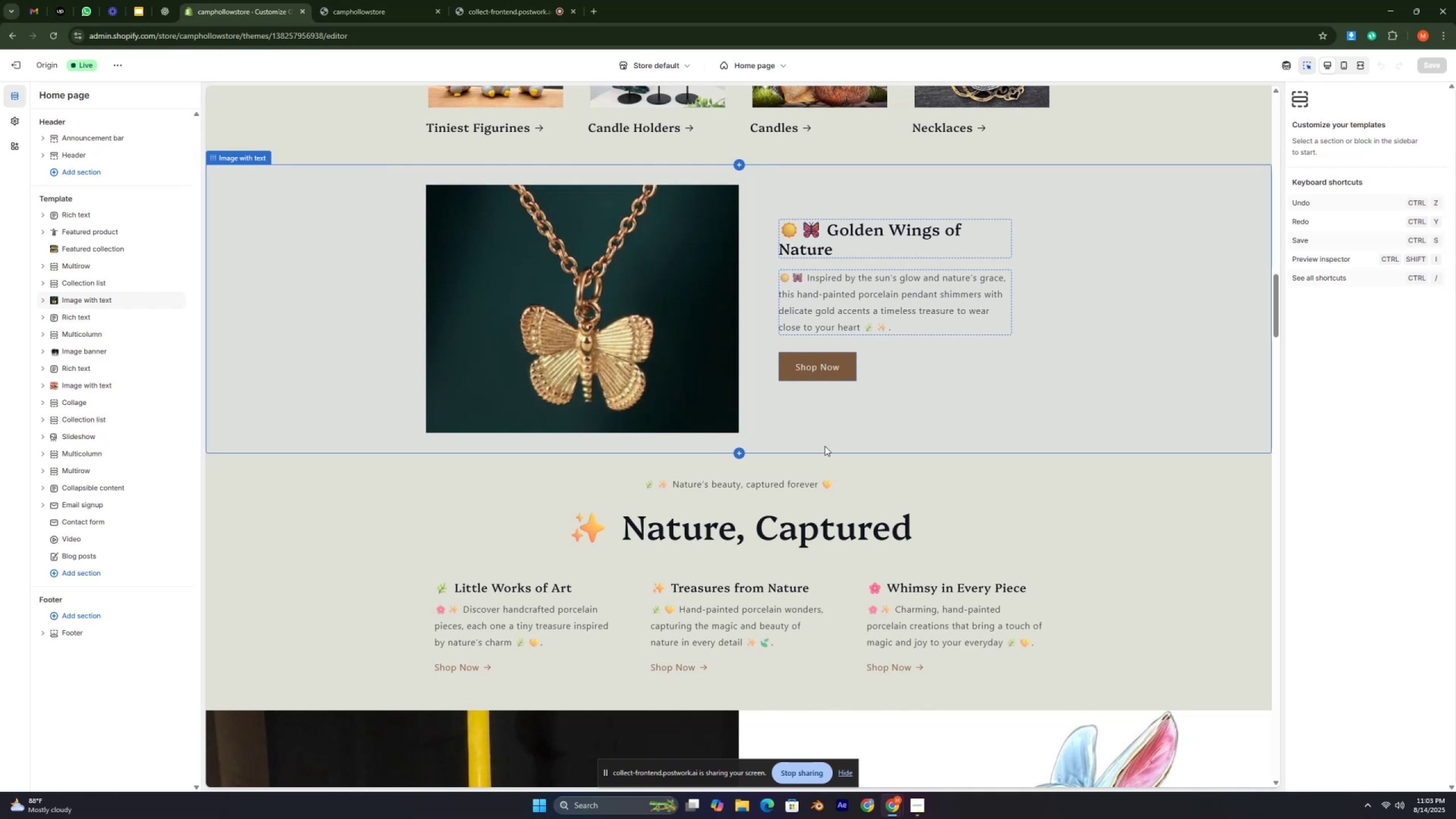 
scroll: coordinate [824, 469], scroll_direction: down, amount: 14.0
 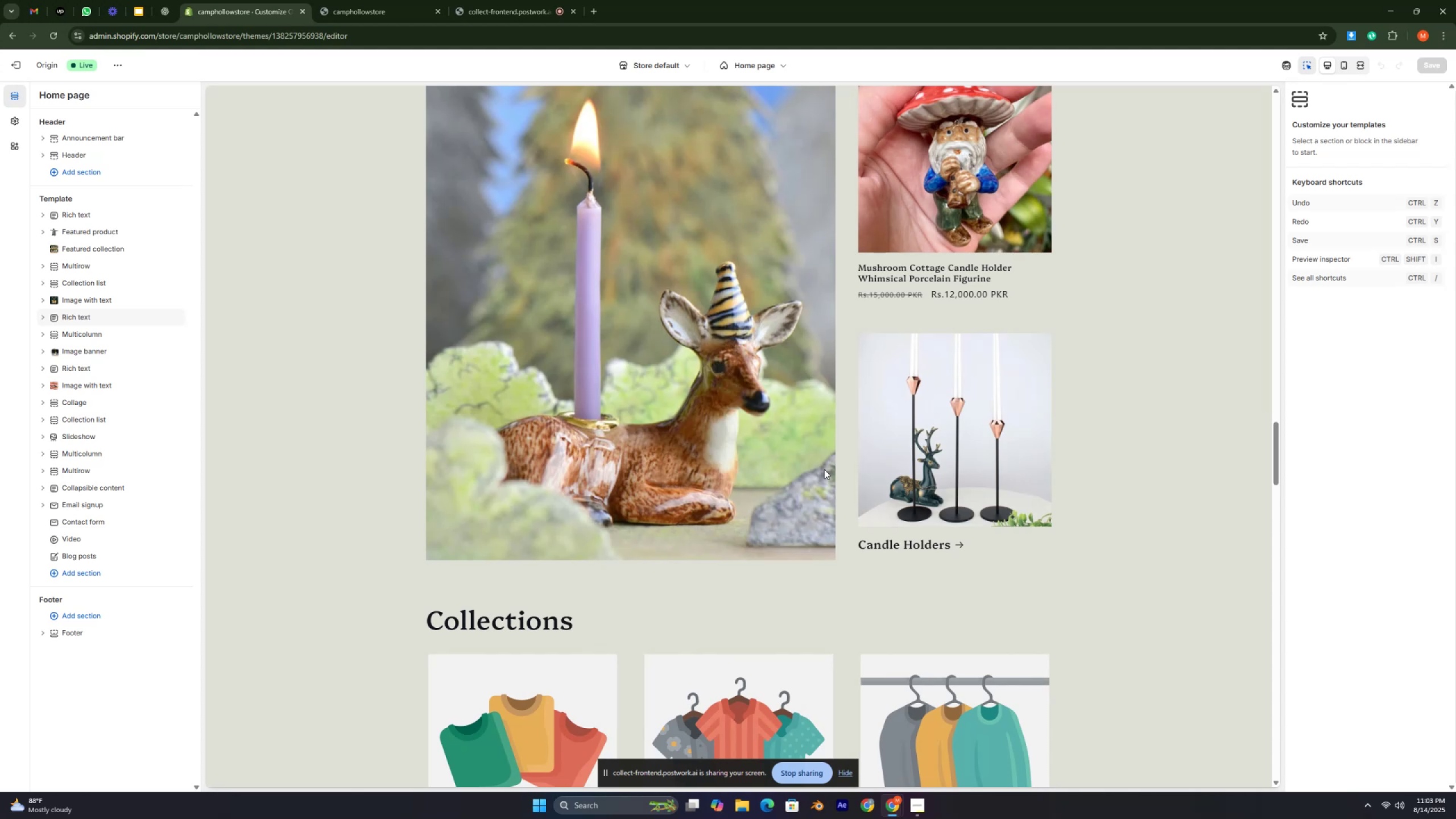 
wait(5.56)
 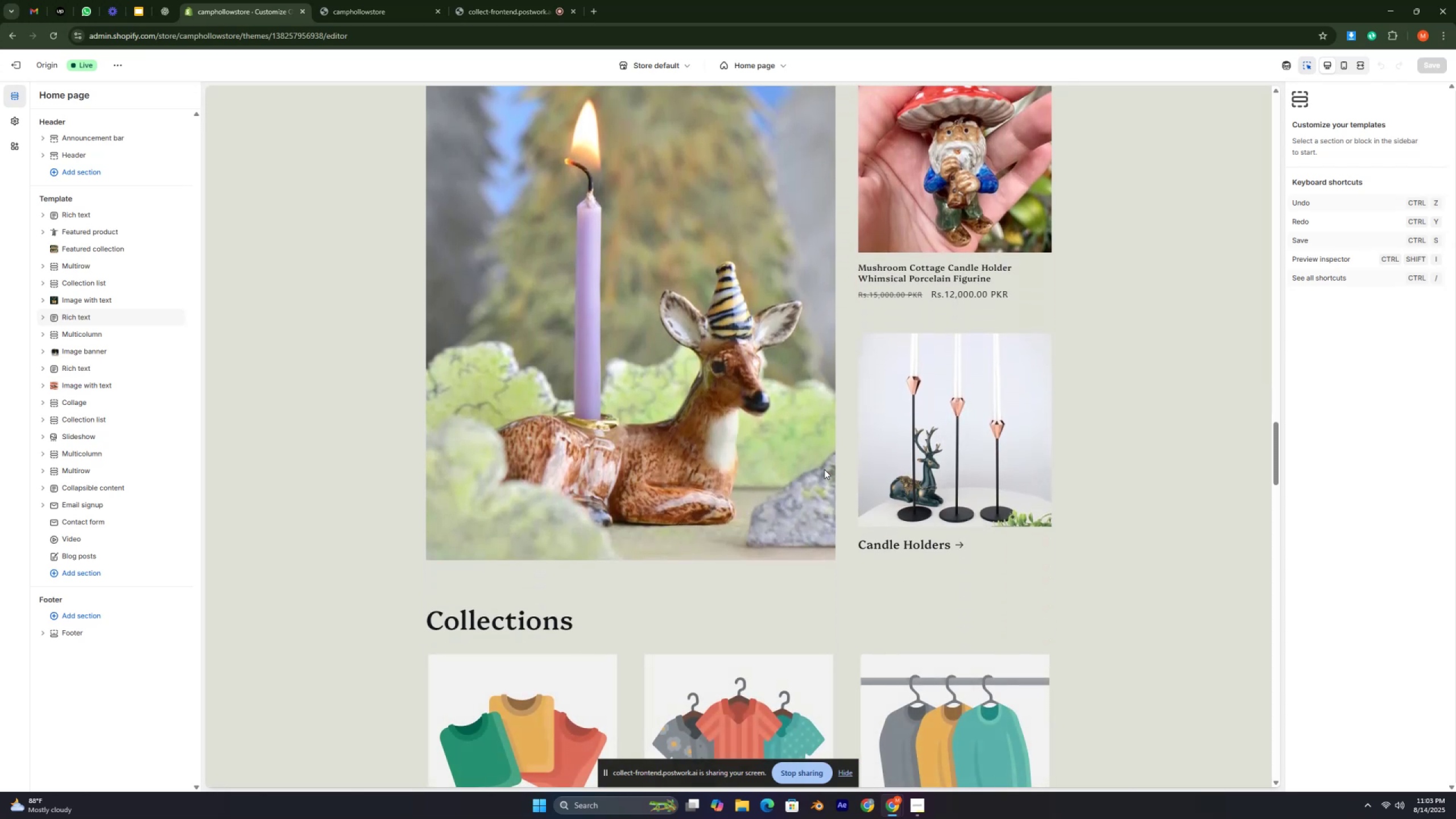 
key(Control+ControlLeft)
 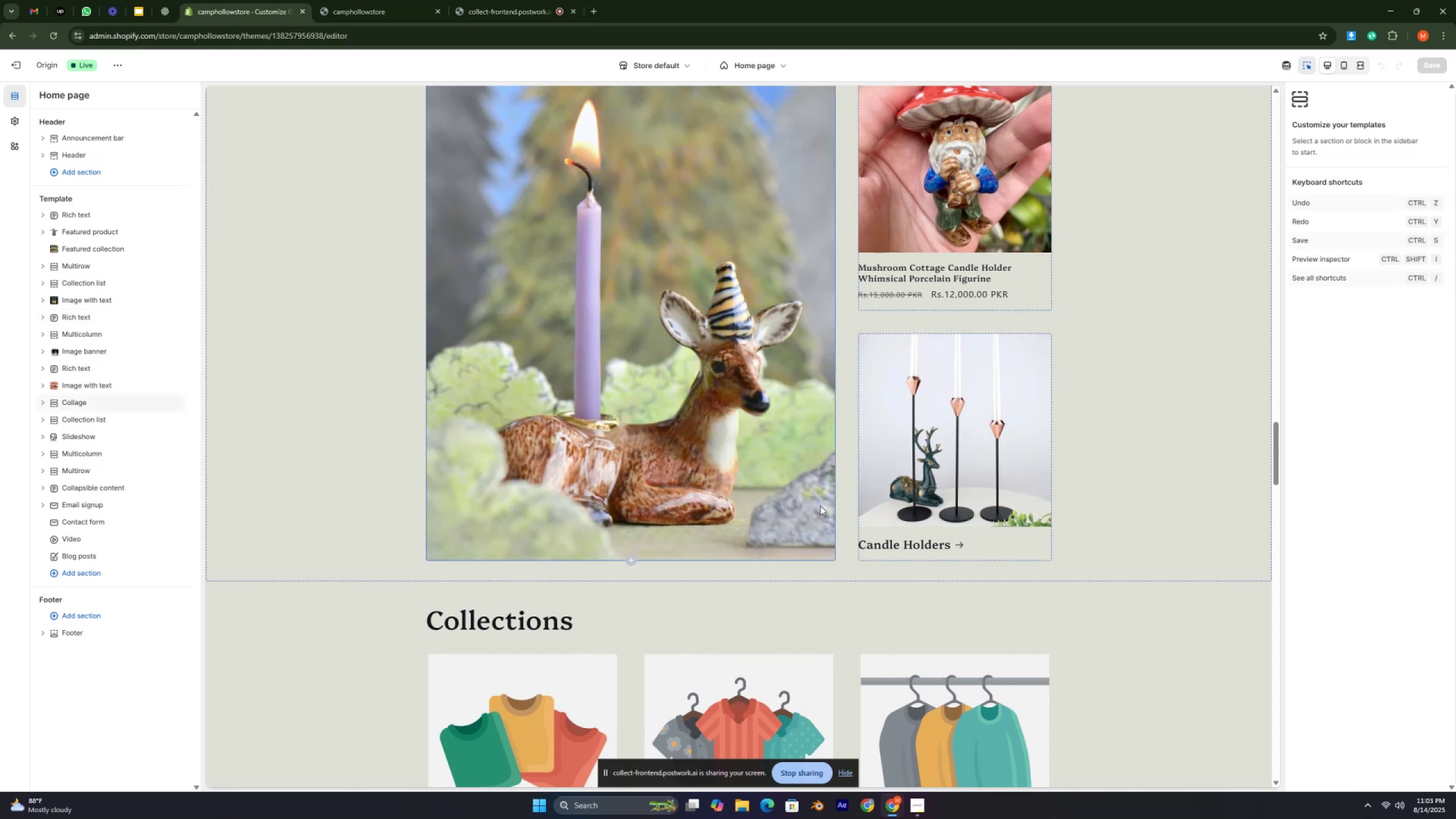 
key(Control+ControlLeft)
 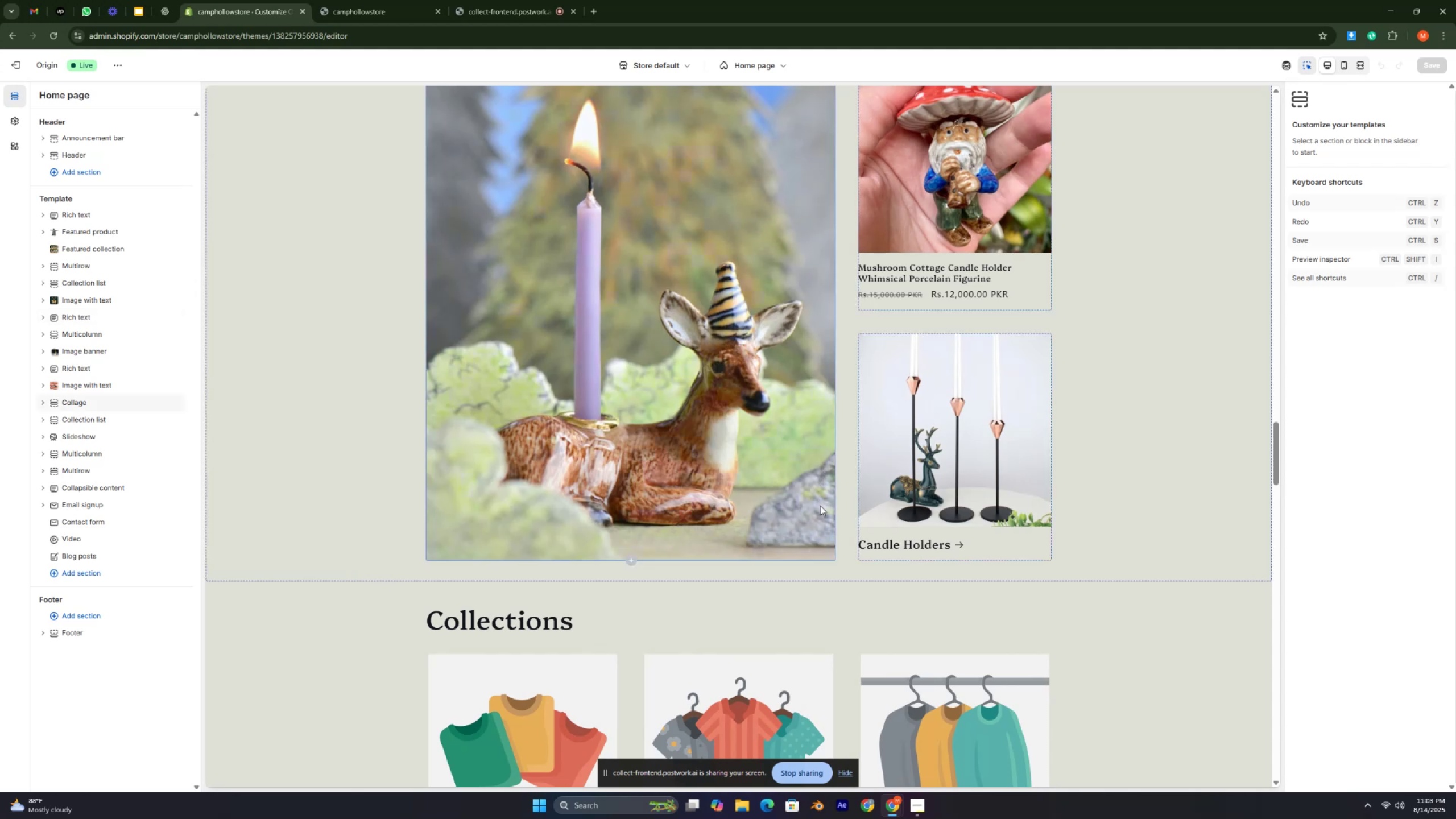 
key(Control+ControlLeft)
 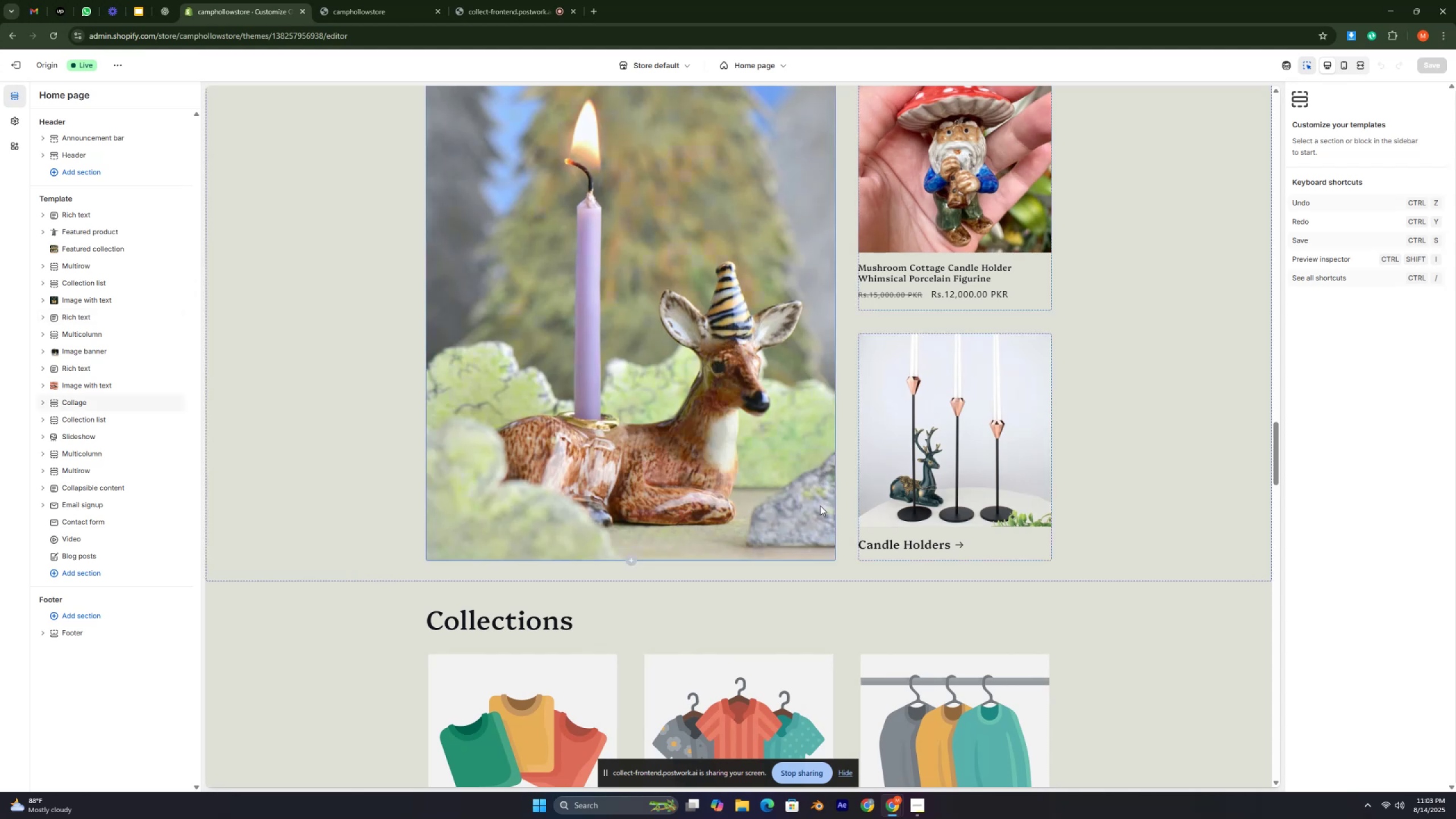 
key(Control+ControlLeft)
 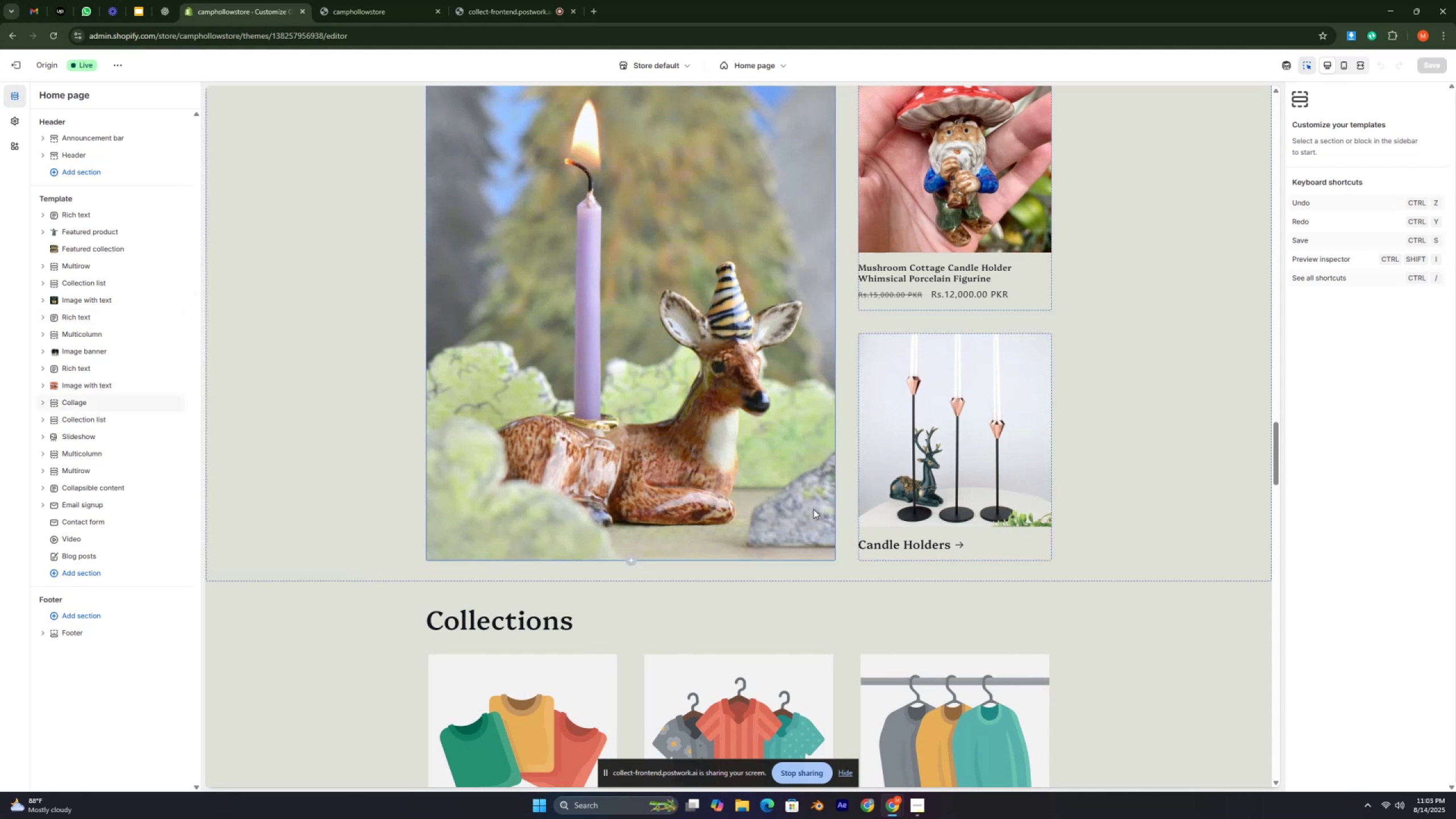 
key(Control+ControlLeft)
 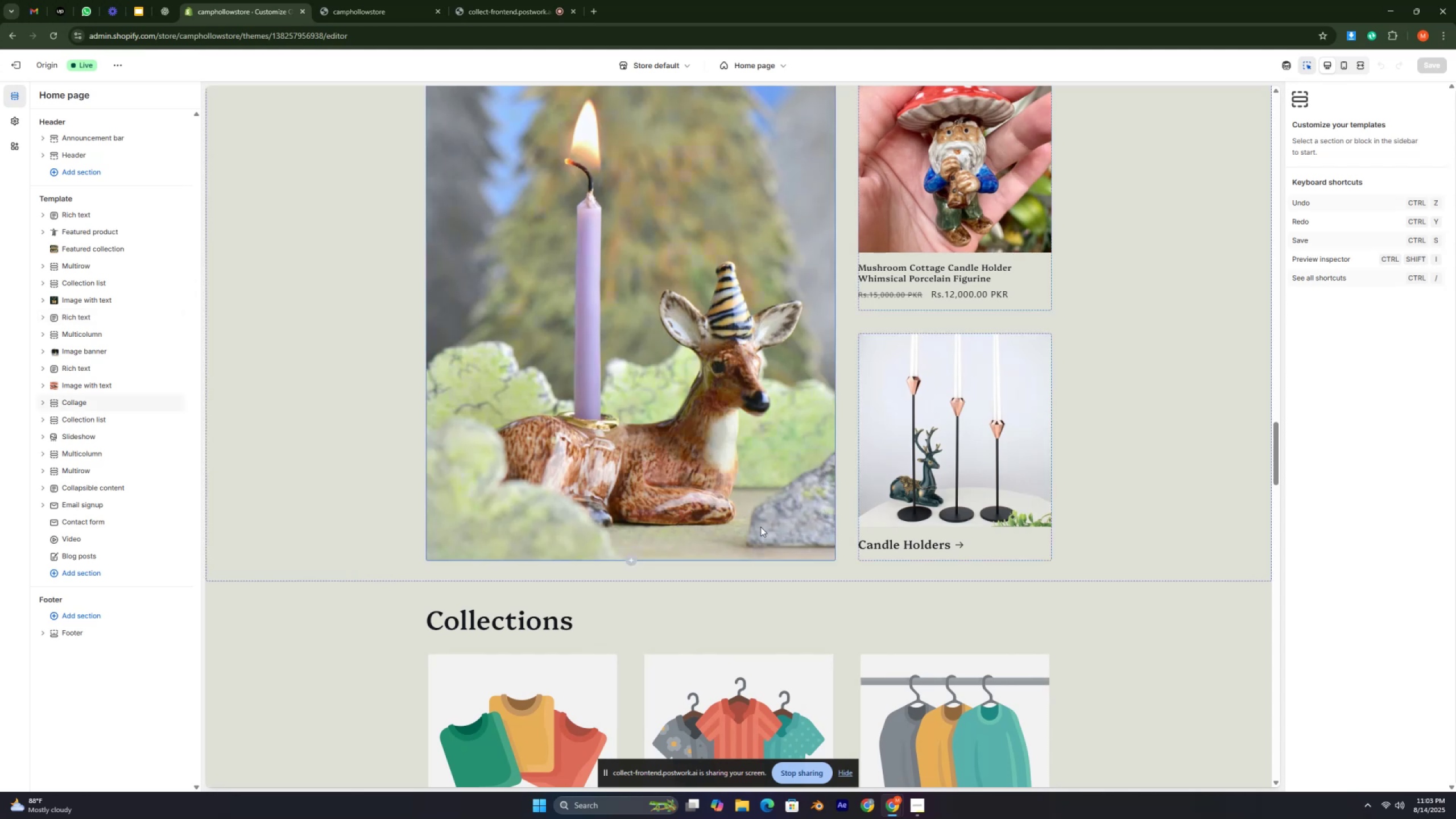 
key(Control+ControlLeft)
 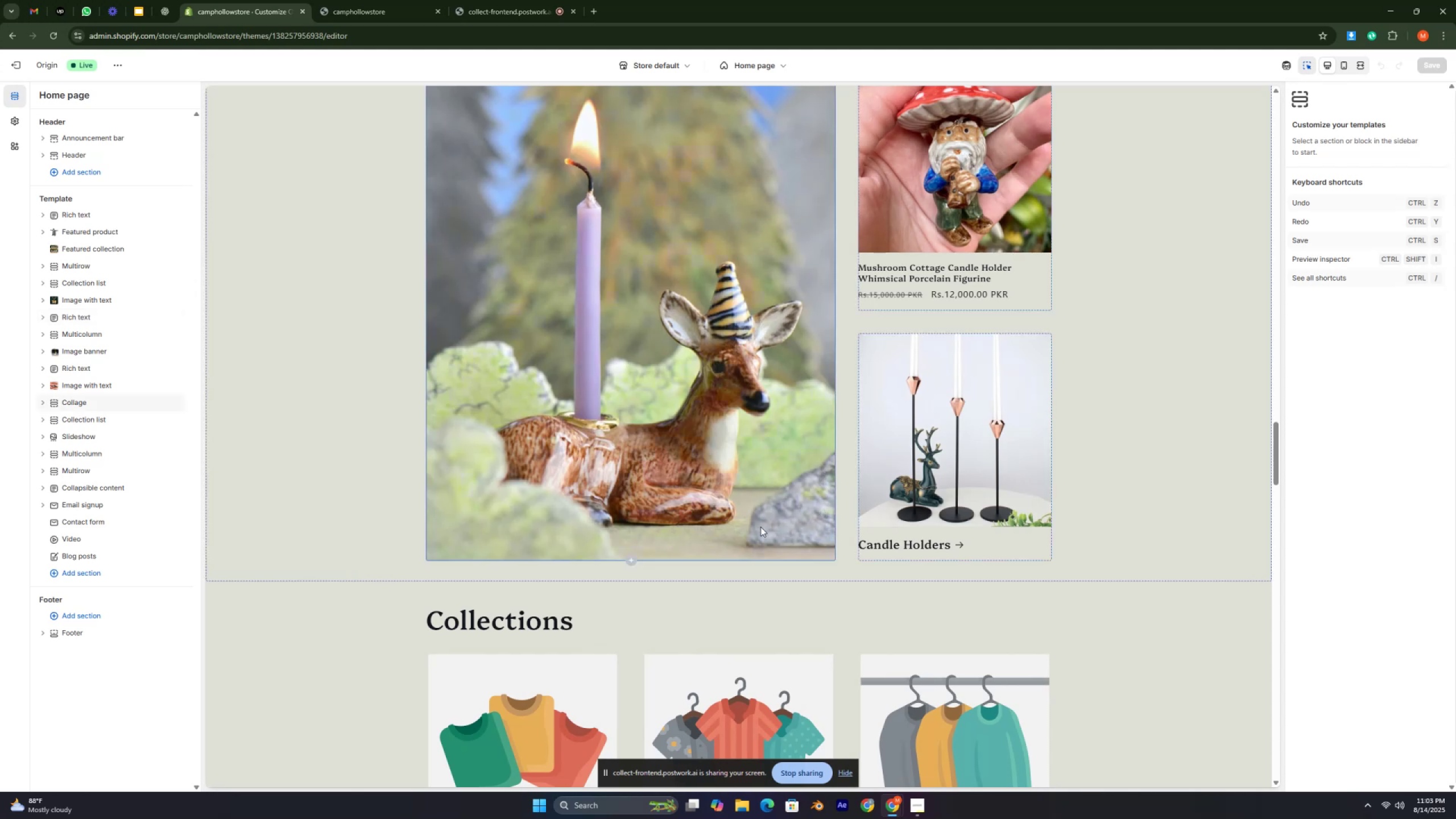 
key(Control+ControlLeft)
 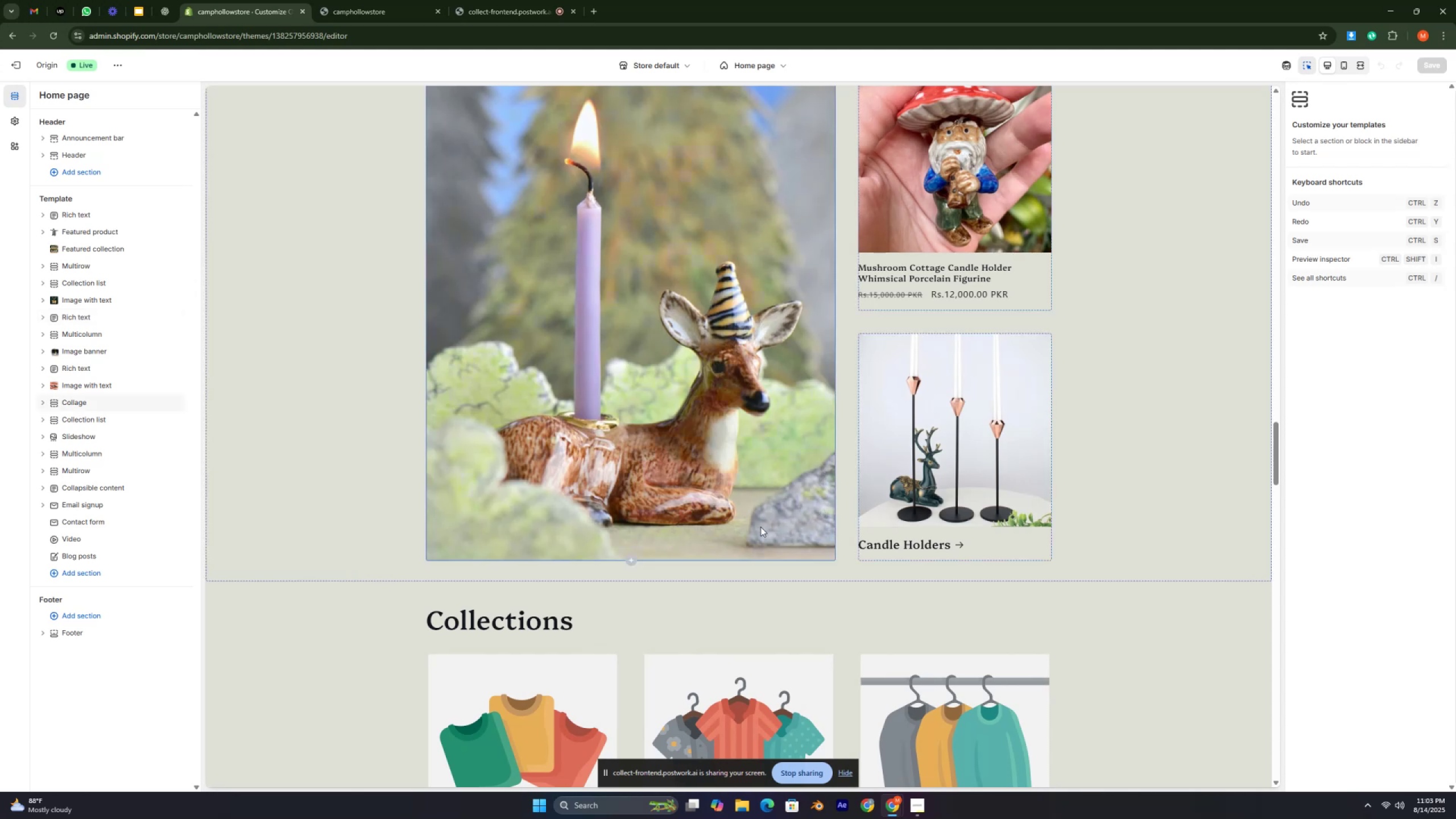 
key(Control+ControlLeft)
 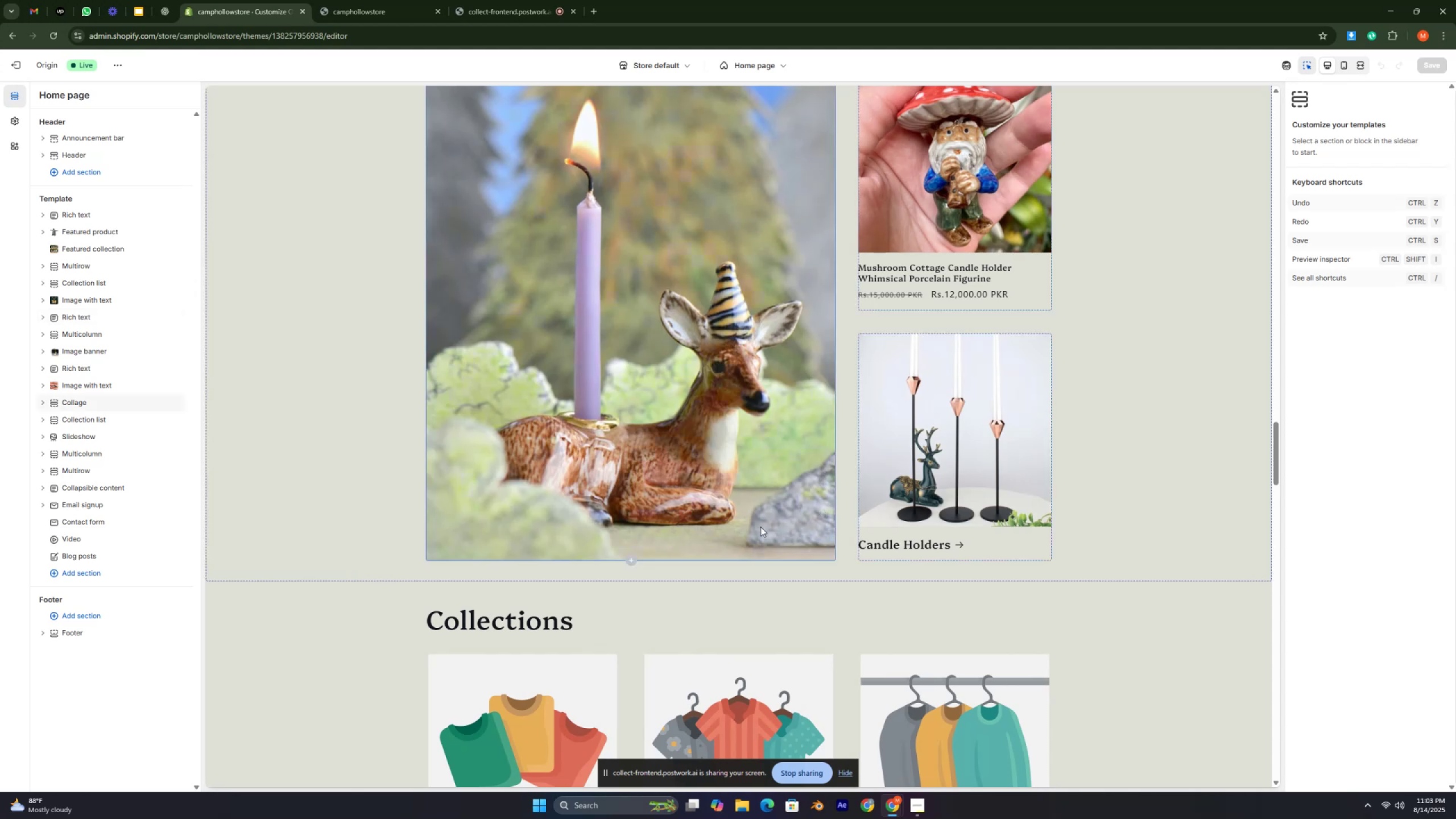 
key(Control+ControlLeft)
 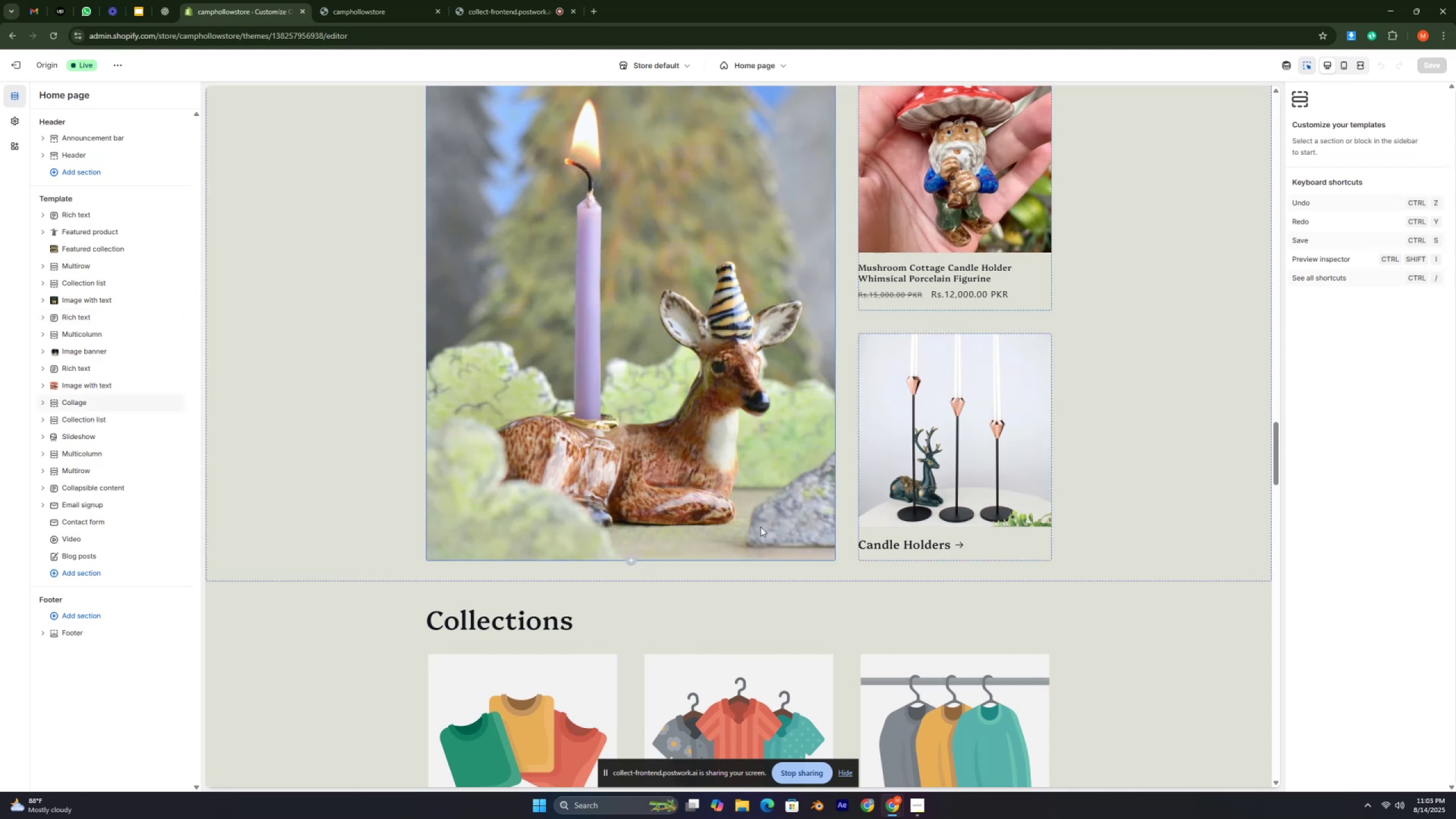 
key(Control+ControlLeft)
 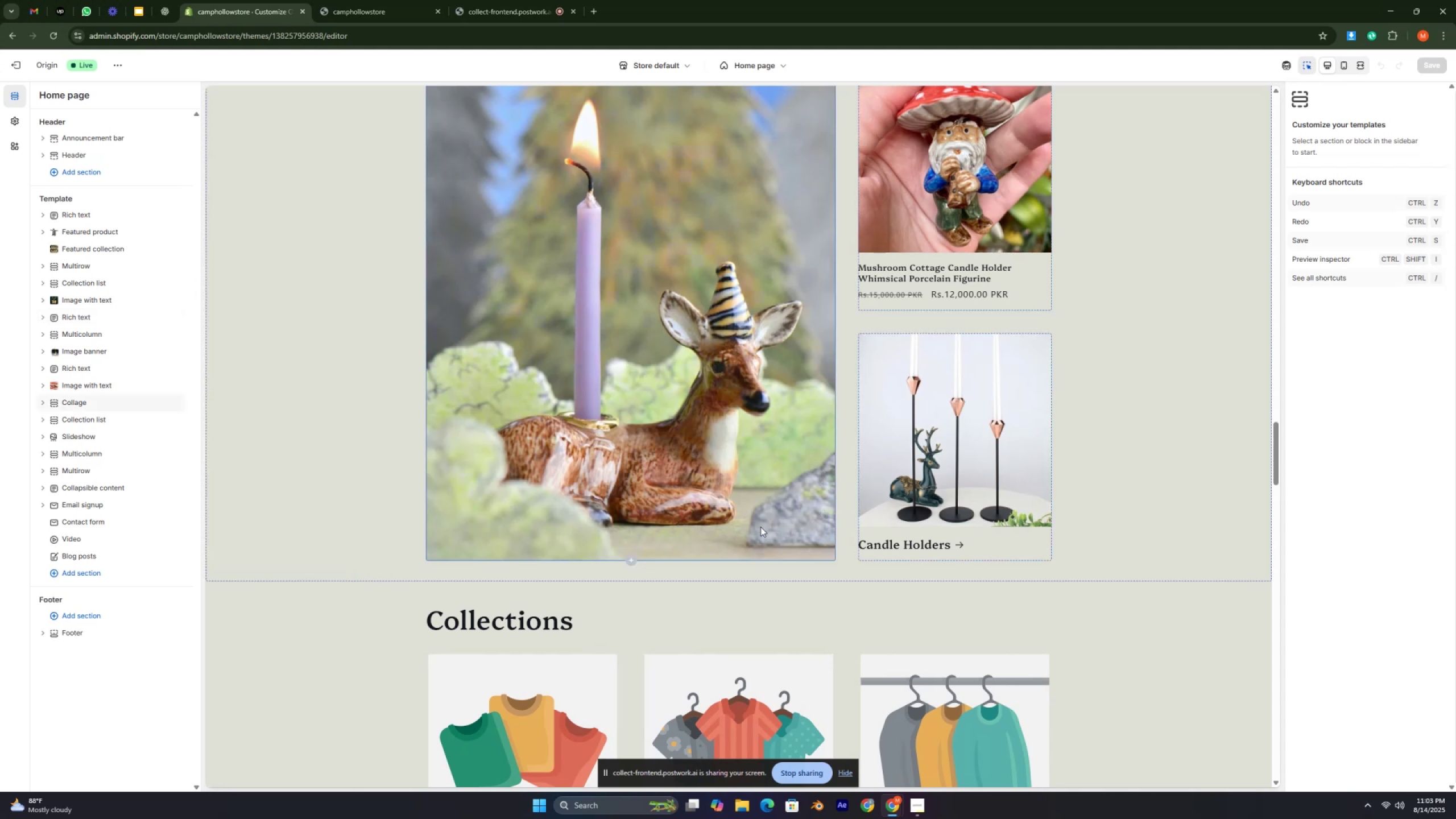 
key(Control+ControlLeft)
 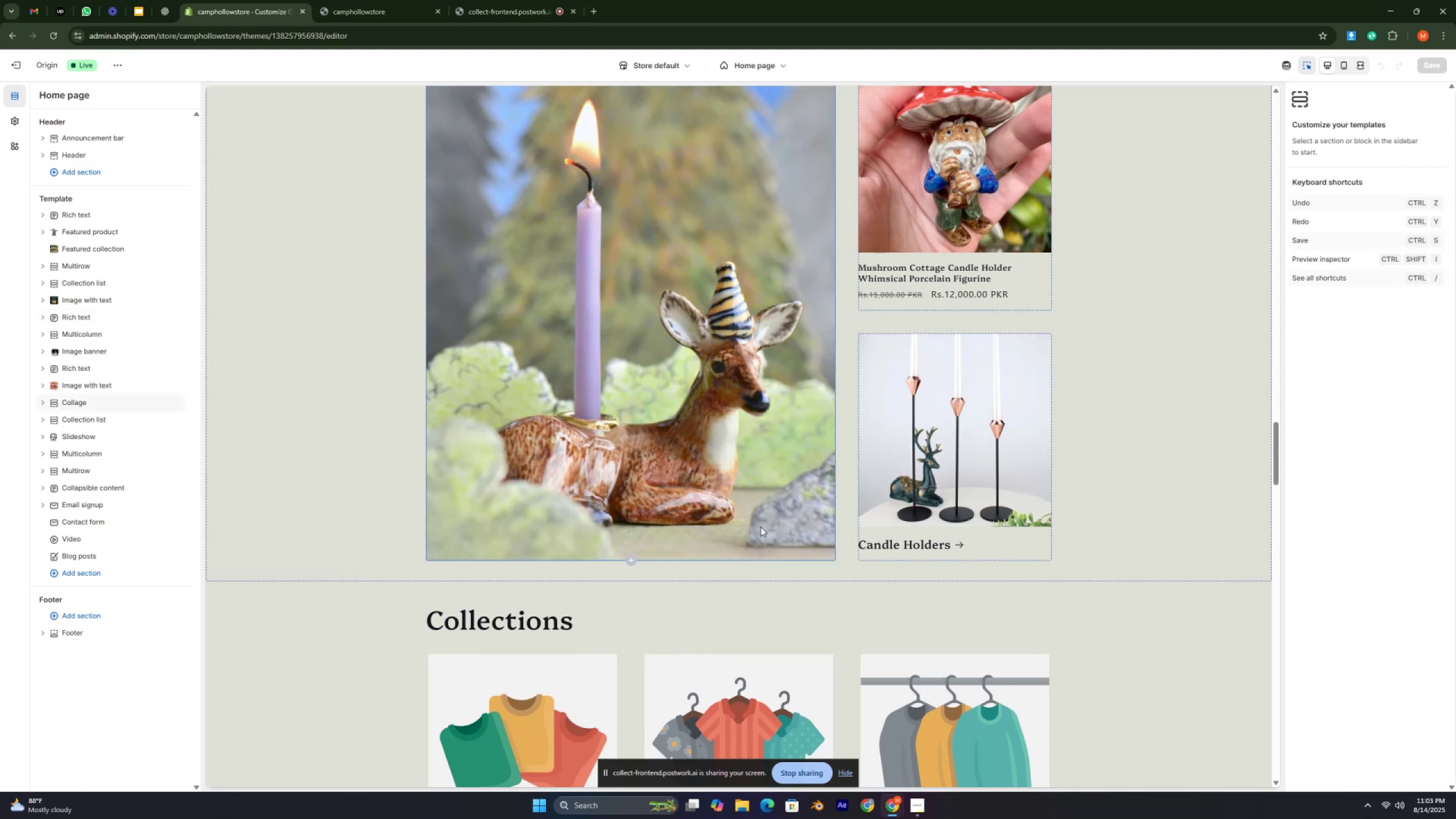 
key(Control+ControlLeft)
 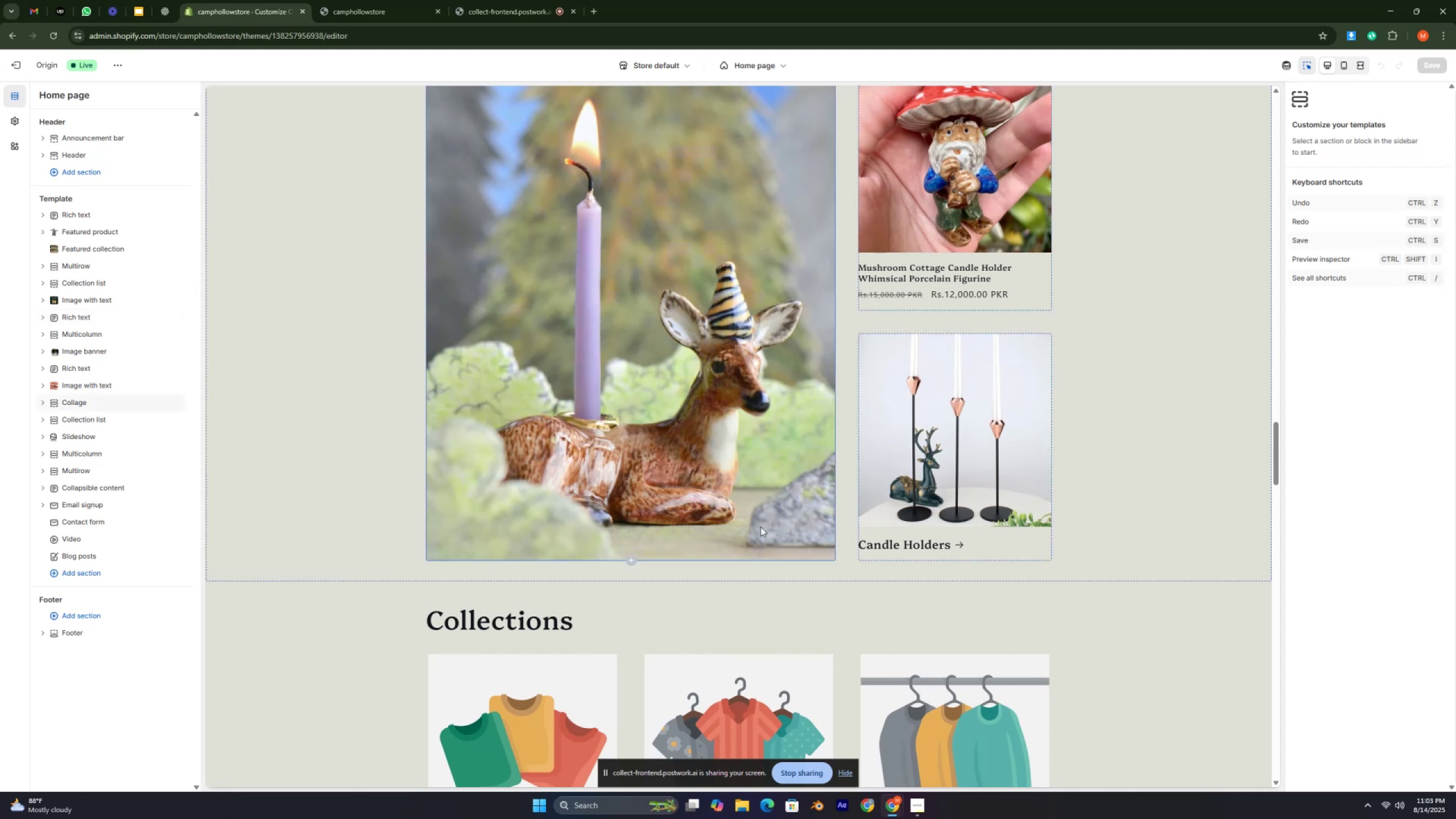 
key(Control+ControlLeft)
 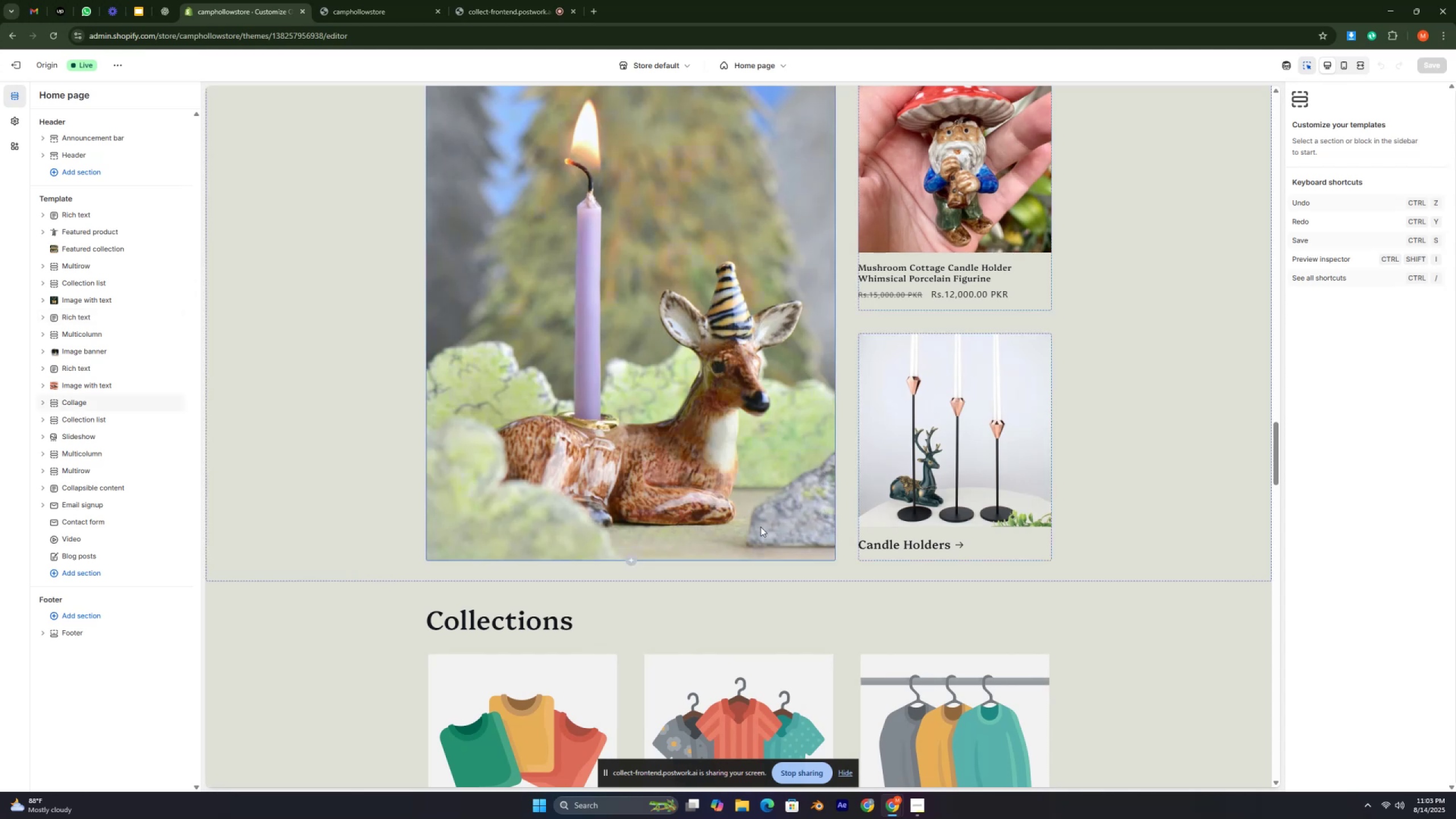 
key(Control+ControlLeft)
 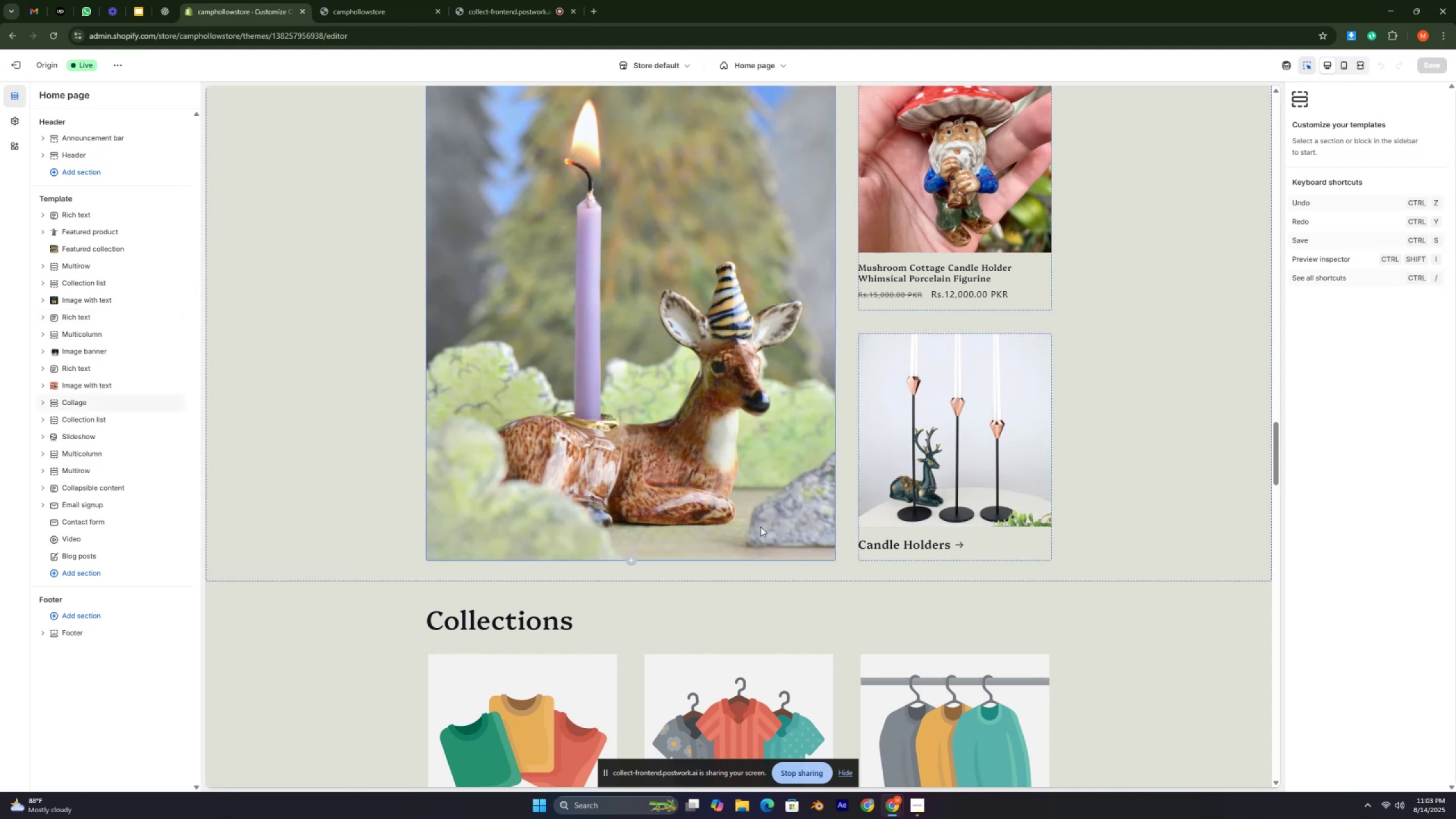 
key(Control+ControlLeft)
 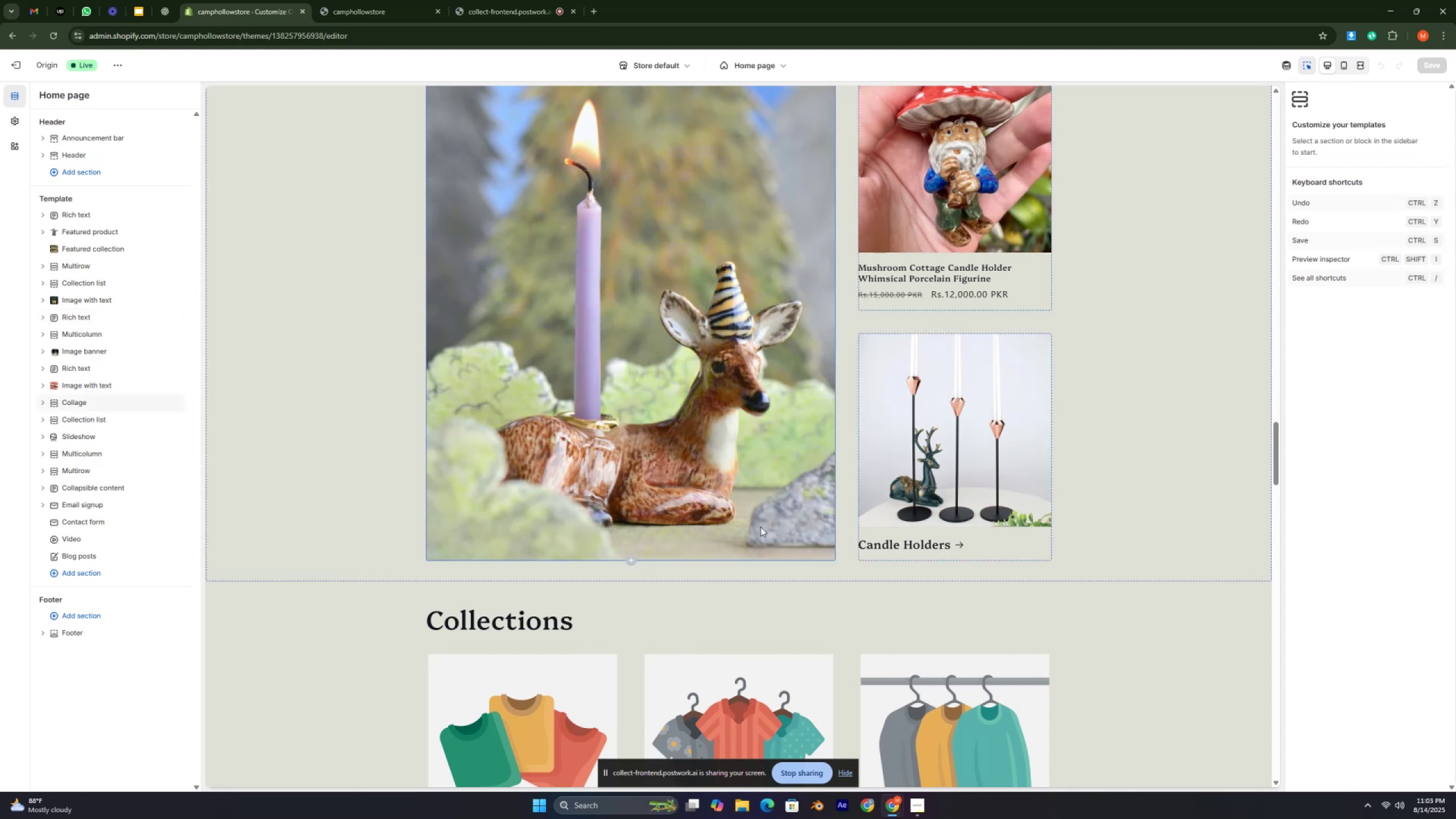 
key(Control+ControlLeft)
 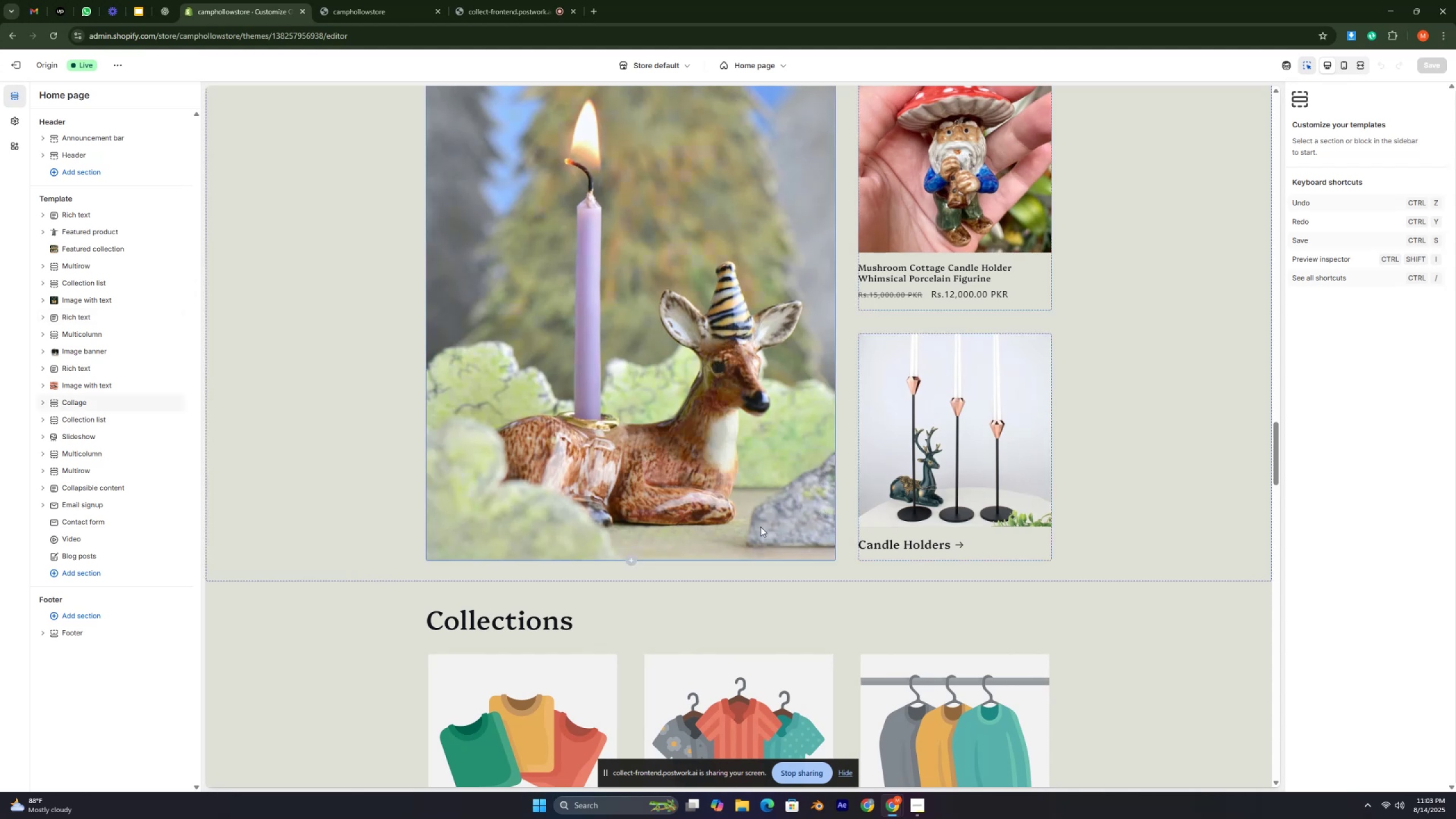 
key(Control+ControlLeft)
 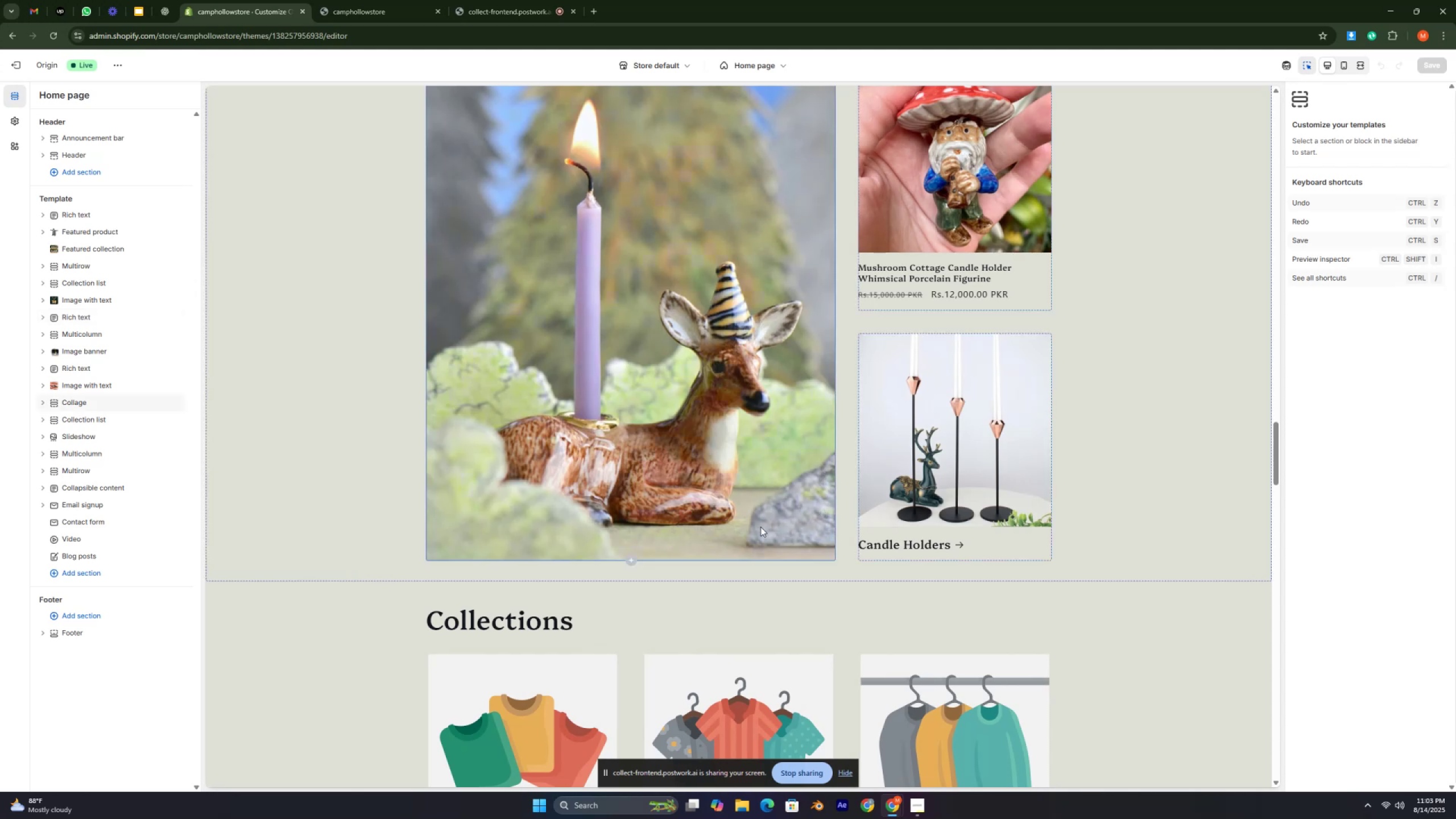 
key(Control+ControlLeft)
 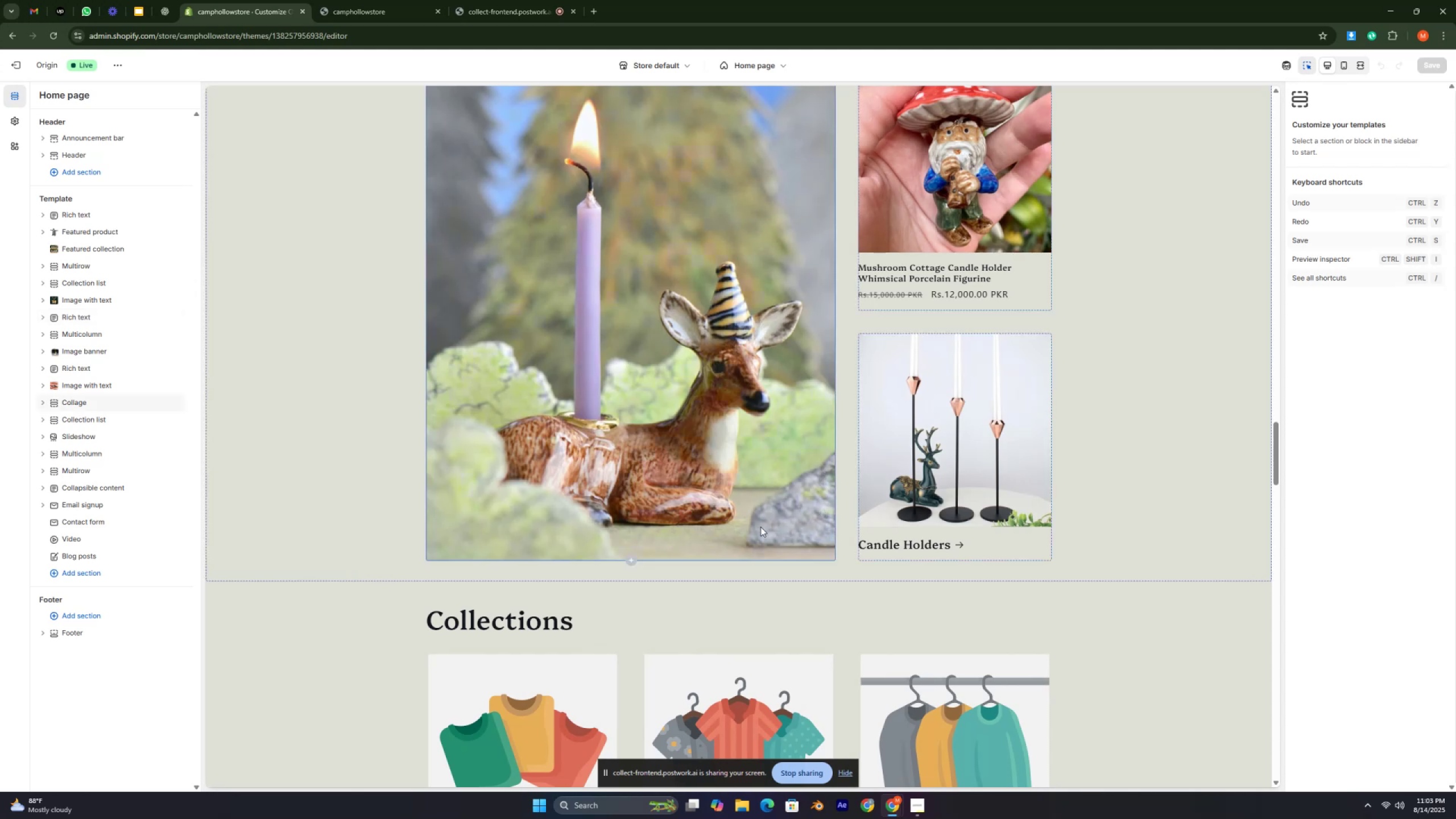 
key(Control+ControlLeft)
 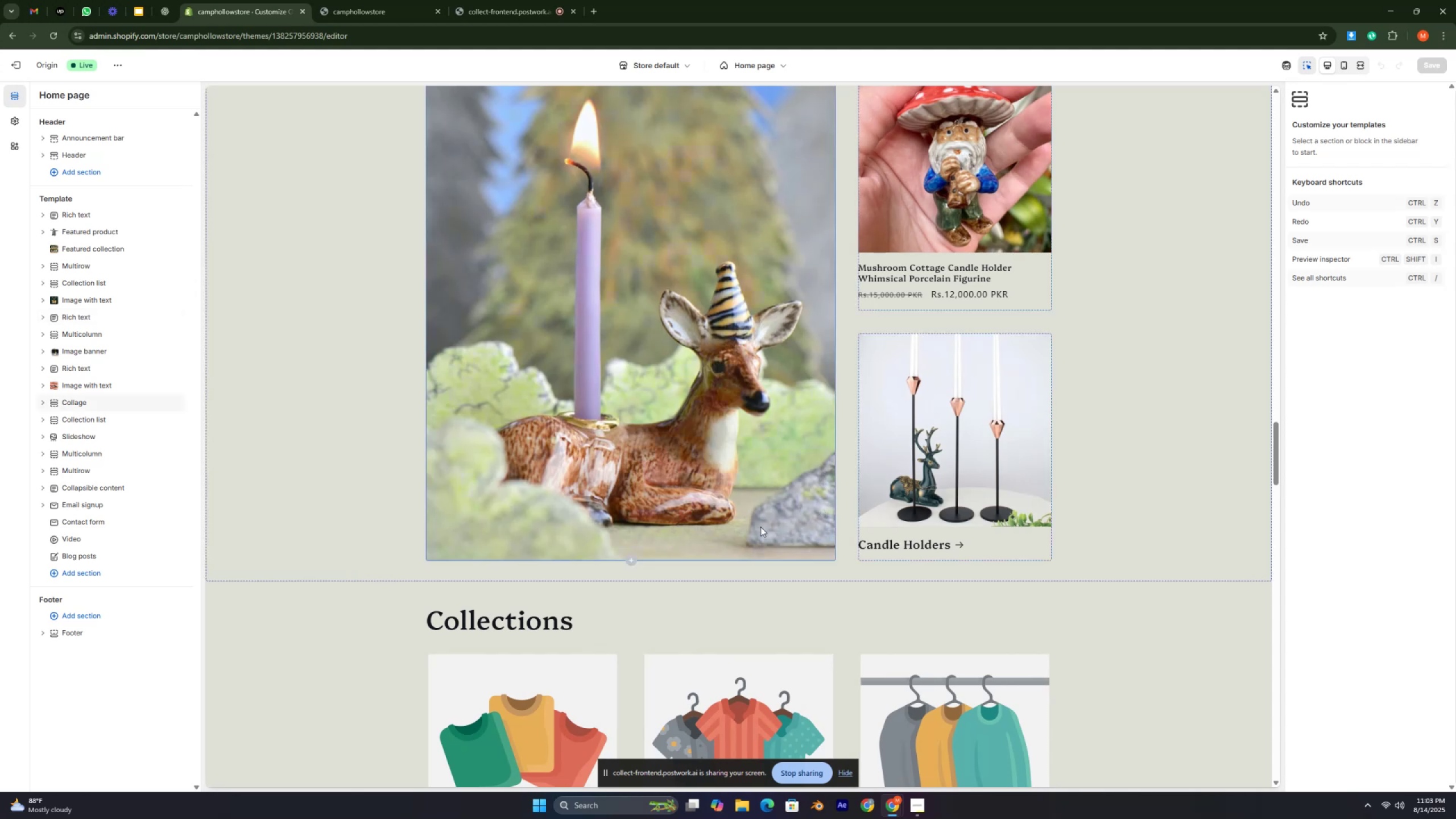 
key(Control+ControlLeft)
 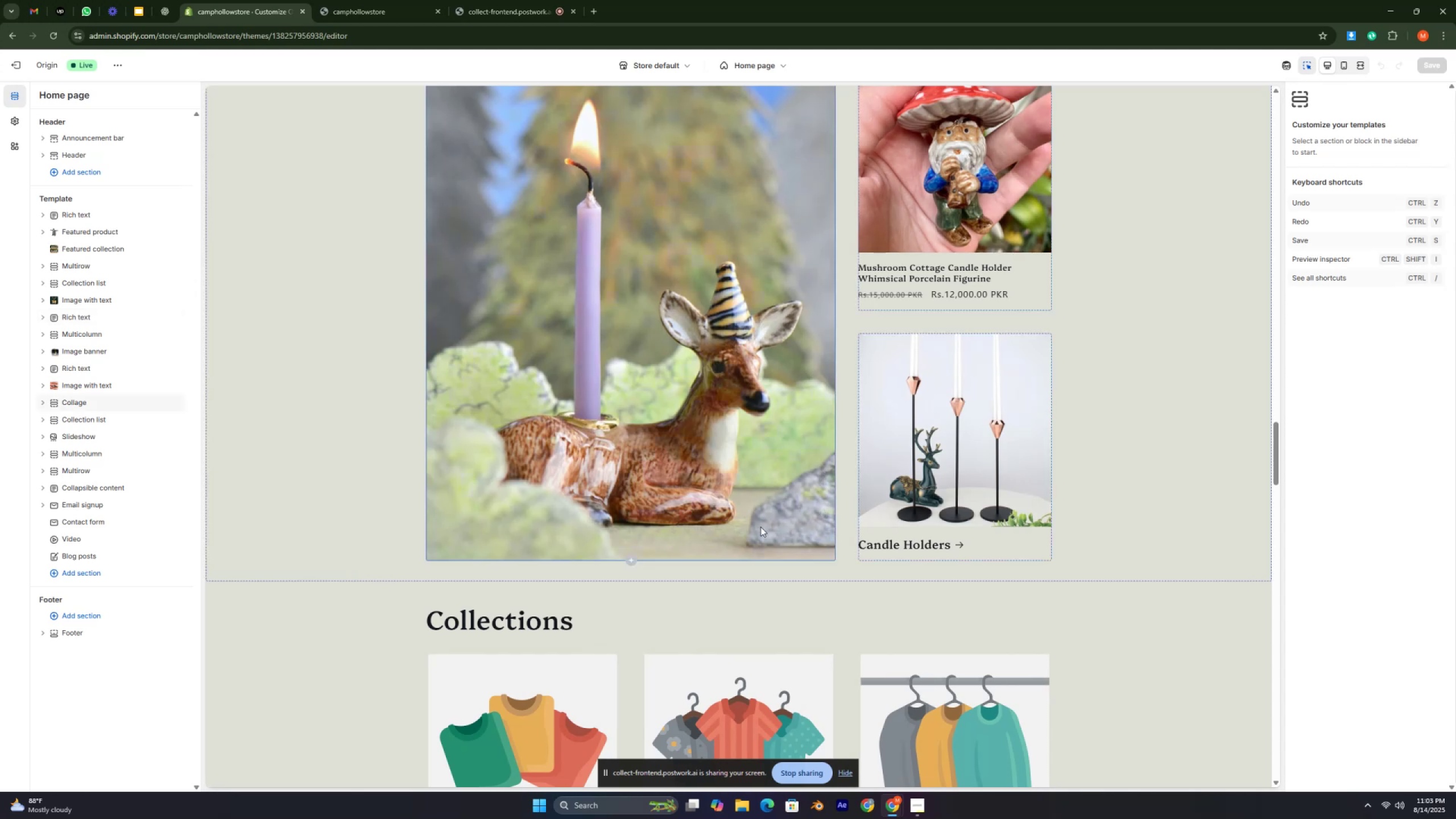 
key(Control+ControlLeft)
 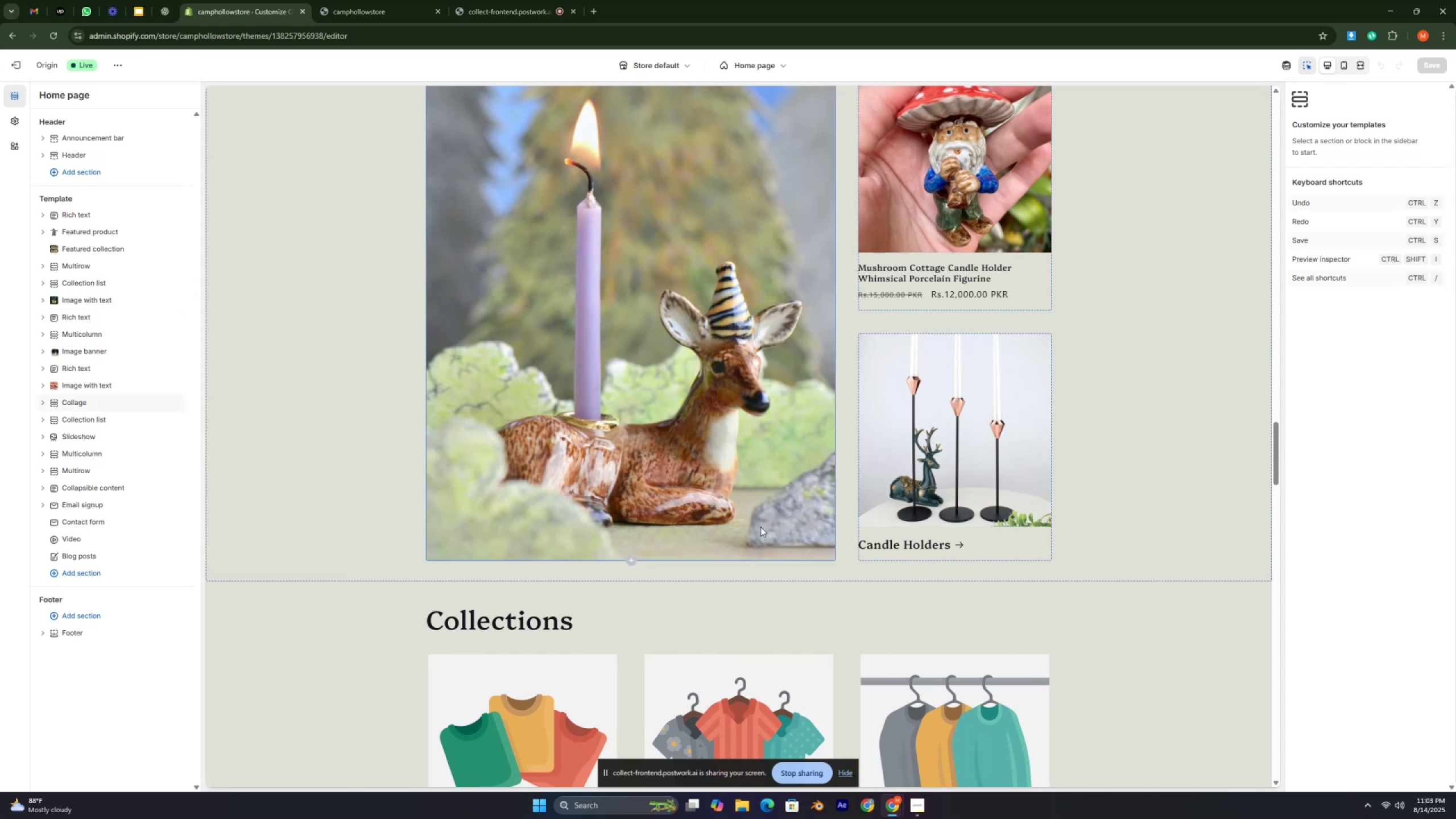 
key(Control+ControlLeft)
 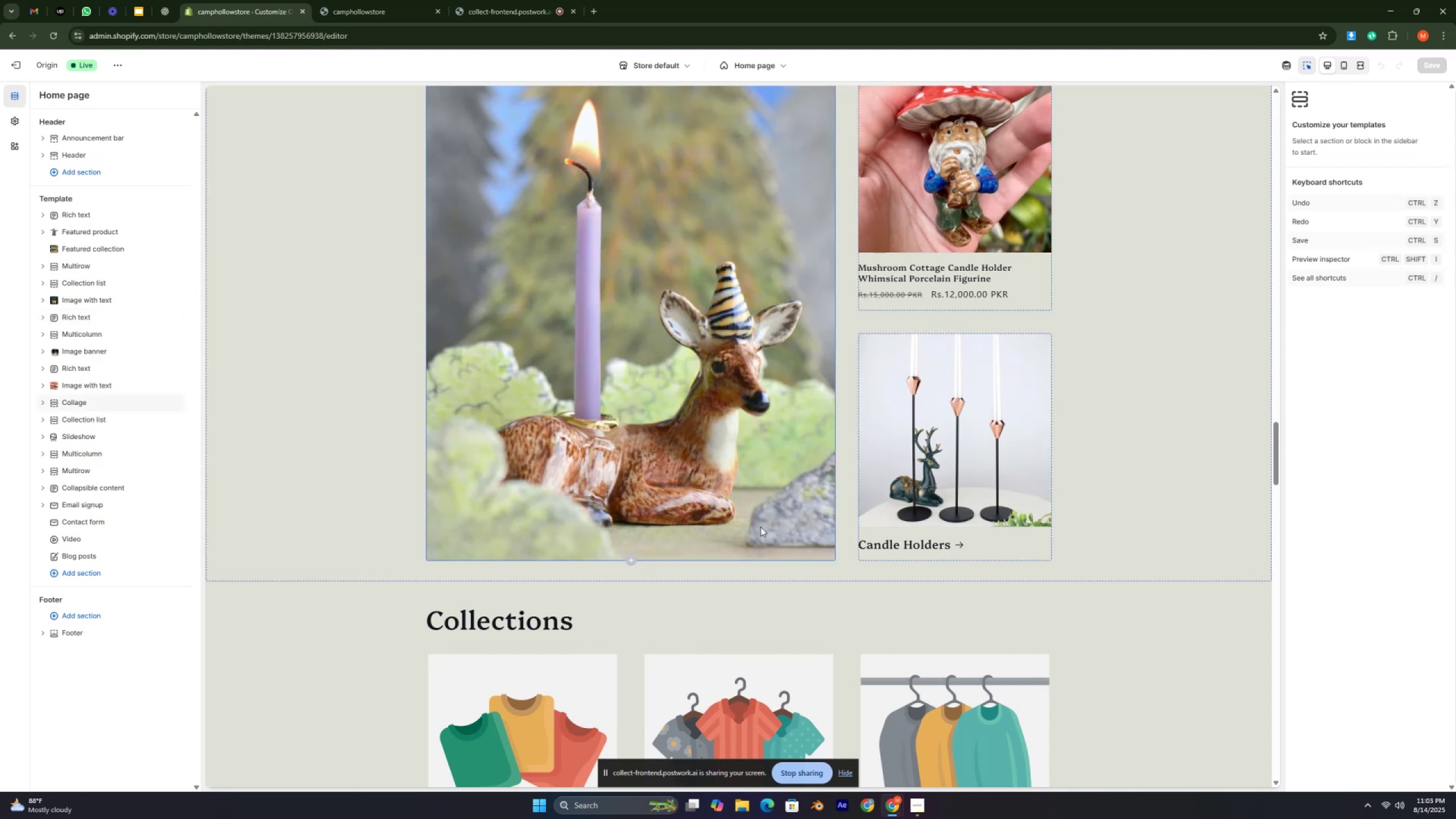 
key(Control+ControlLeft)
 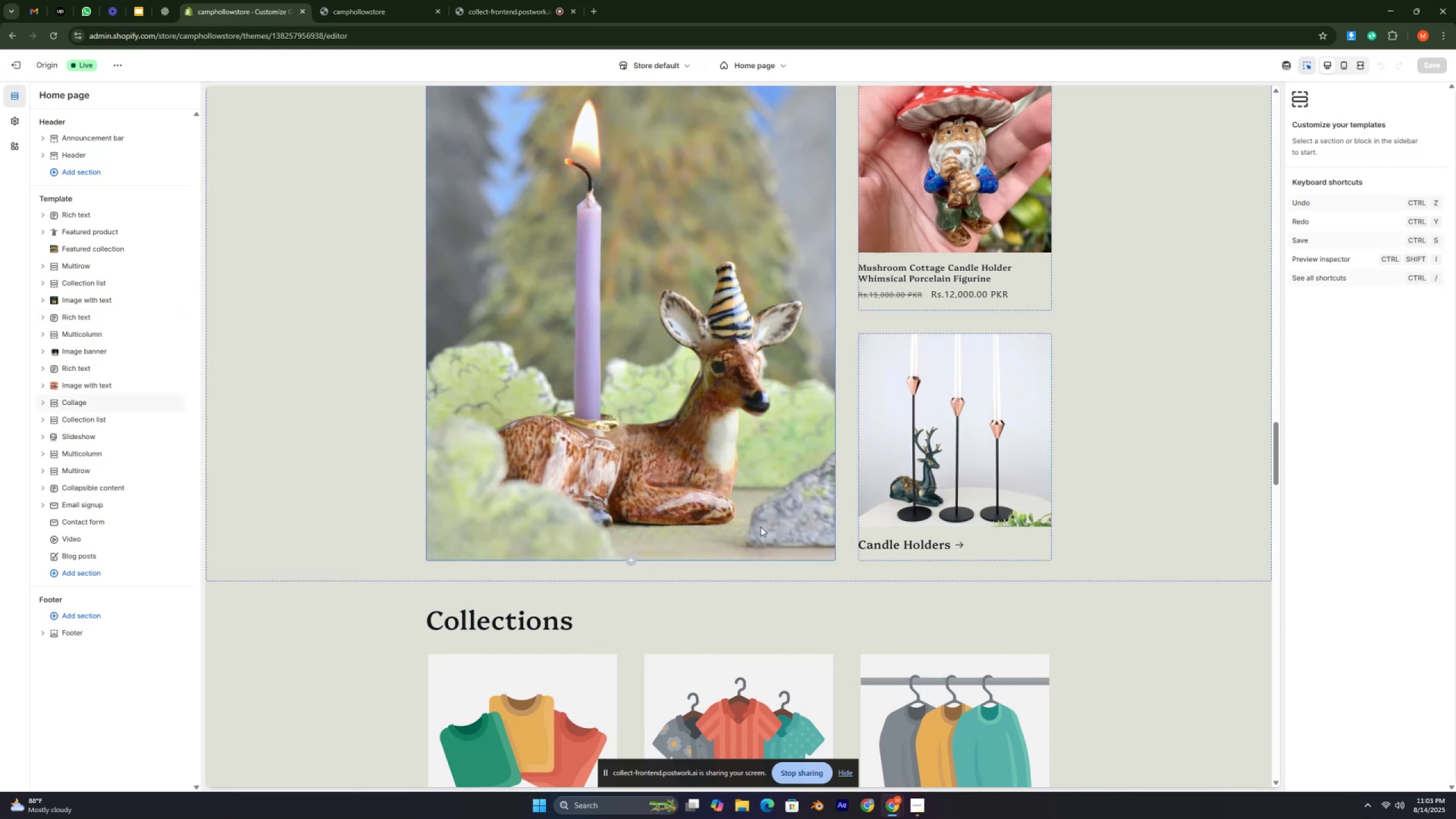 
key(Control+ControlLeft)
 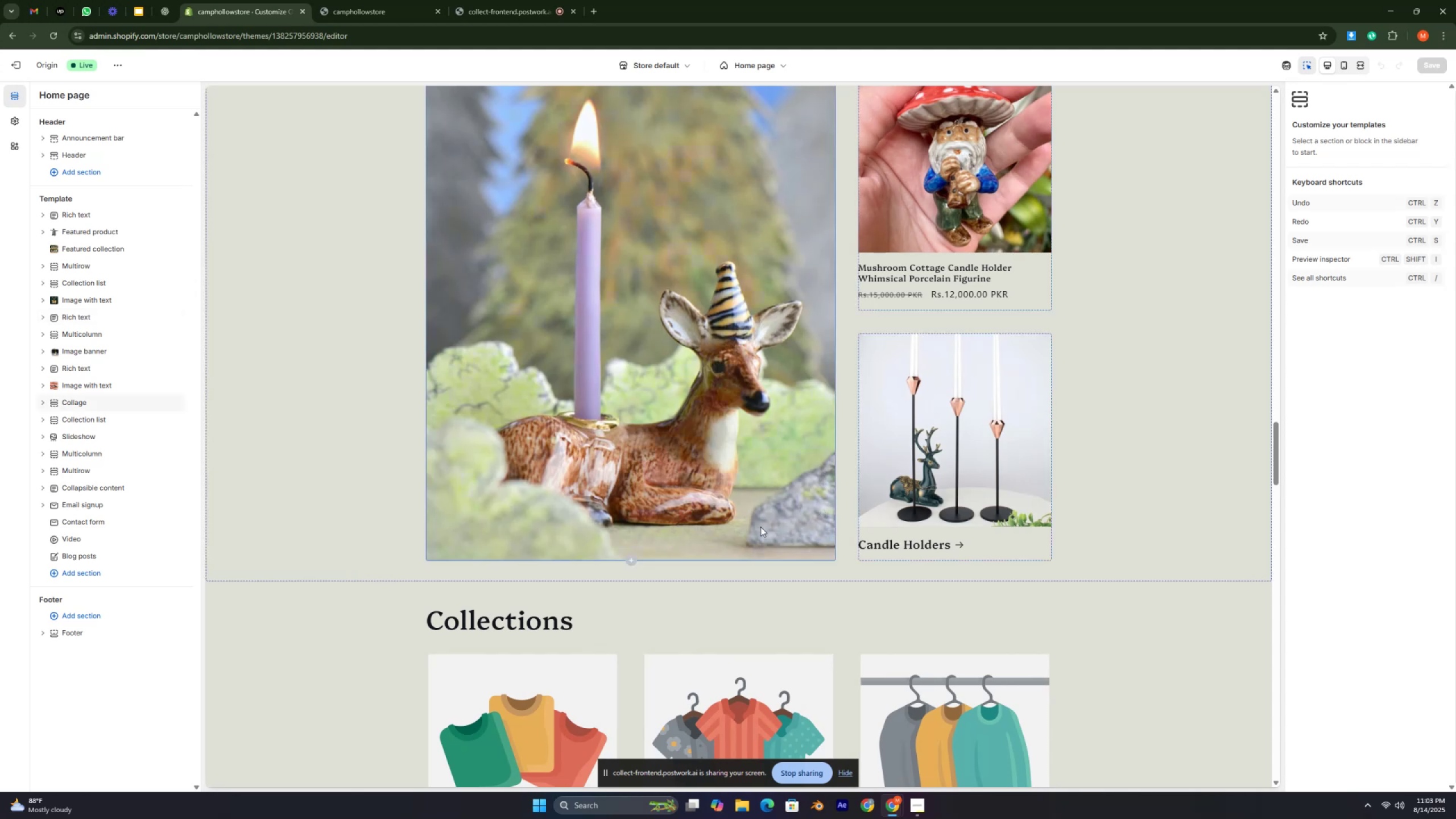 
key(Control+ControlLeft)
 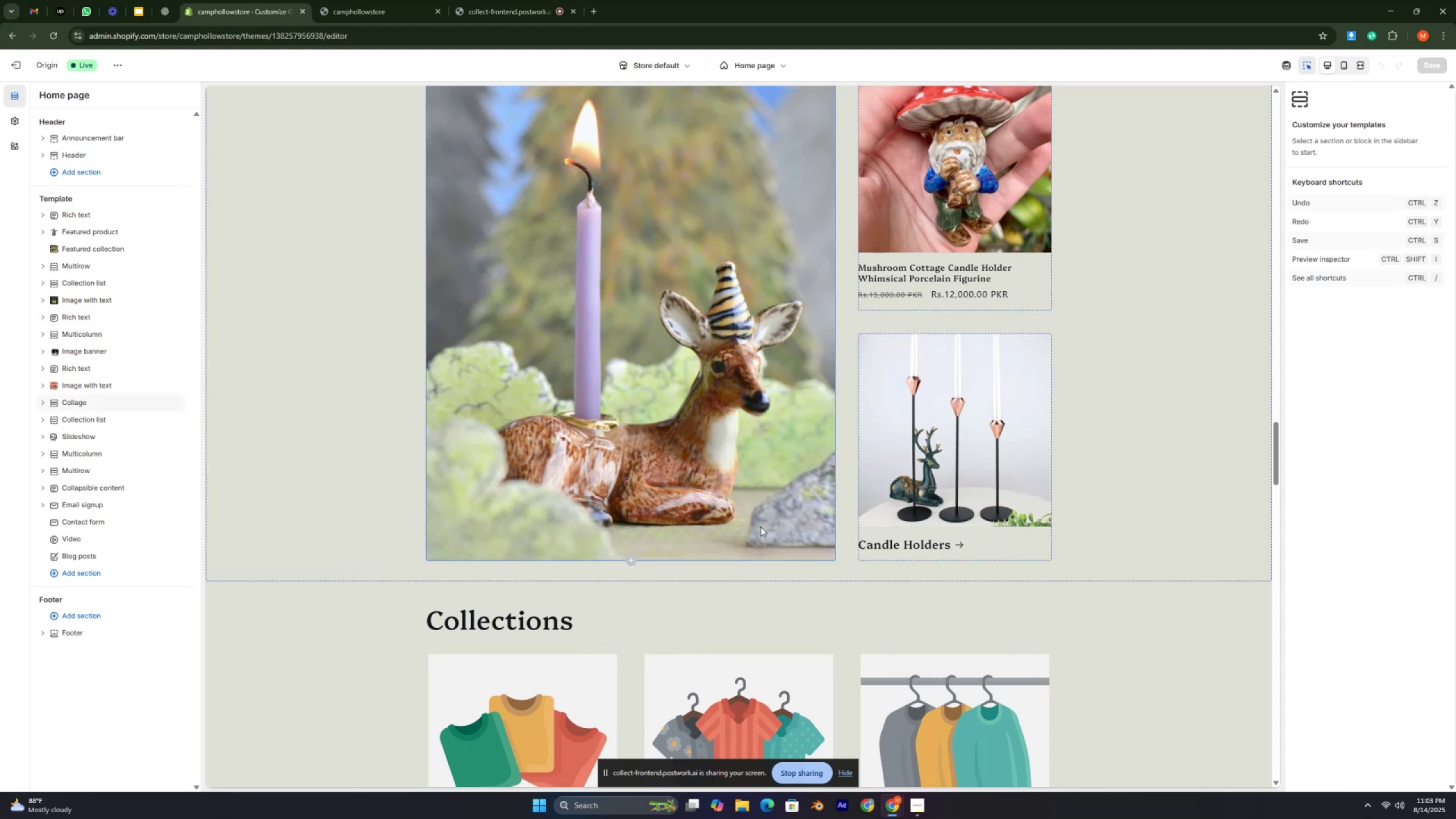 
key(Control+ControlLeft)
 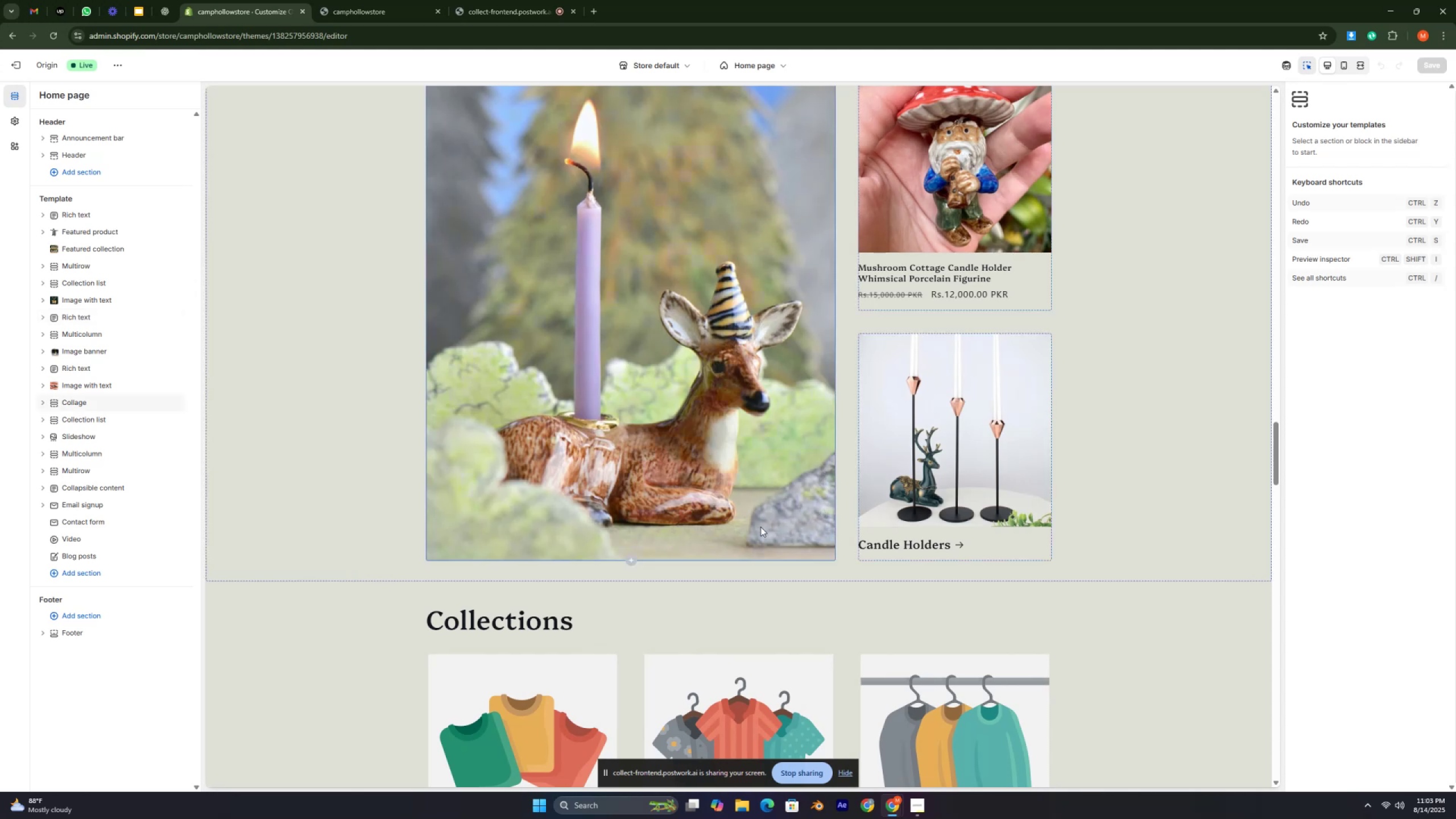 
key(Control+ControlLeft)
 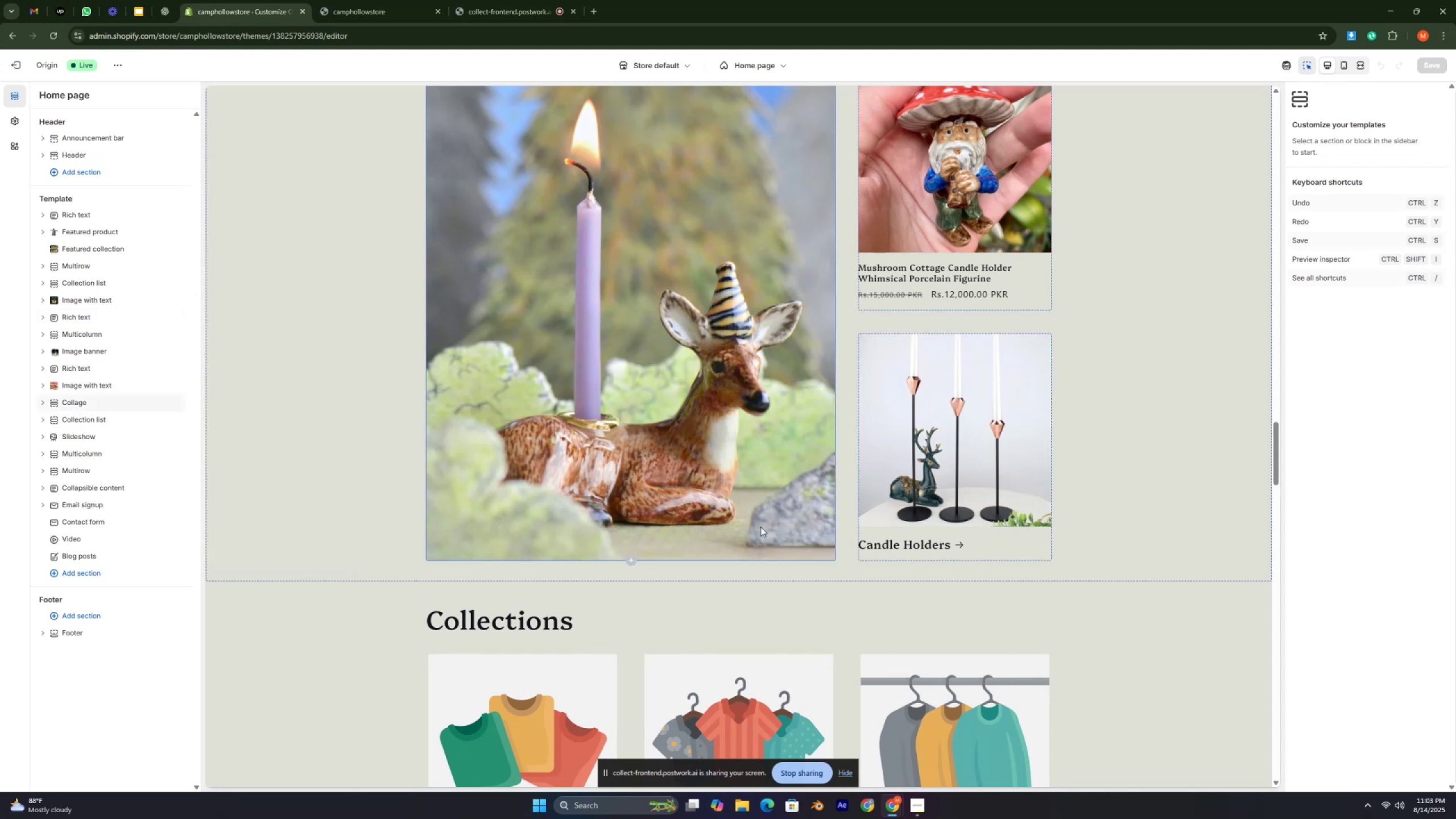 
key(Control+ControlLeft)
 